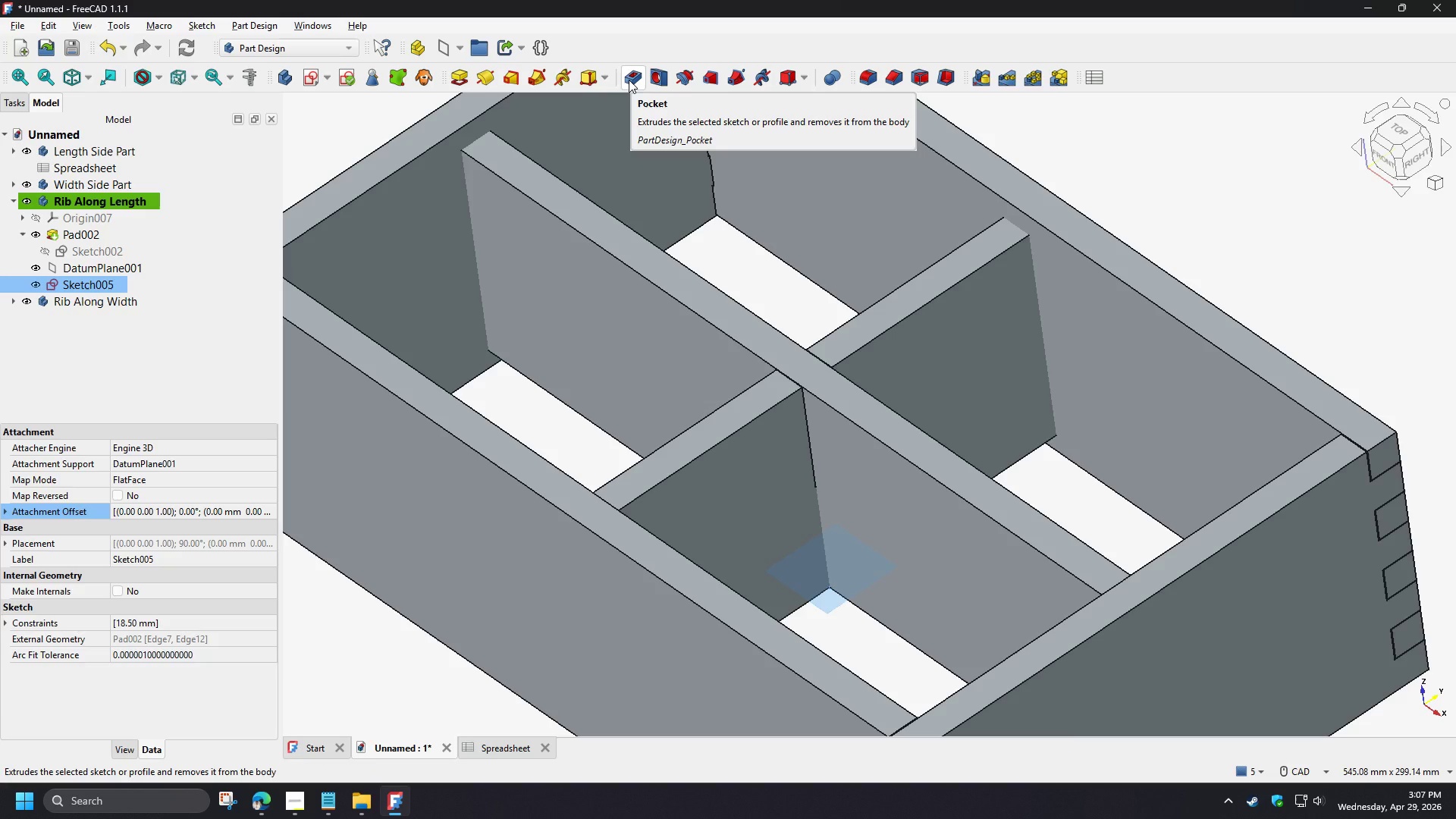 
wait(5.06)
 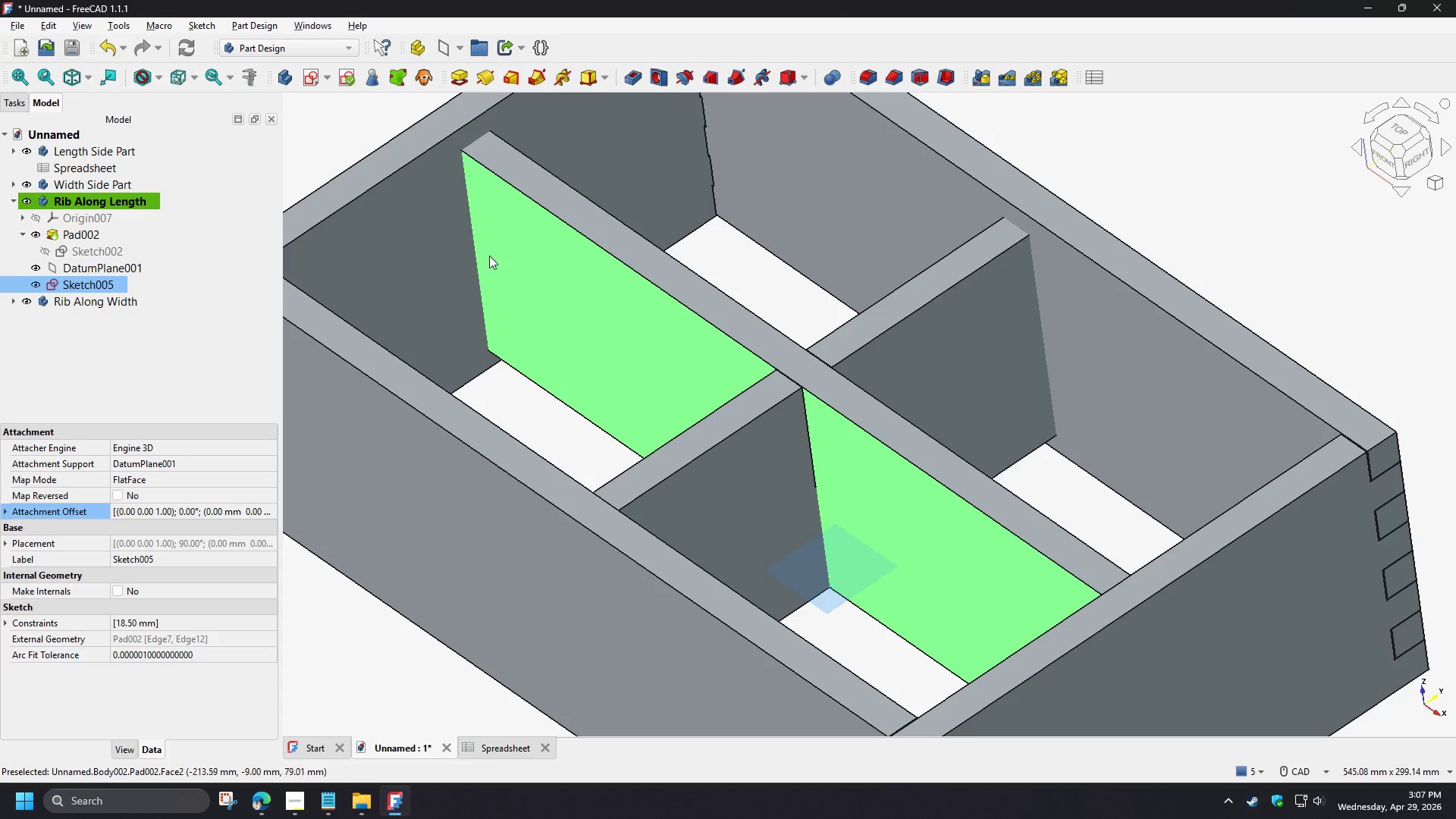 
left_click([629, 80])
 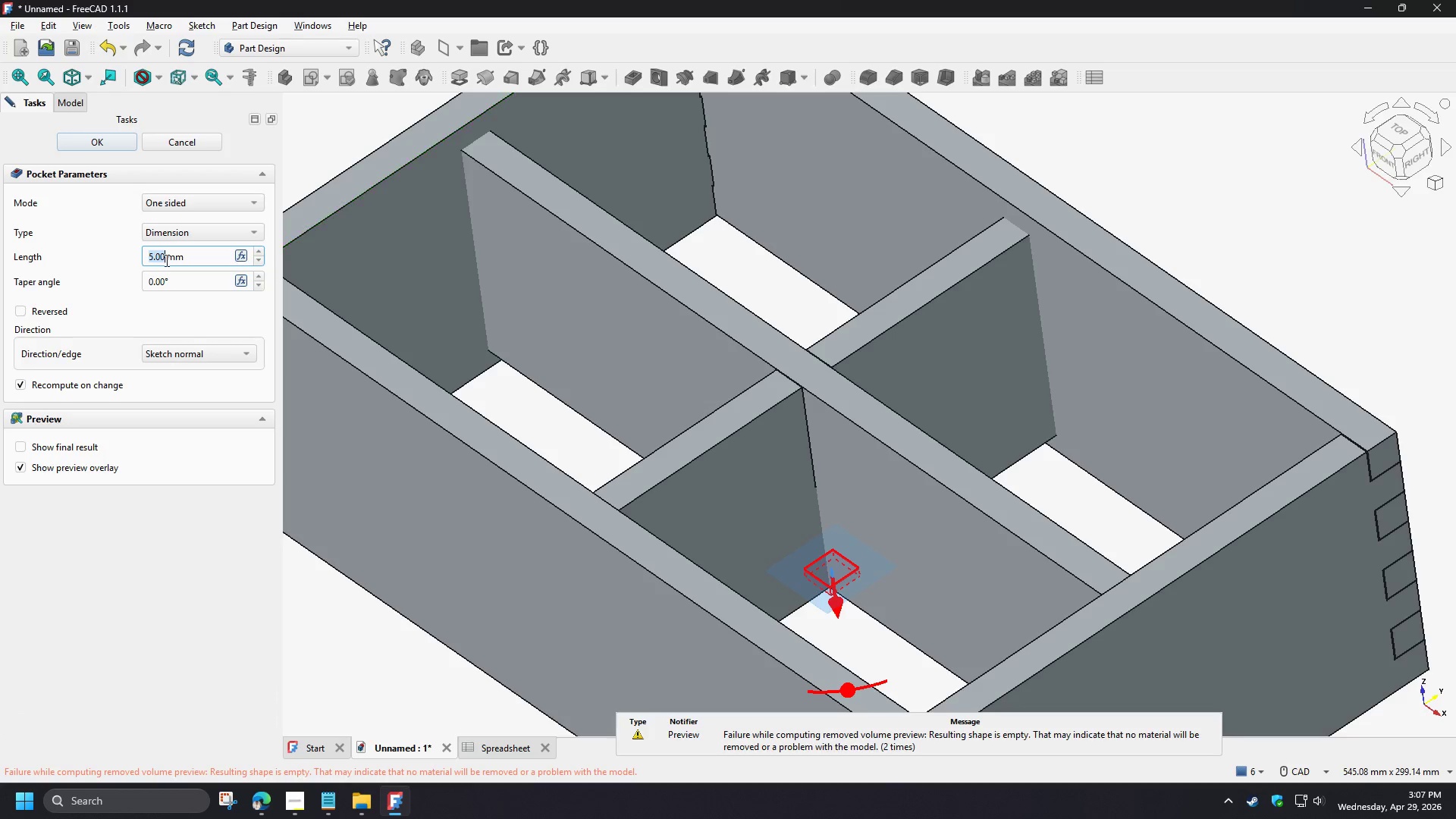 
left_click([49, 309])
 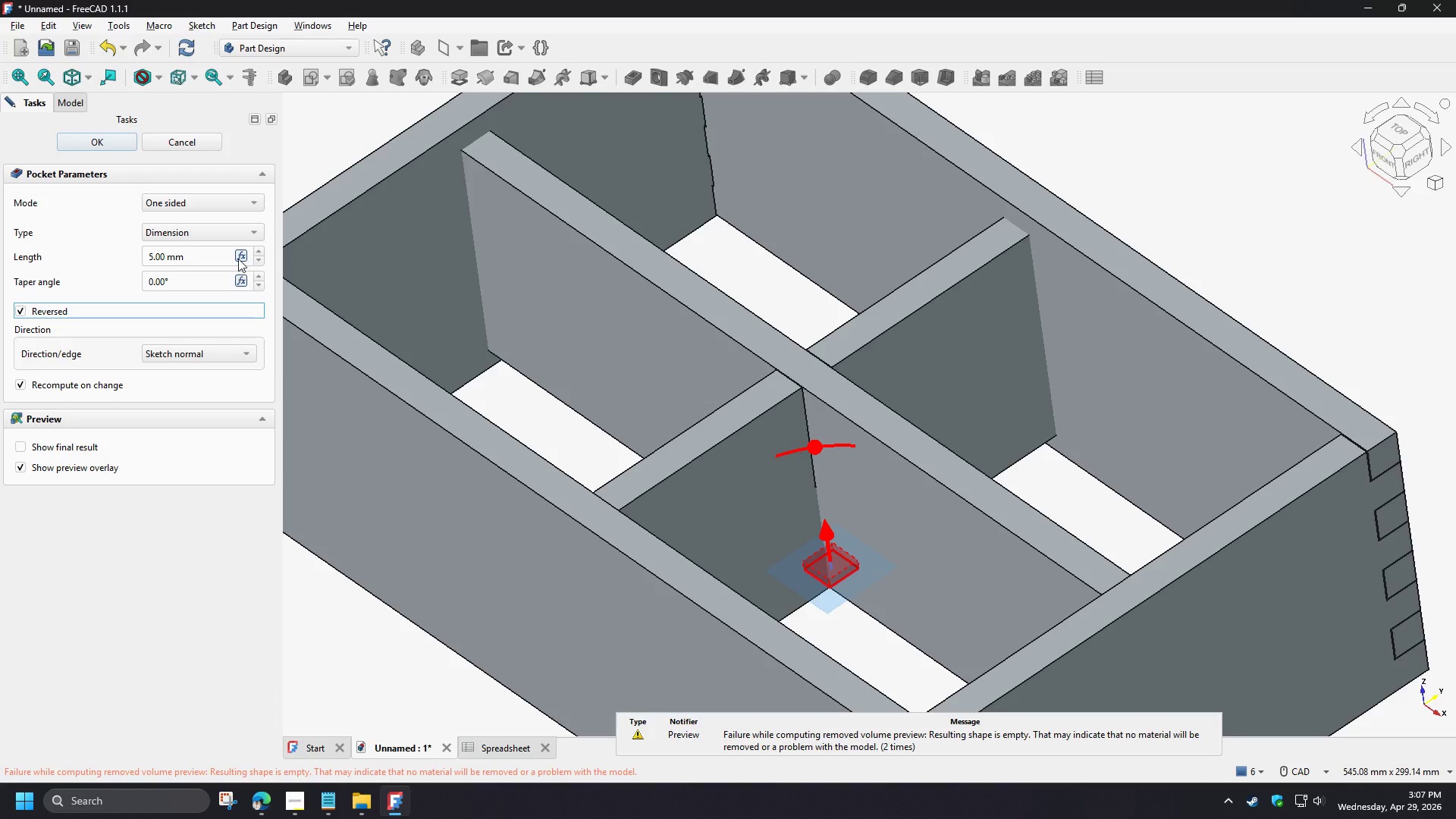 
left_click([238, 258])
 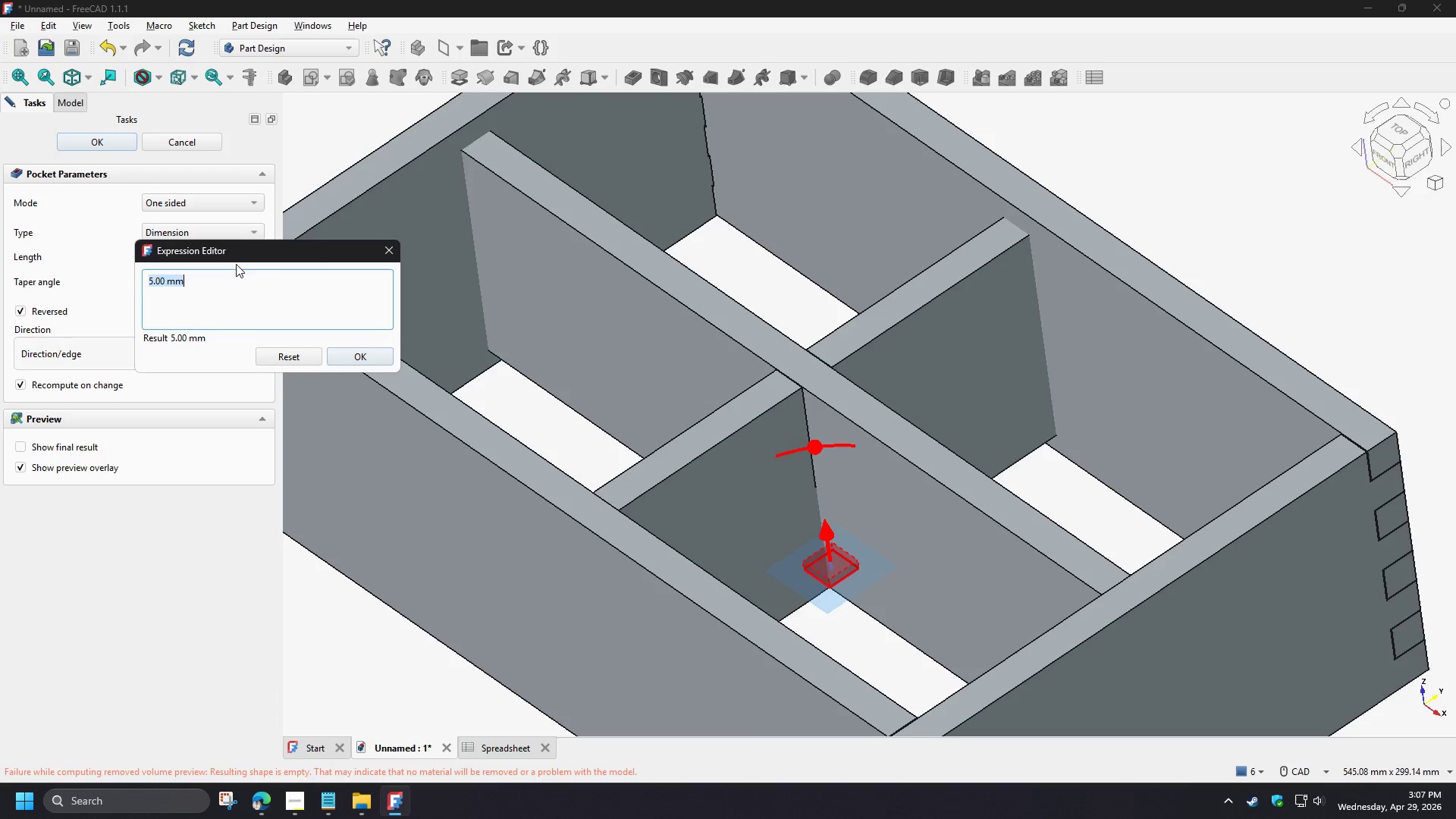 
key(Control+V)
 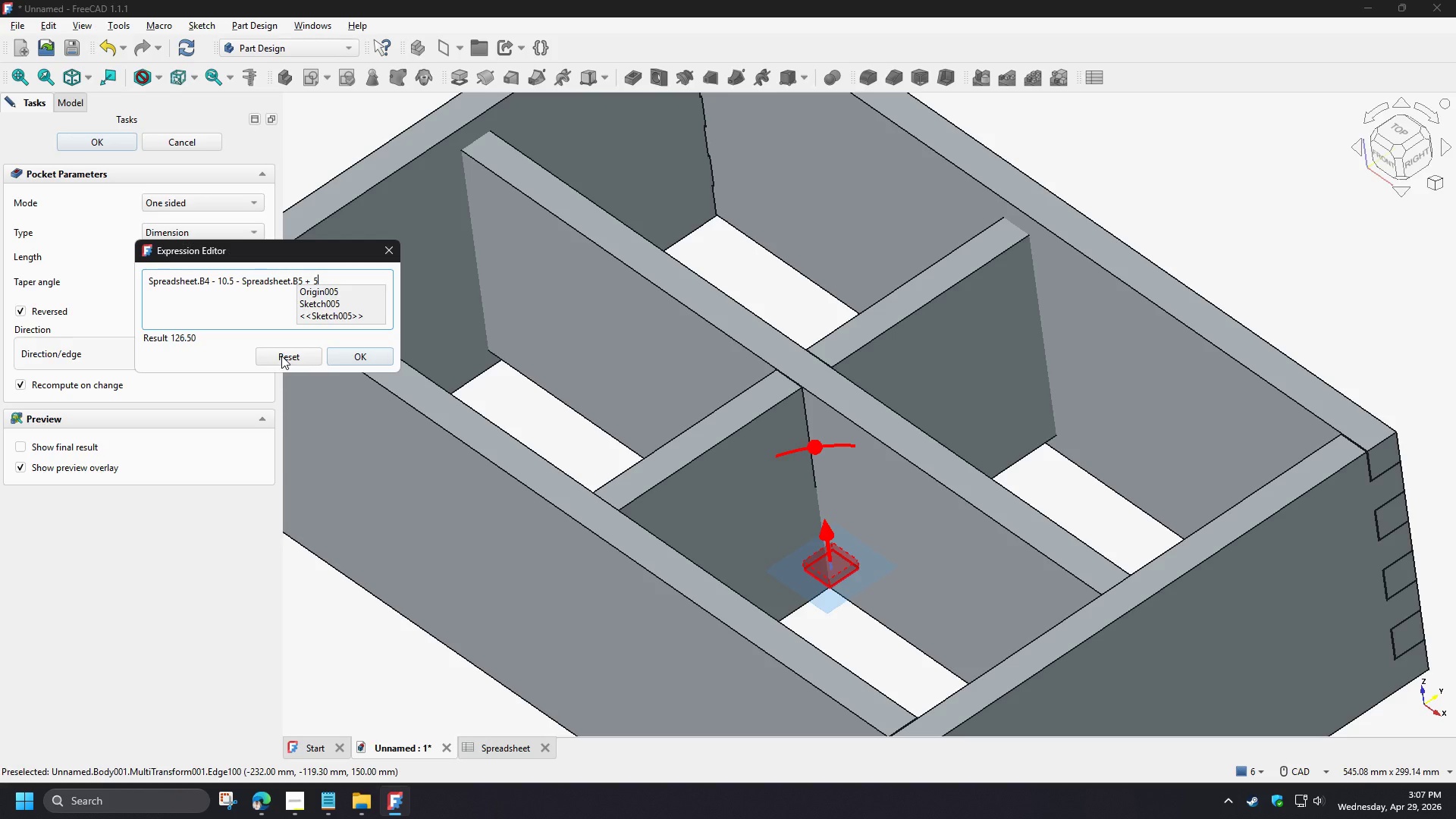 
left_click([281, 356])
 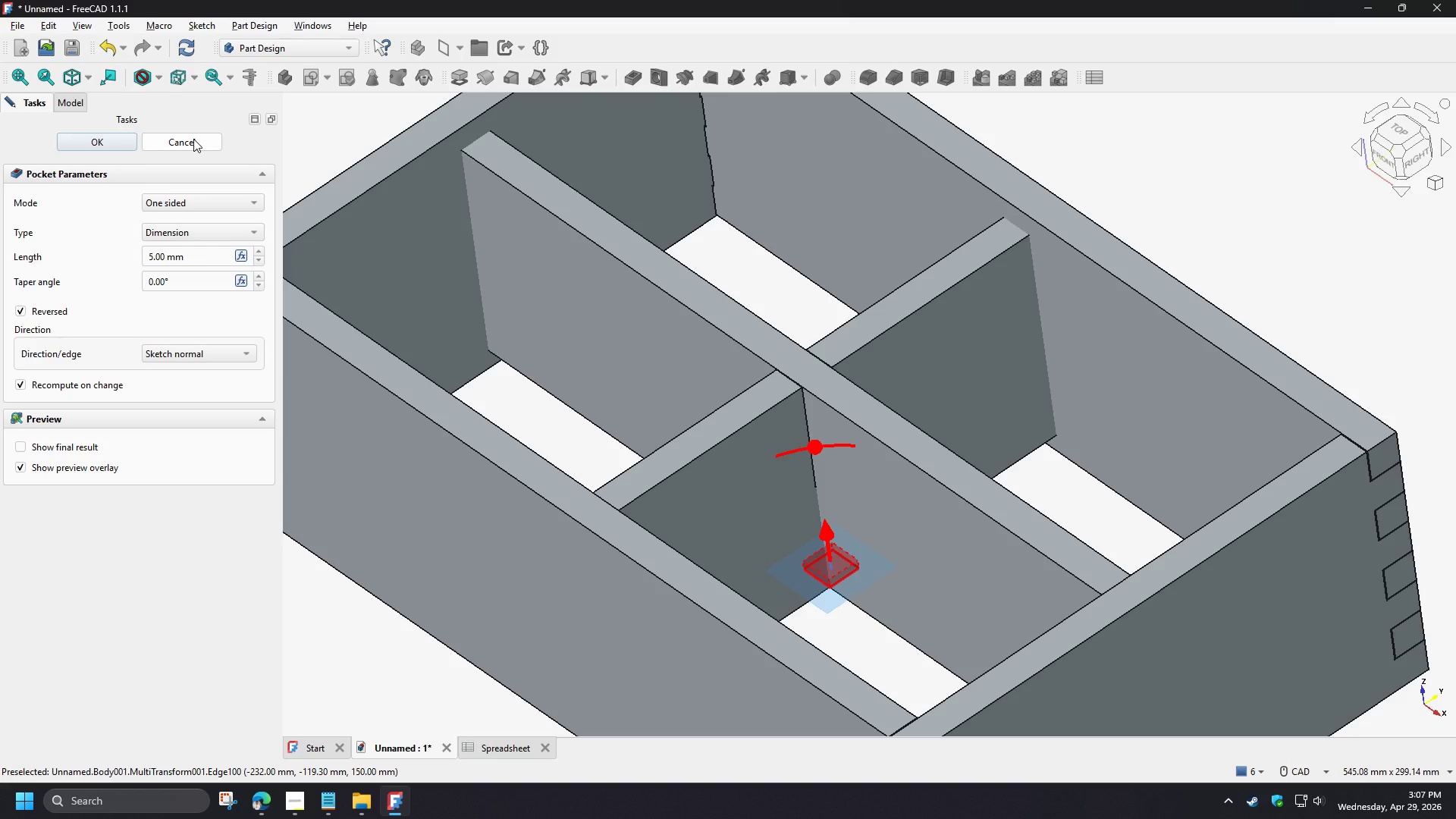 
left_click([193, 139])
 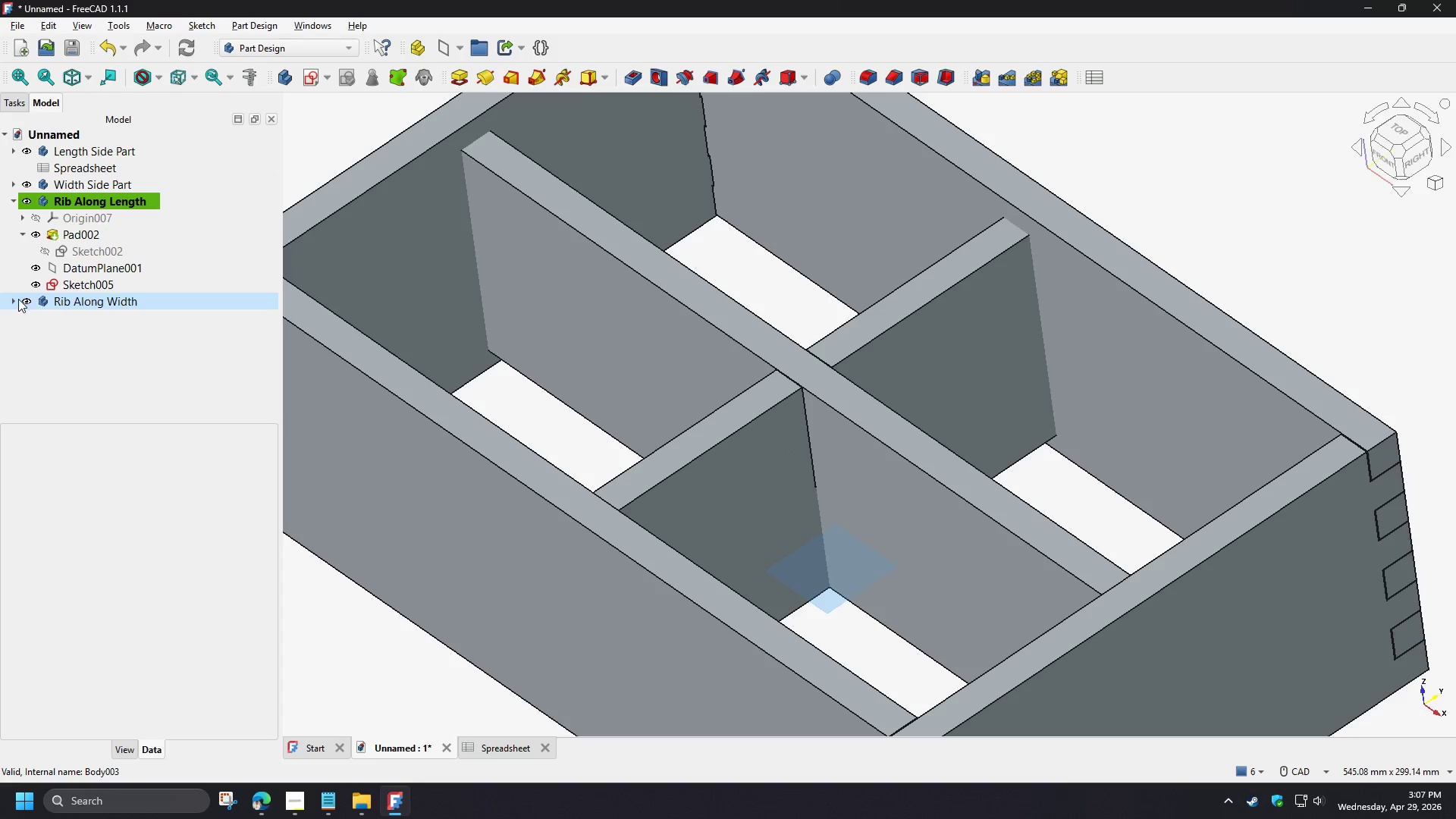 
left_click([12, 300])
 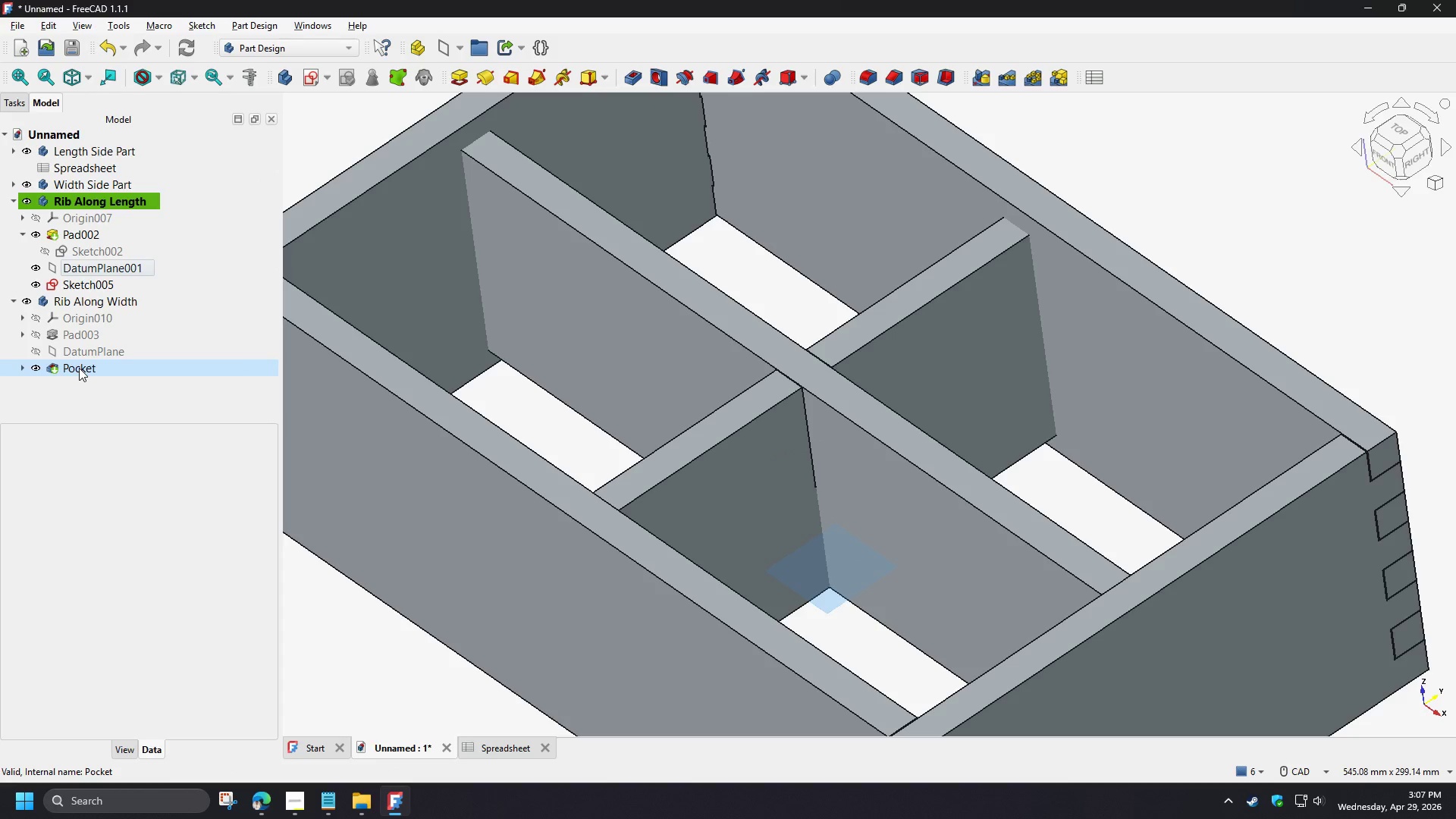 
double_click([79, 369])
 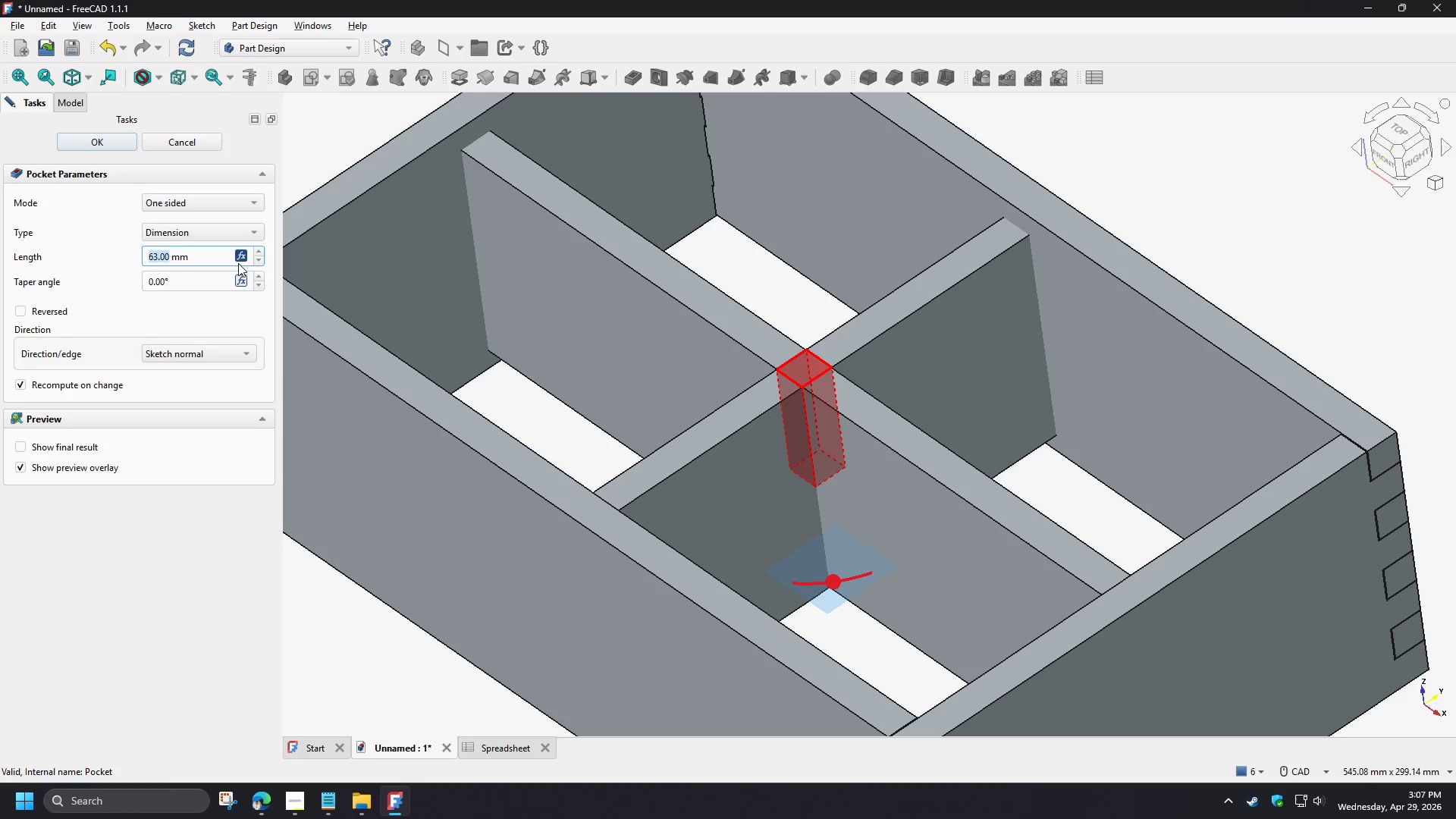 
left_click([242, 254])
 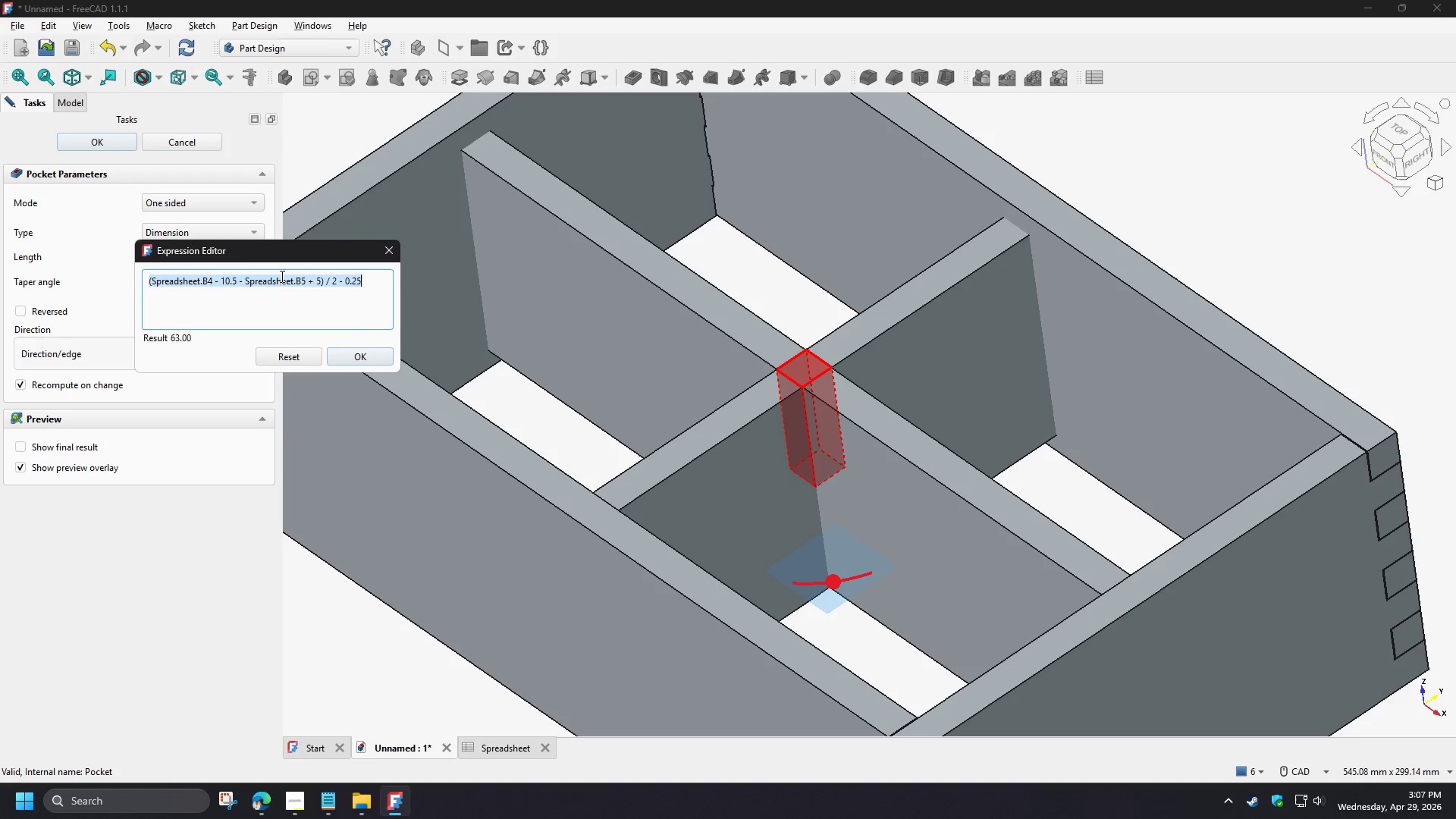 
key(Control+C)
 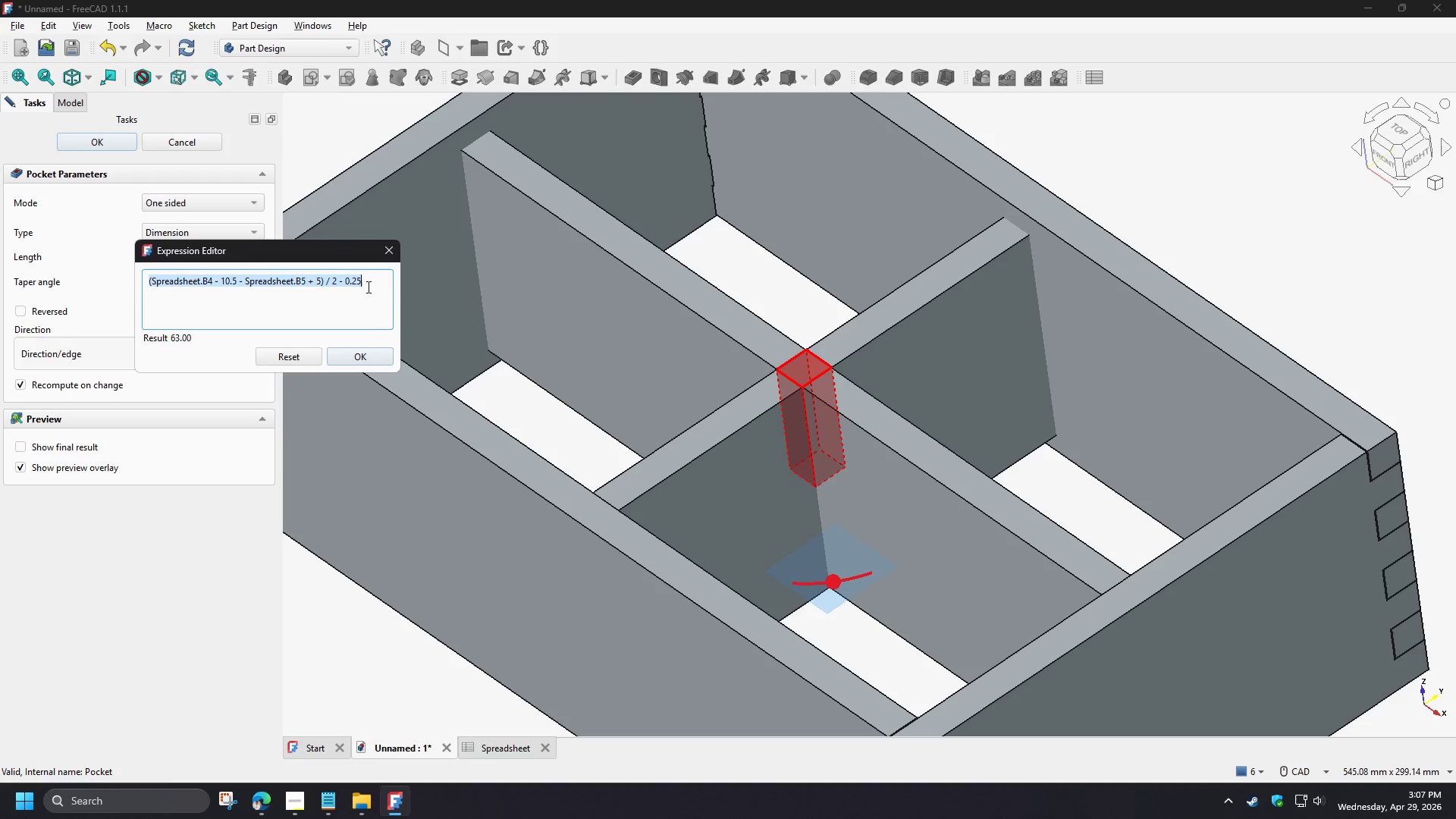 
left_click_drag(start_coordinate=[366, 281], to_coordinate=[64, 266])
 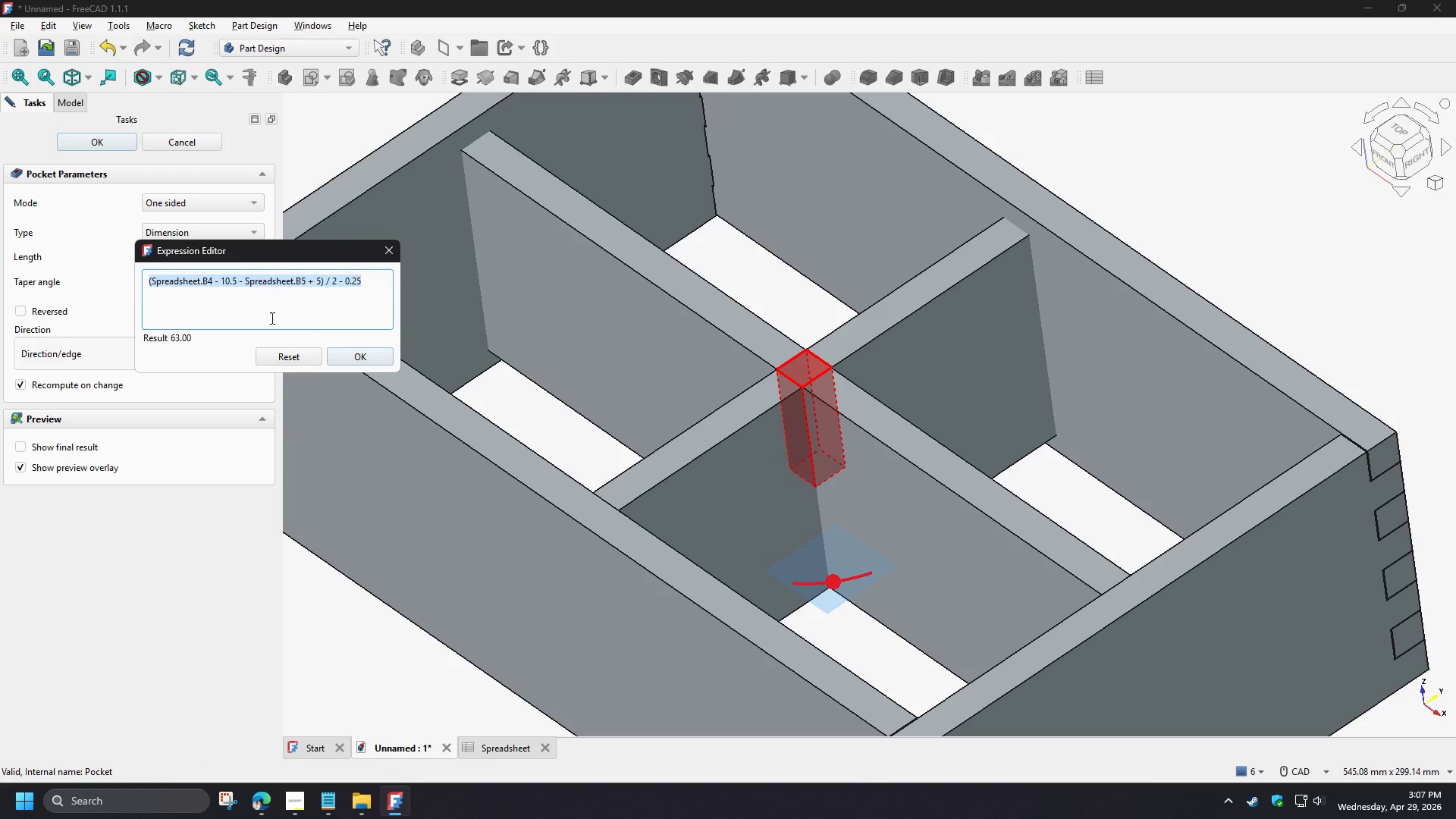 
key(Control+C)
 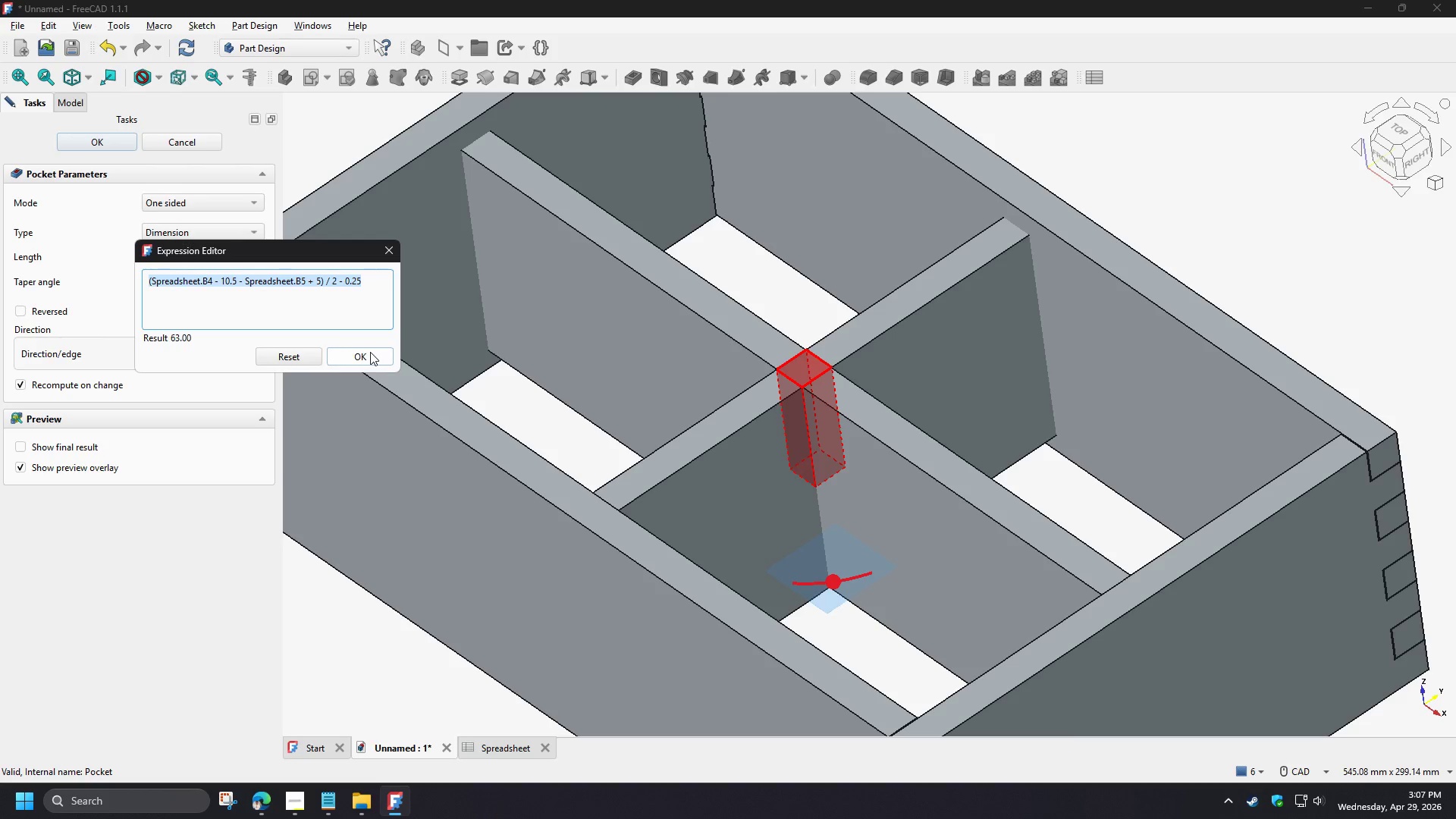 
left_click([370, 353])
 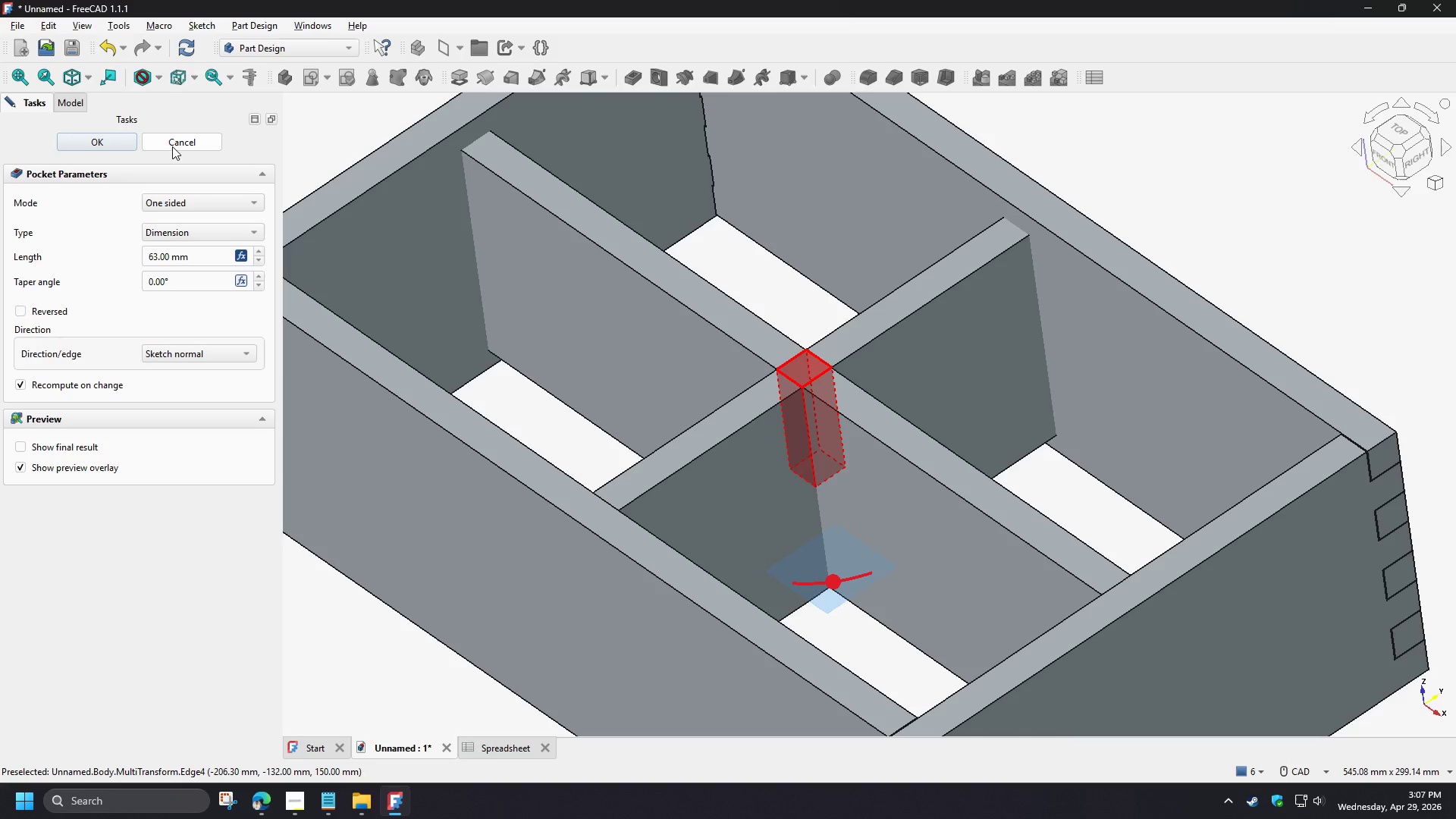 
left_click([172, 144])
 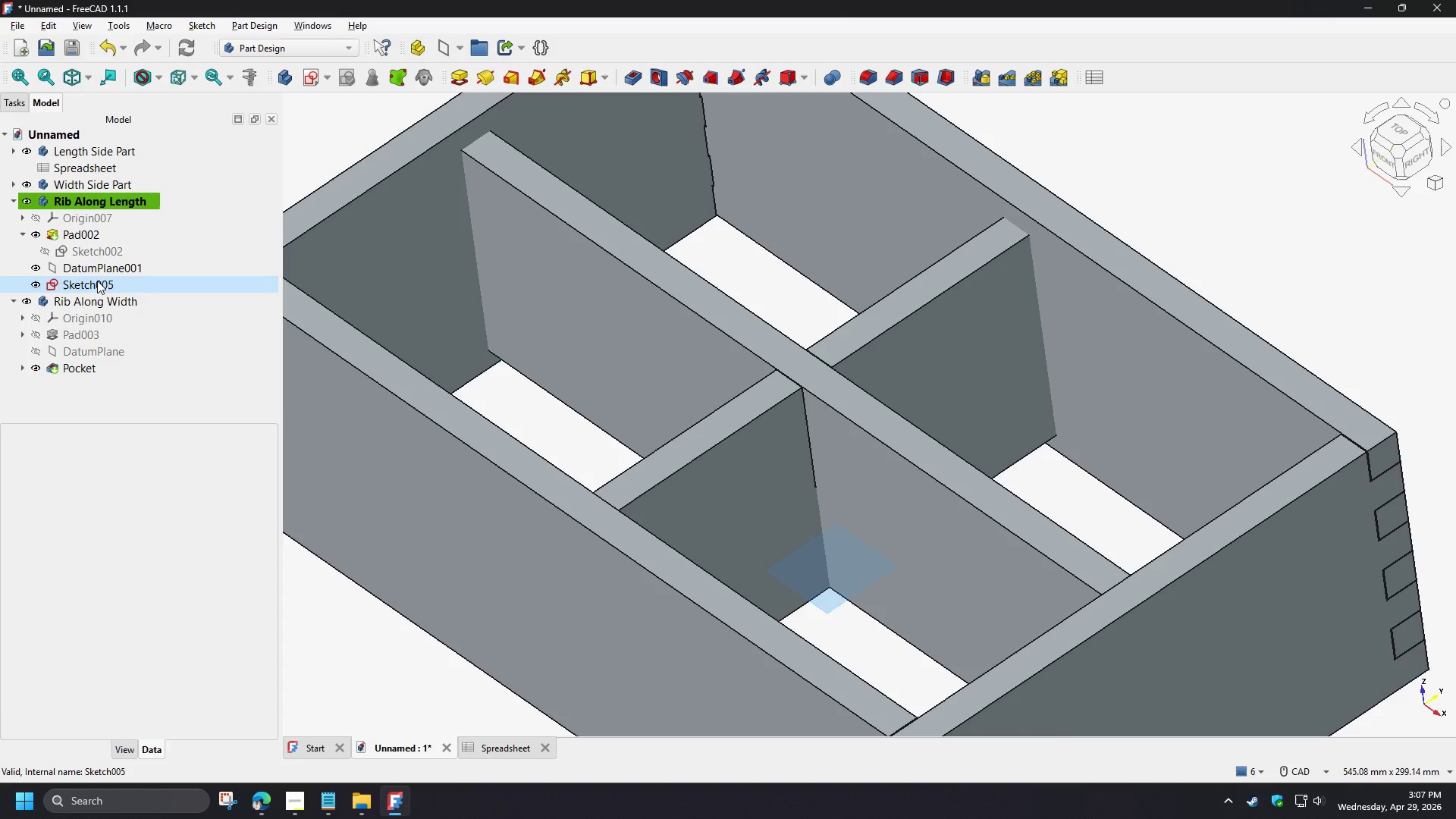 
left_click([97, 281])
 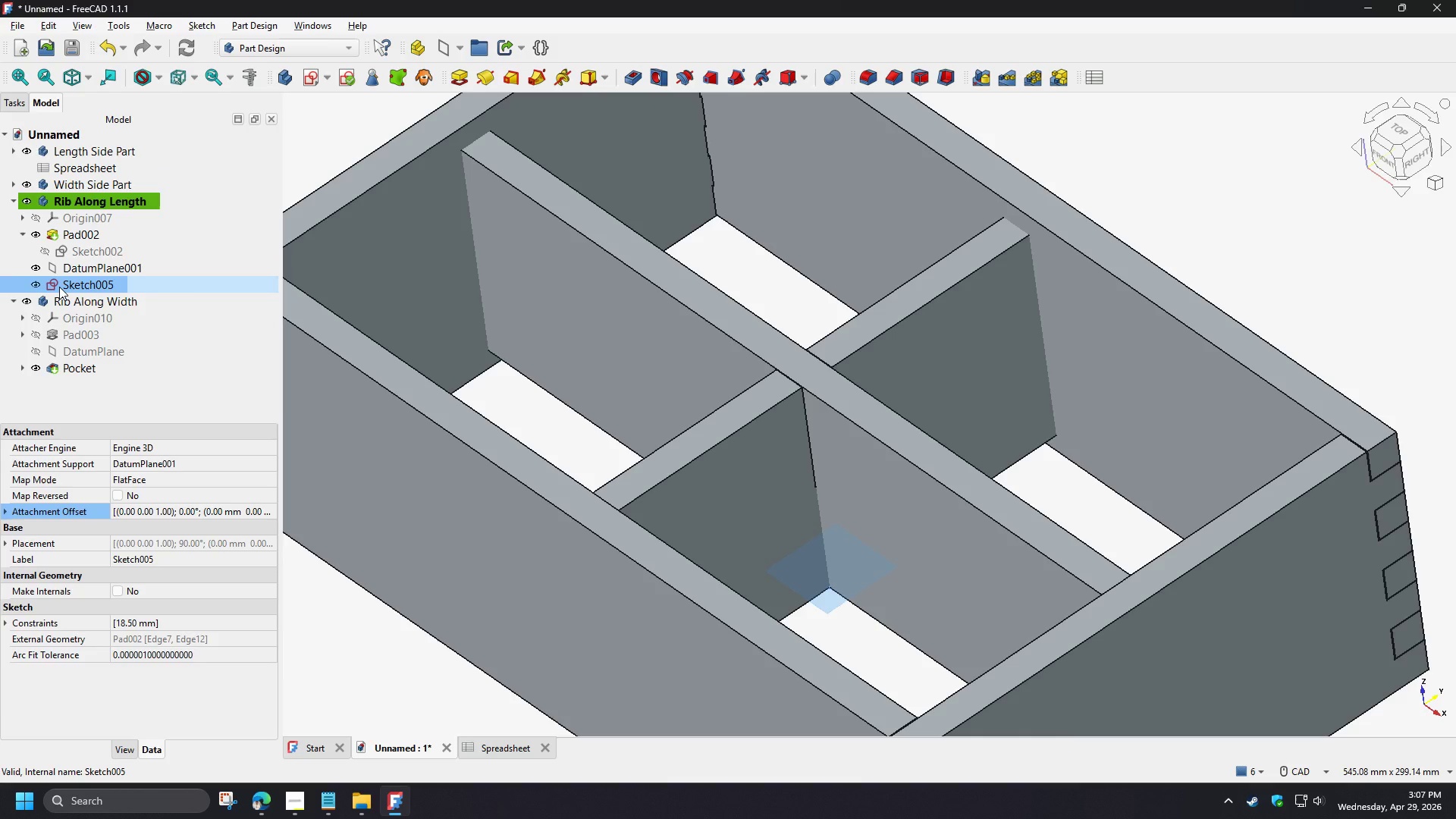 
key(Space)
 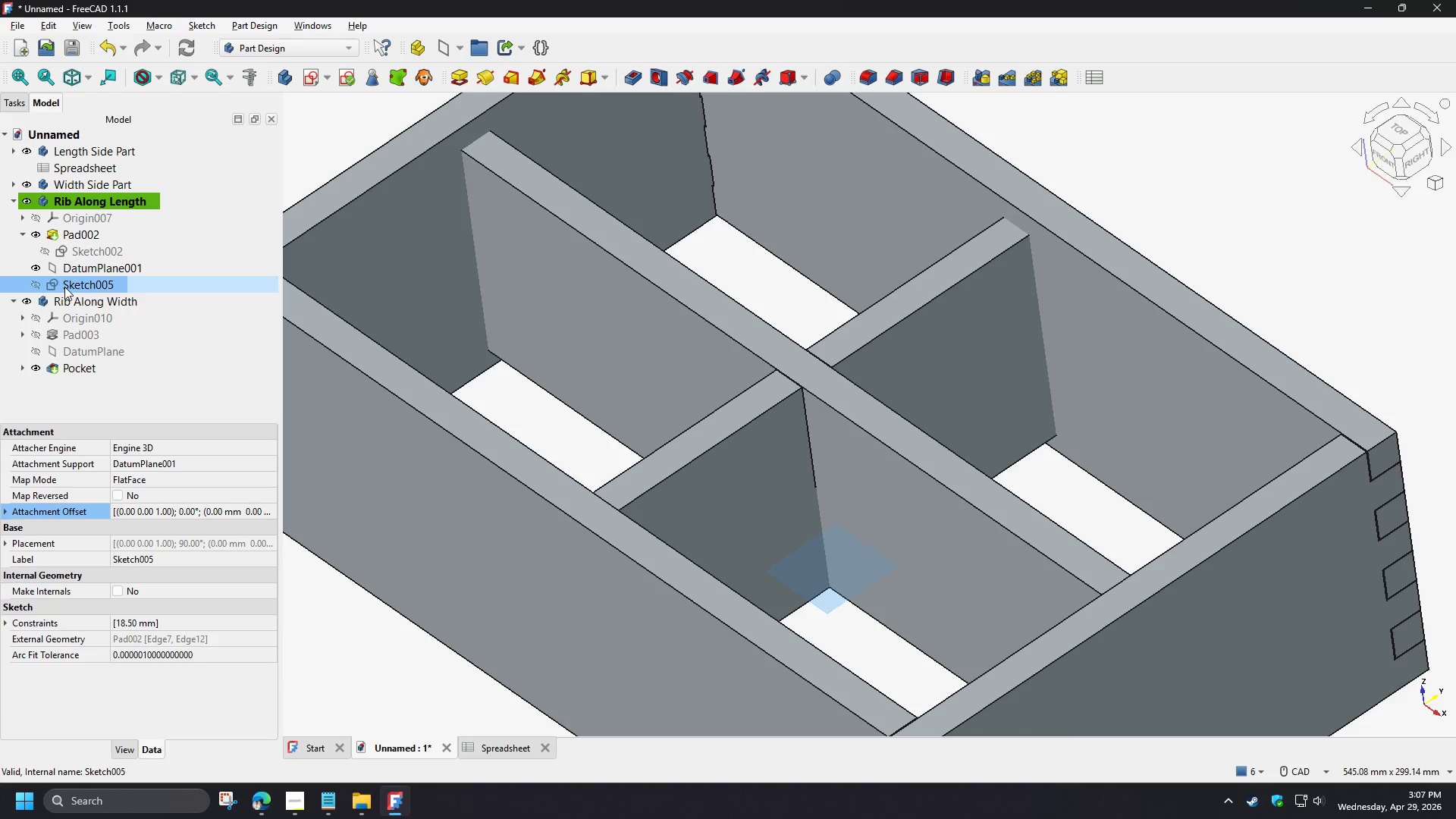 
key(Space)
 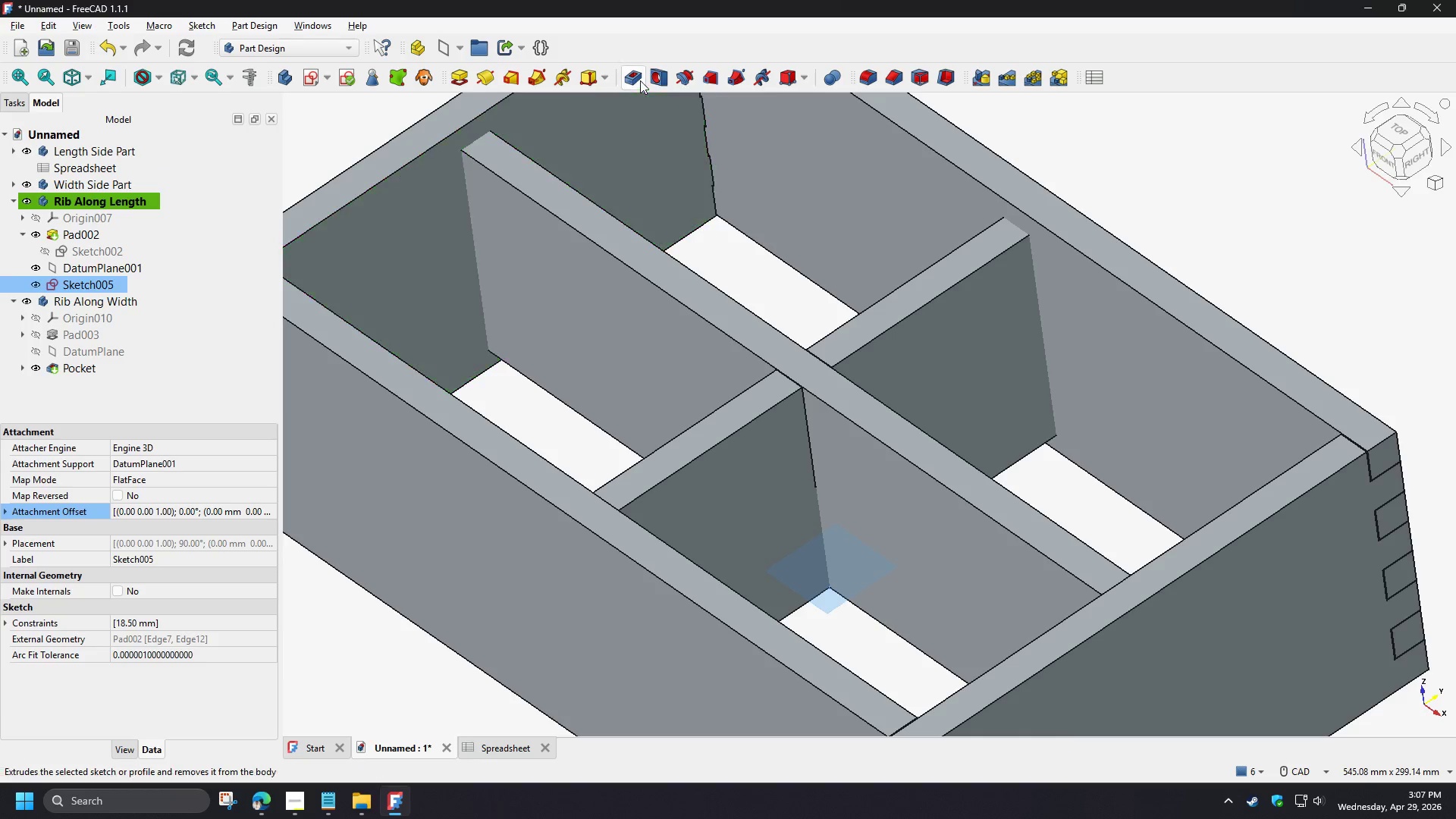 
left_click([639, 80])
 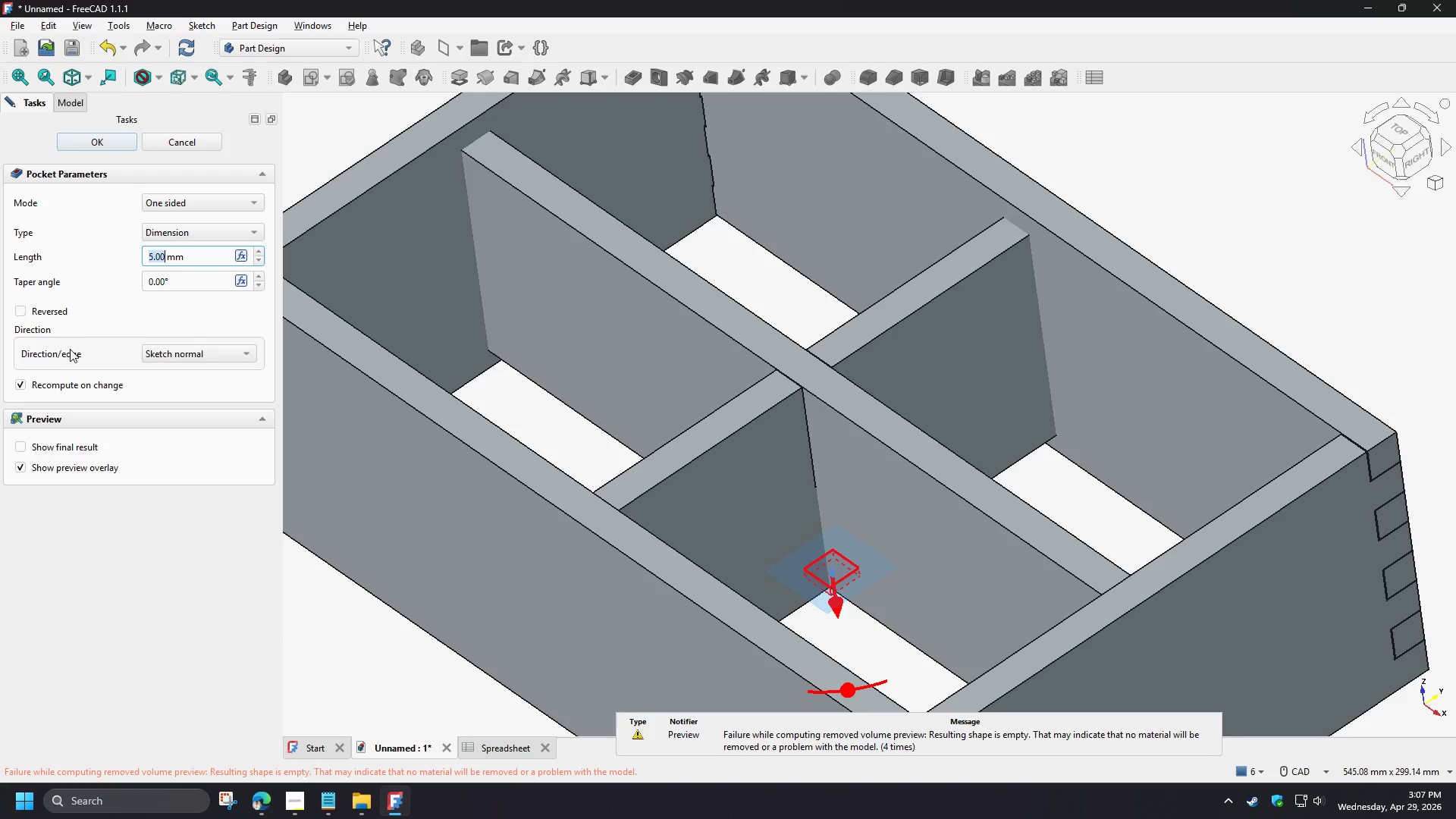 
left_click([46, 315])
 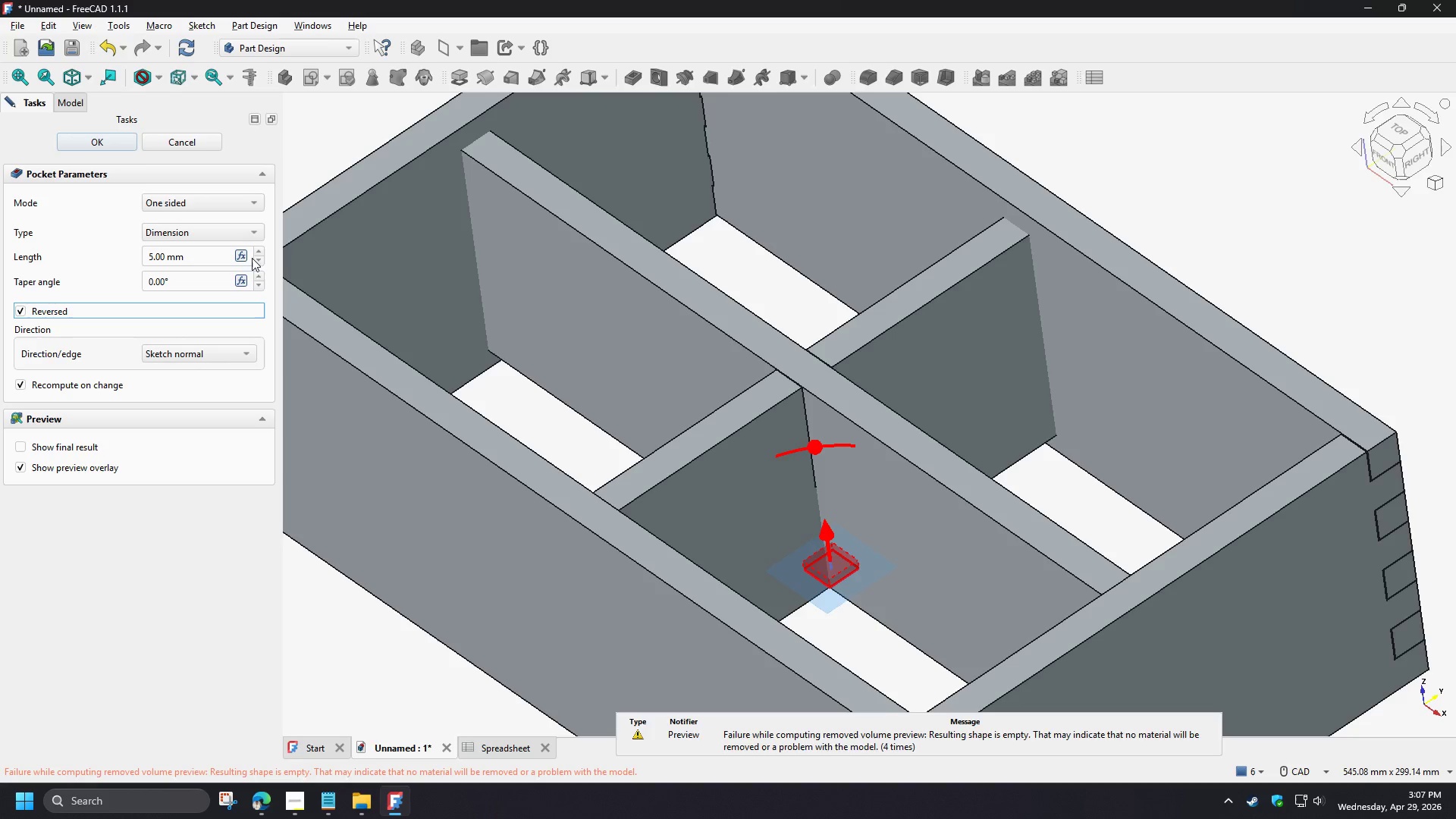 
left_click([243, 256])
 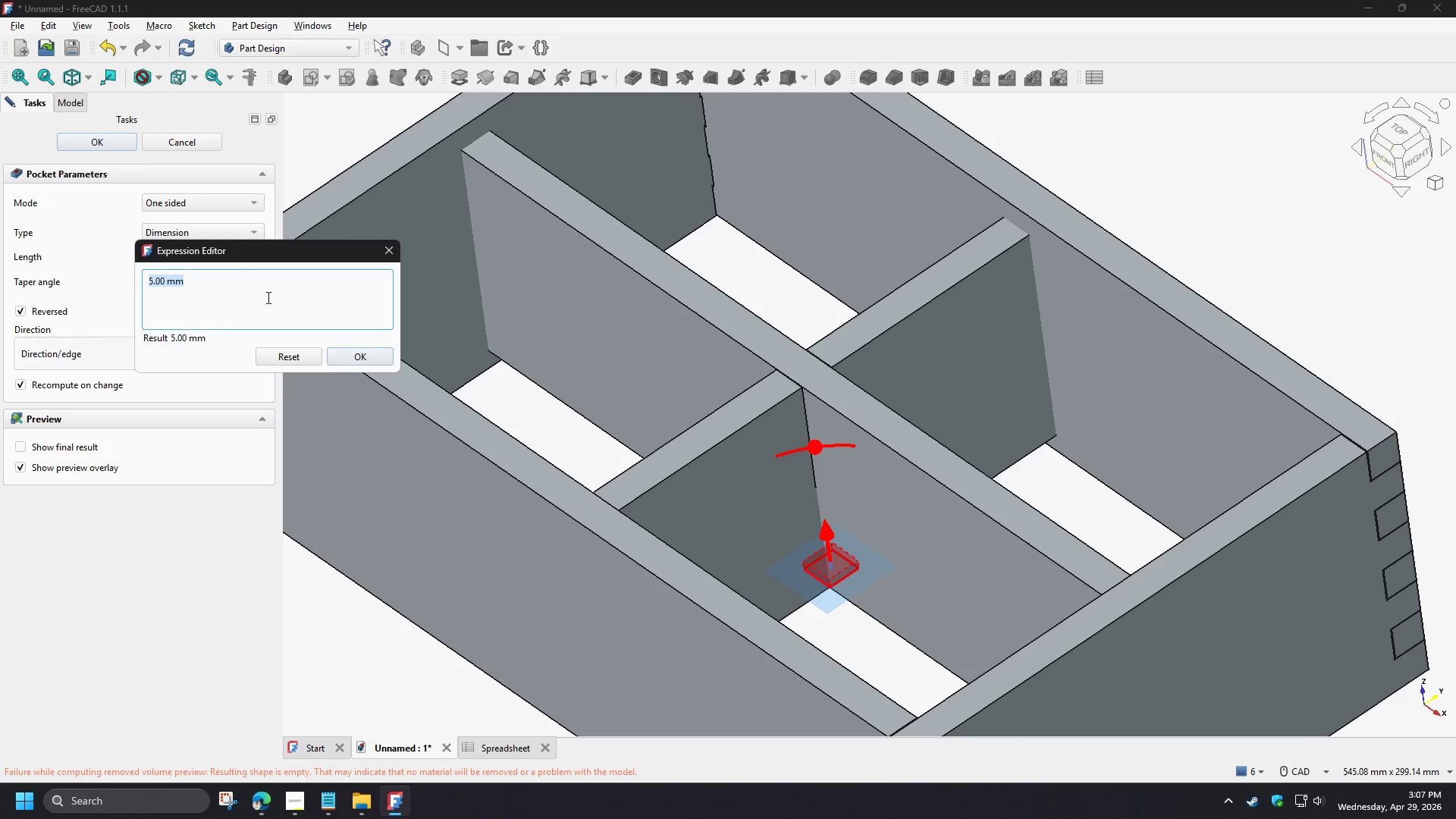 
hold_key(key=ControlLeft, duration=1.5)
 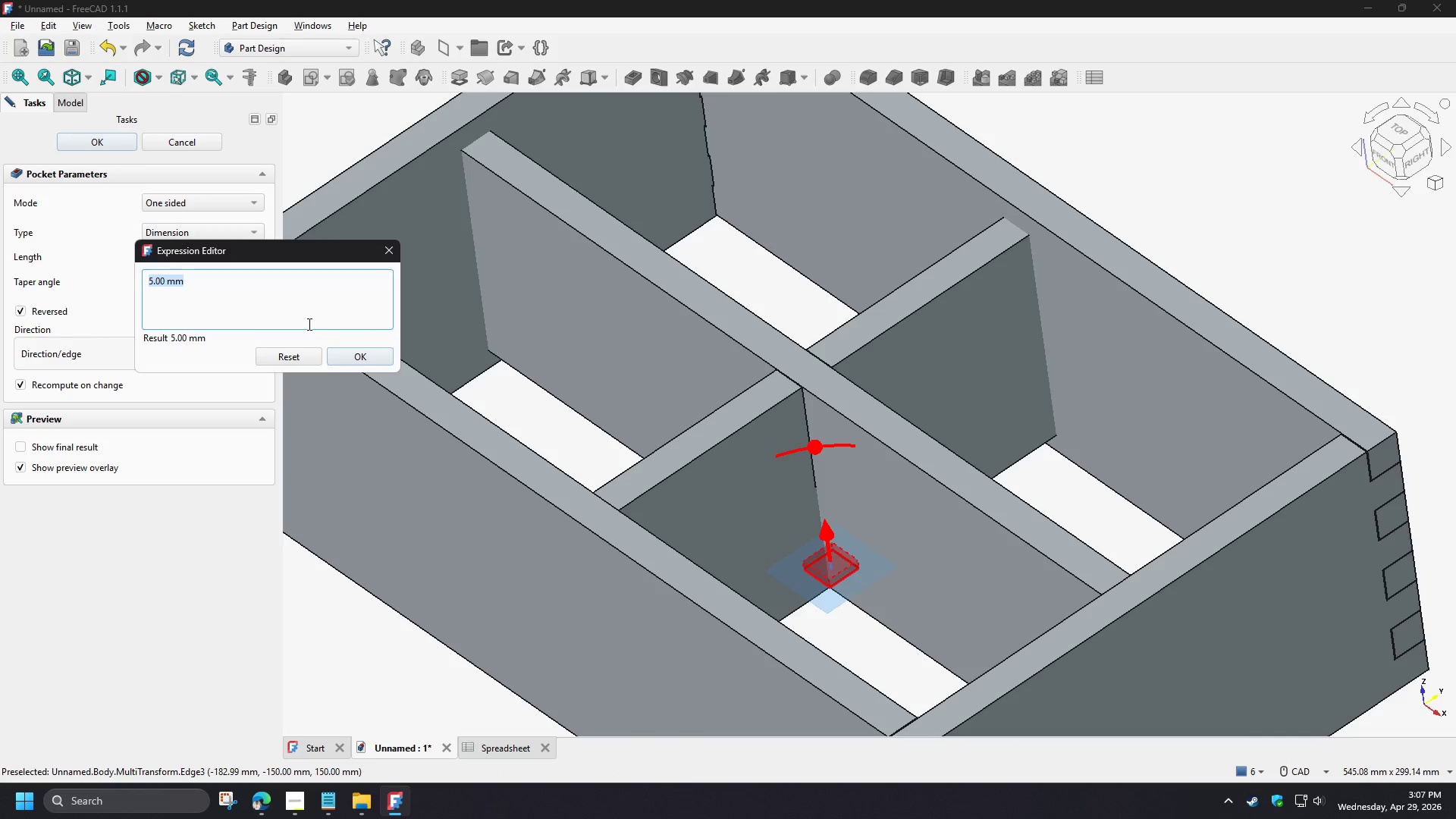 
hold_key(key=ControlLeft, duration=1.51)
 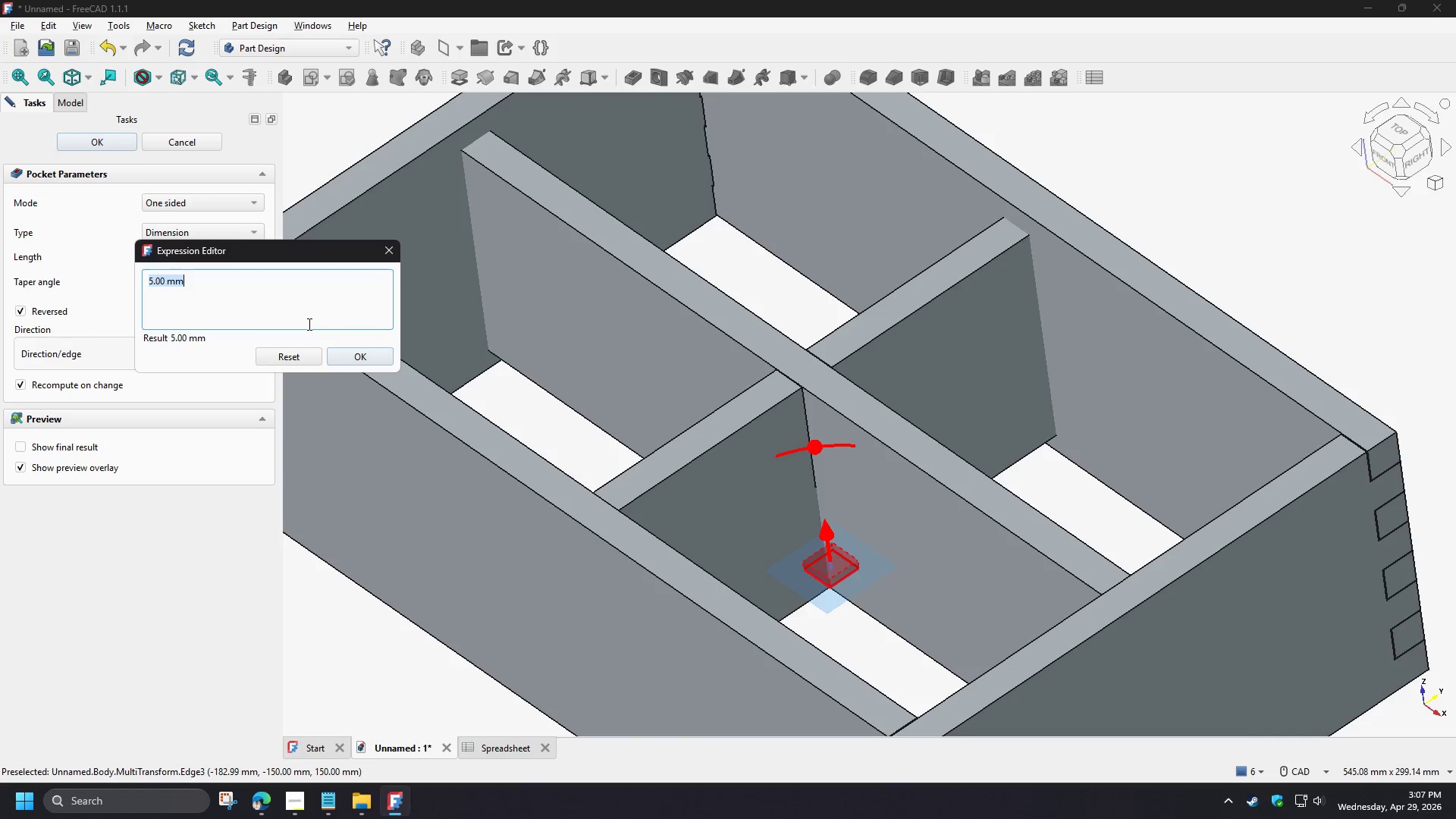 
hold_key(key=ControlLeft, duration=1.52)
 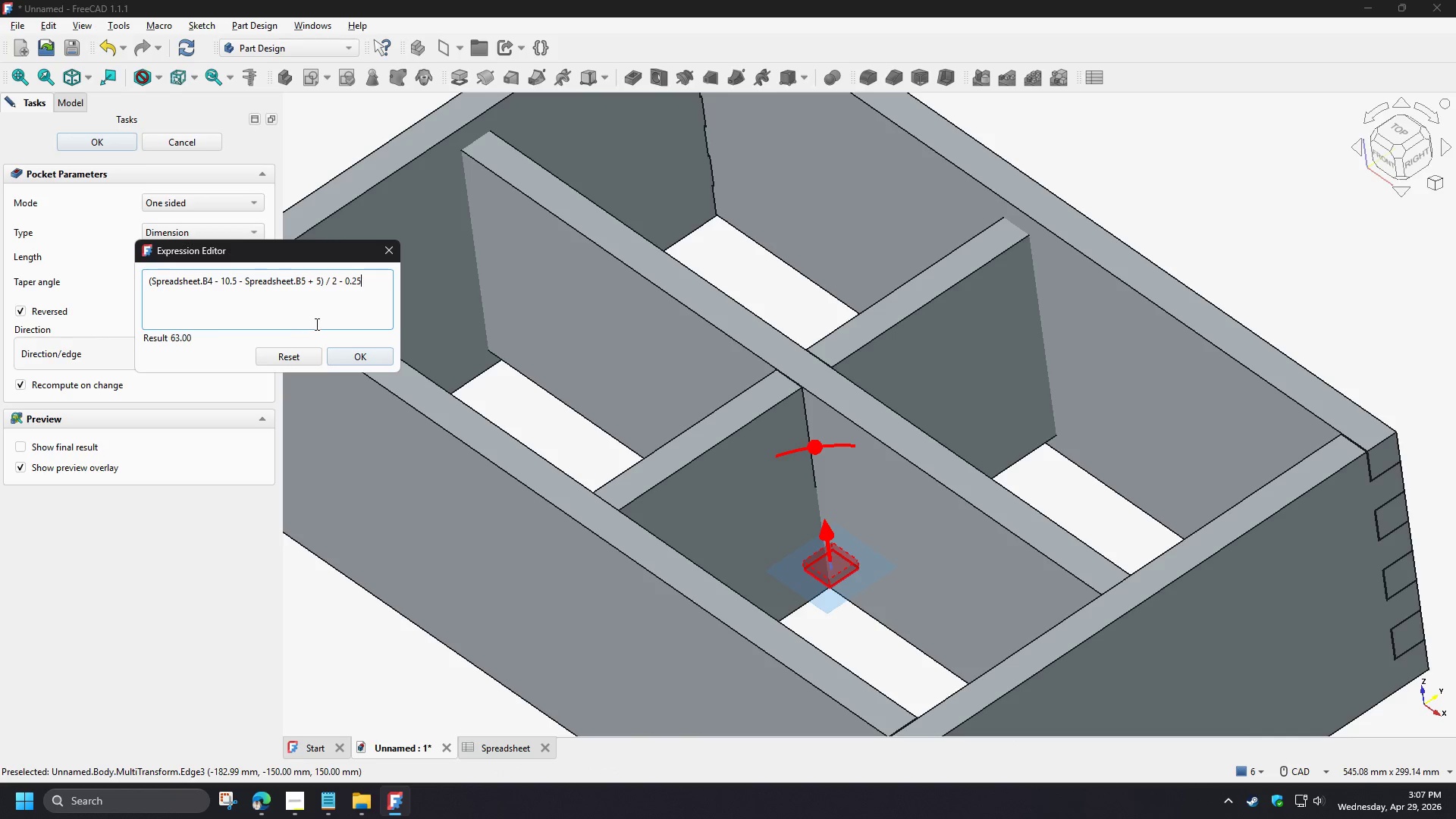 
key(Control+V)
 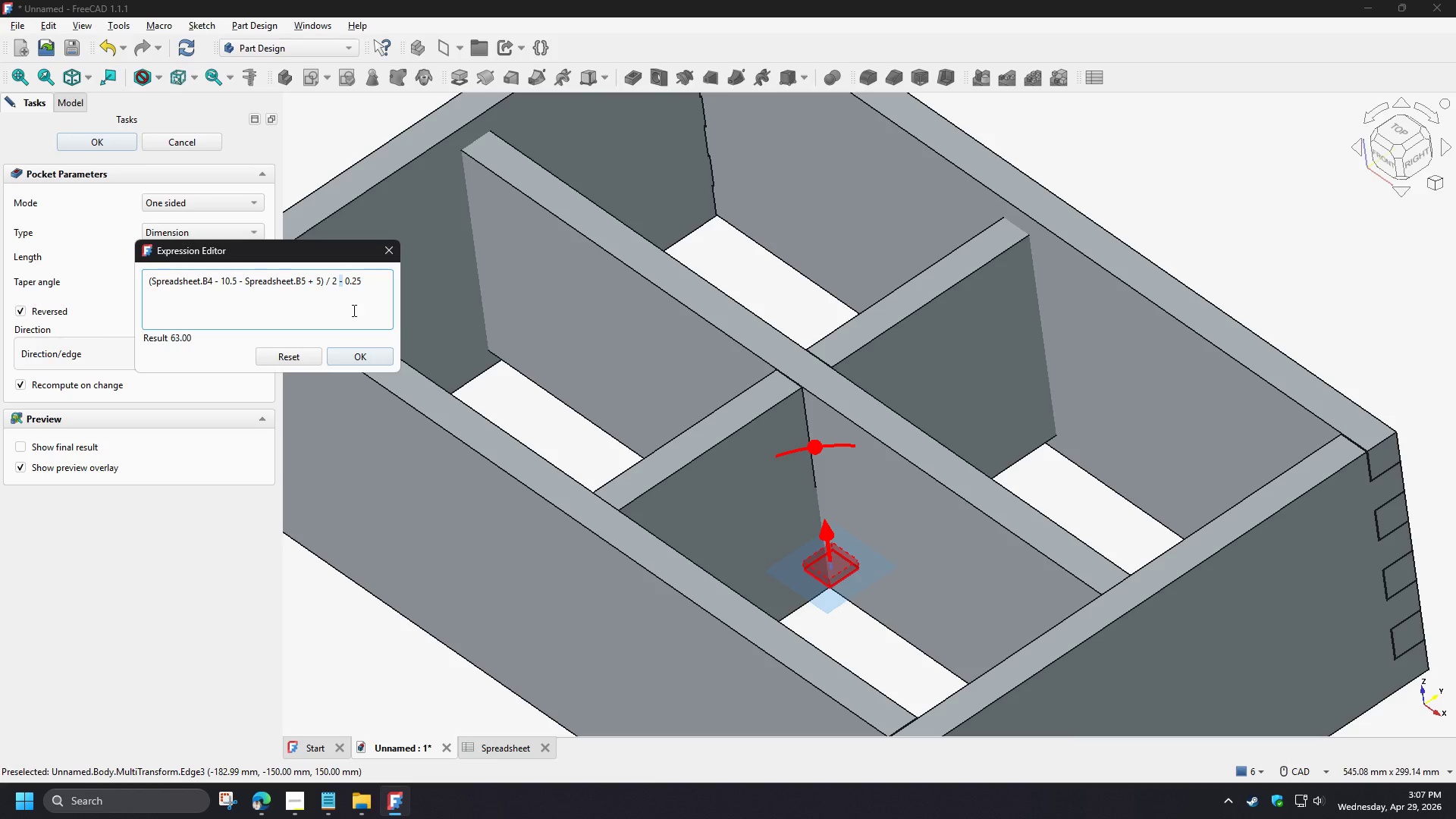 
wait(13.31)
 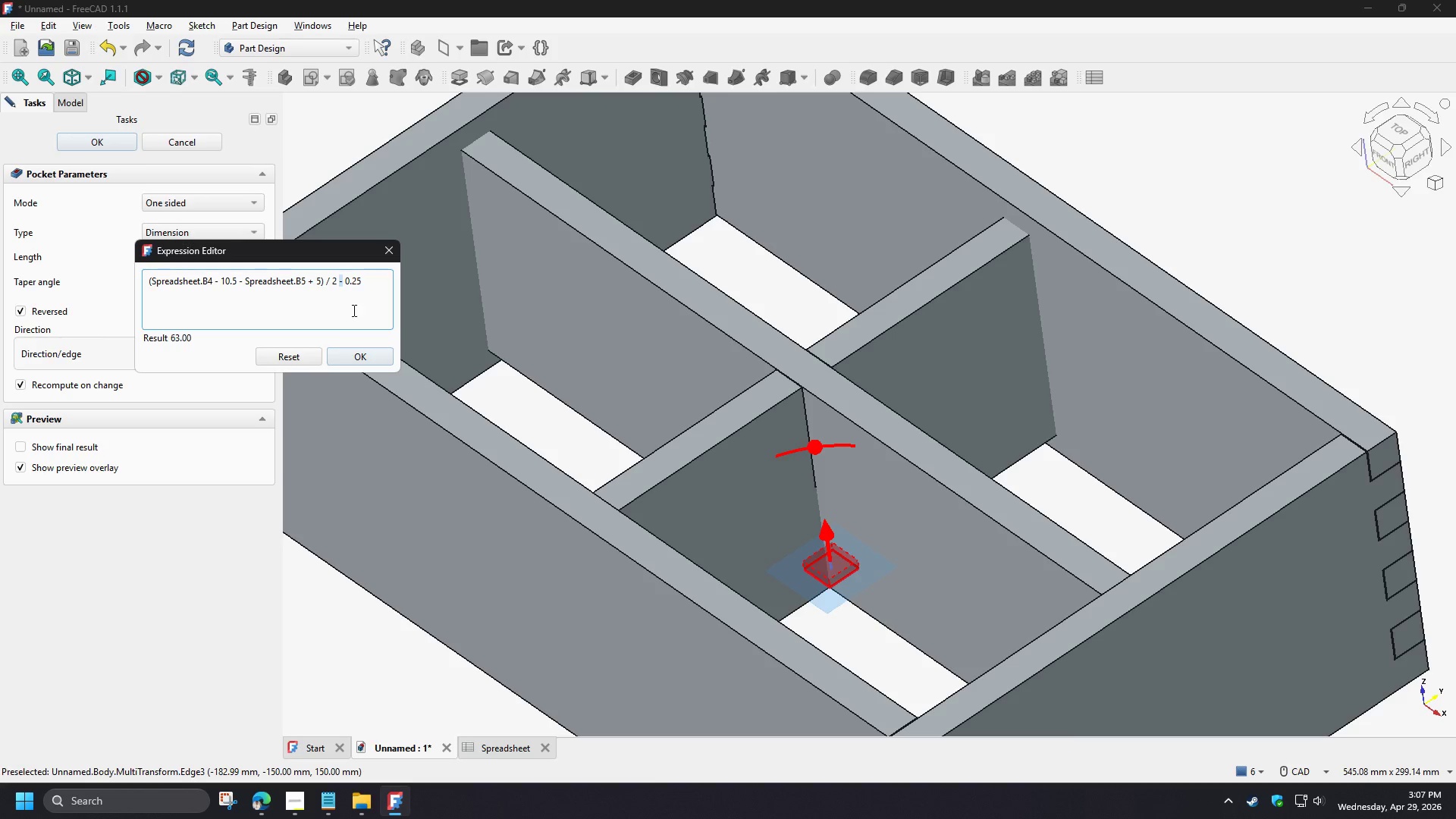 
key(NumpadAdd)
 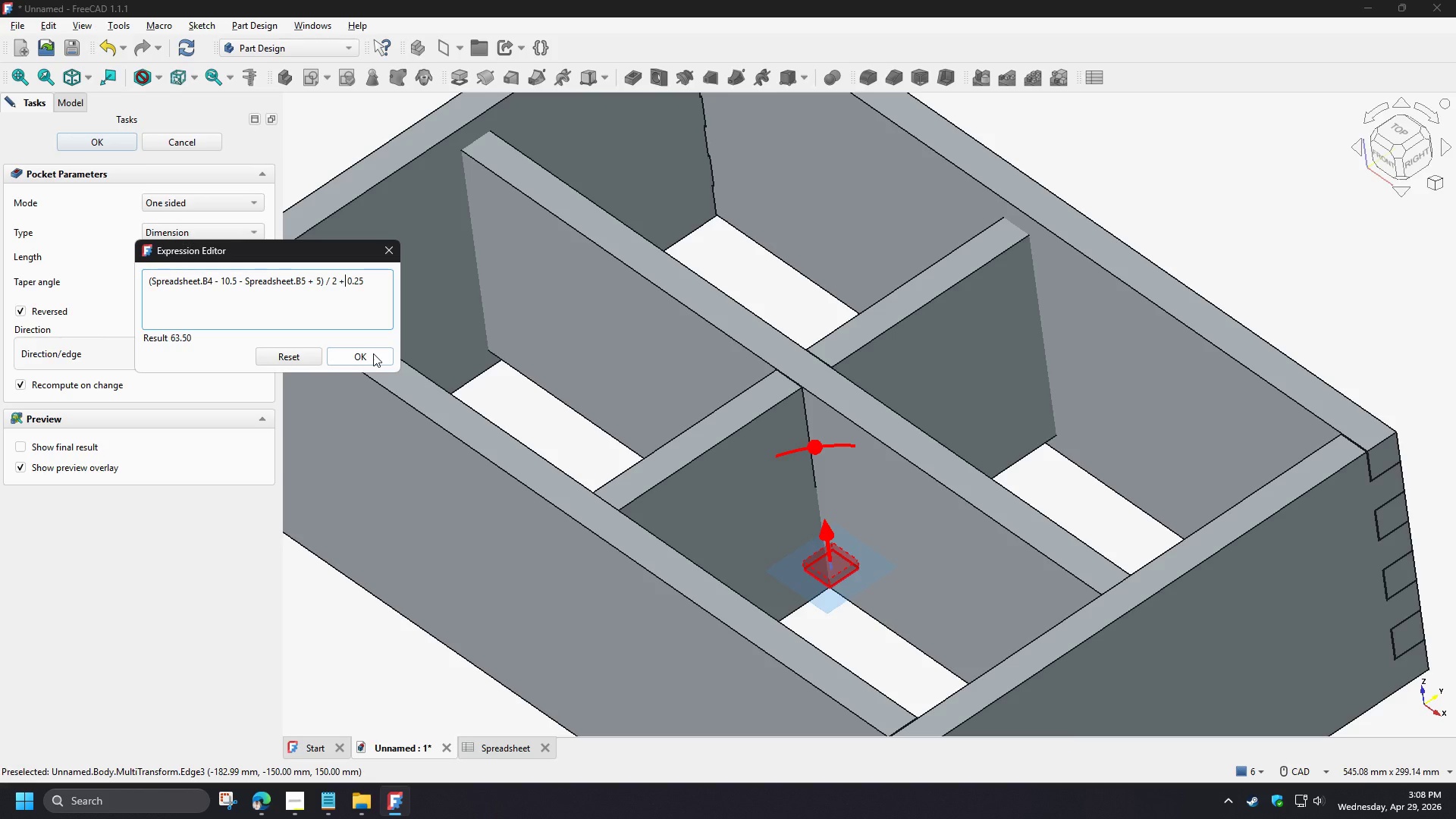 
left_click([373, 353])
 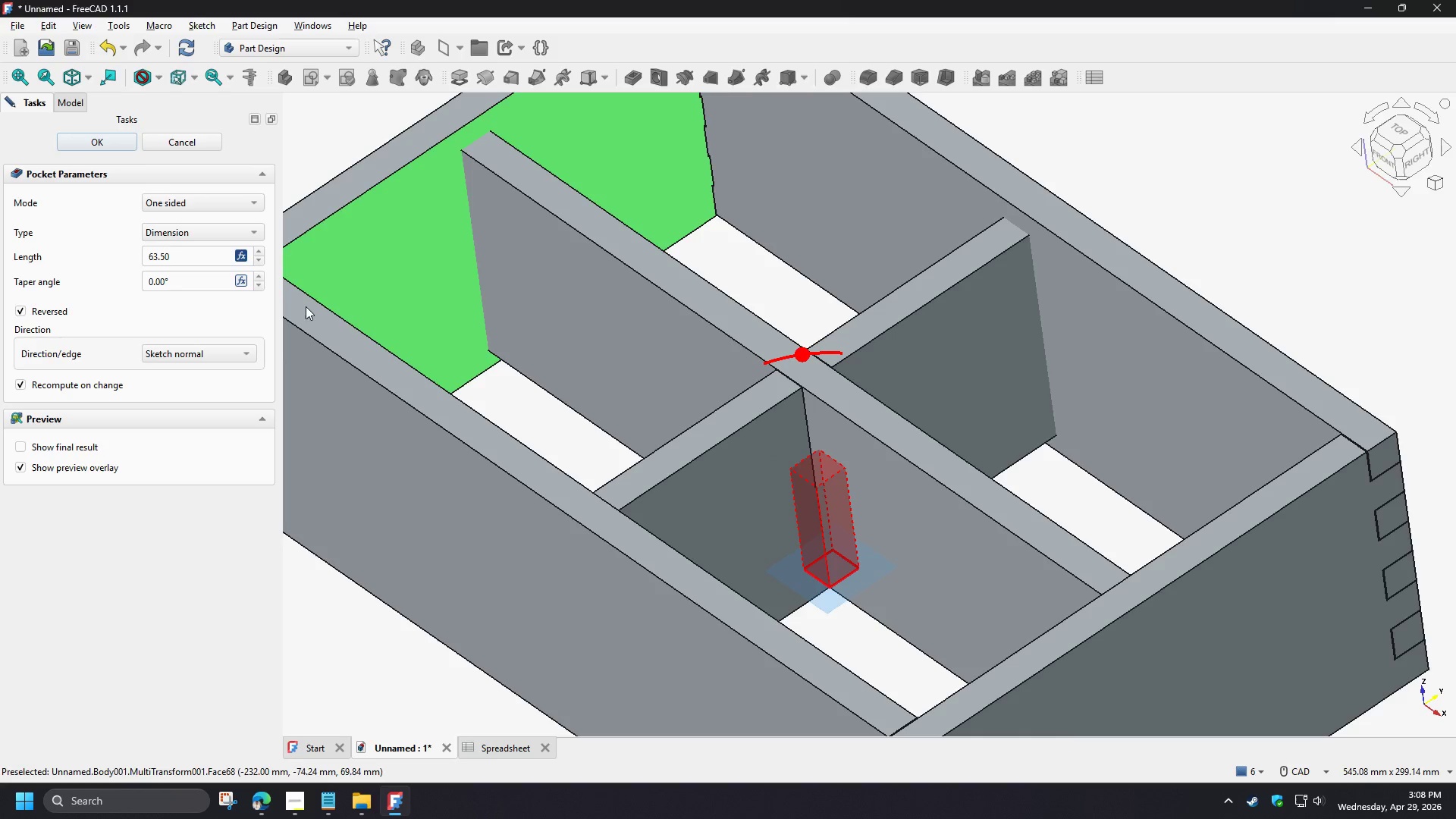 
left_click([89, 140])
 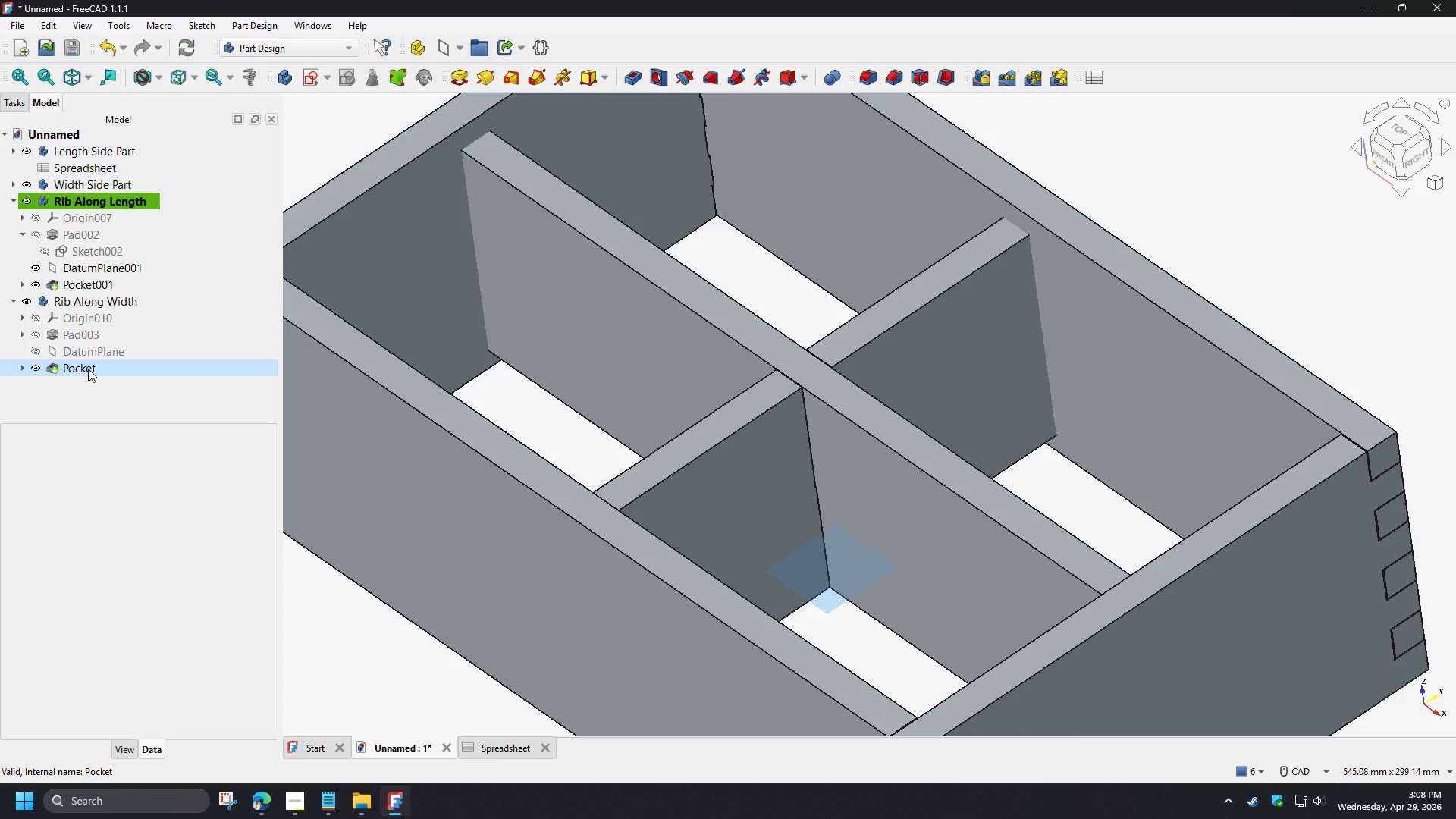 
left_click([88, 369])
 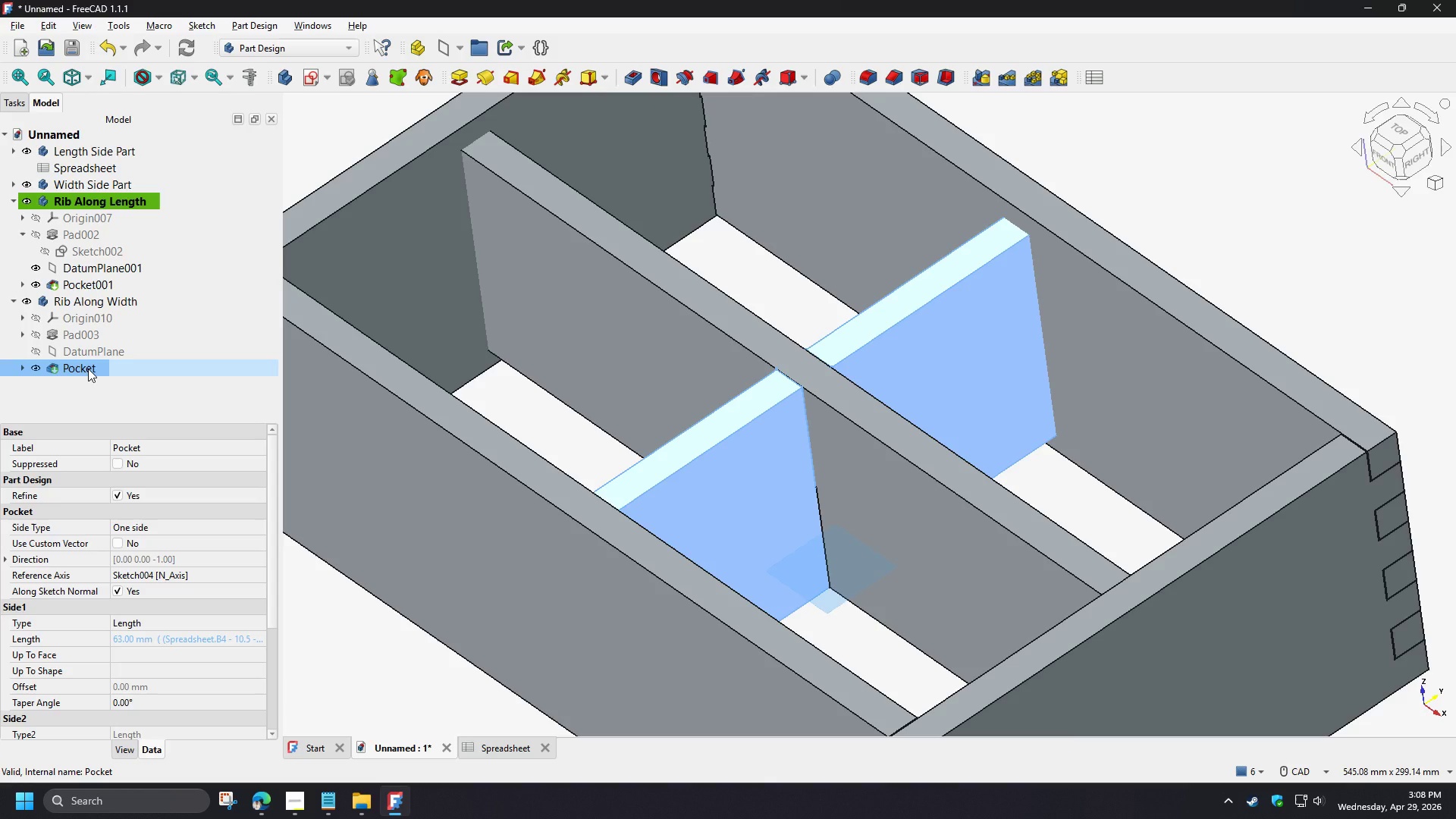 
double_click([88, 369])
 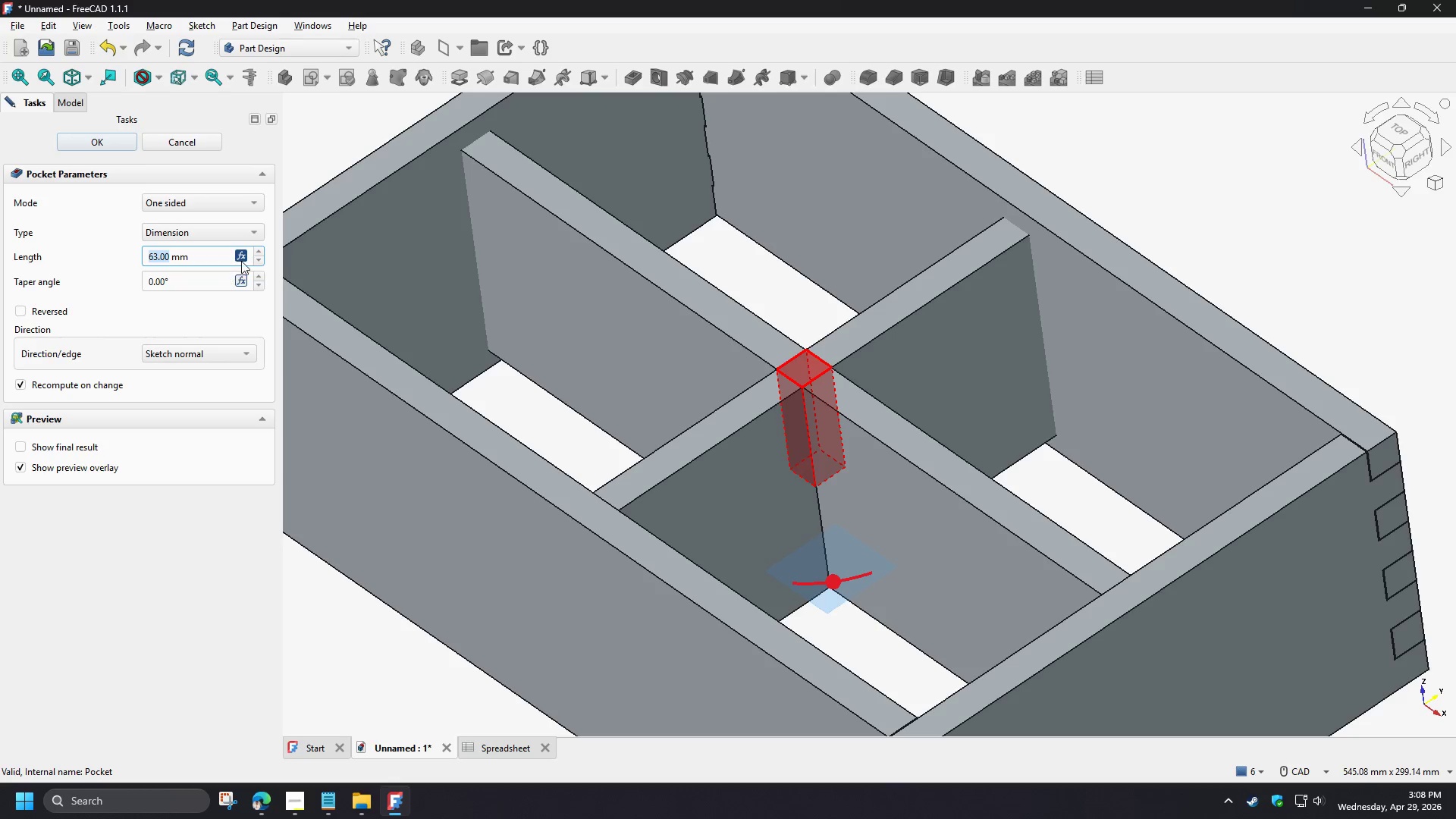 
left_click([246, 253])
 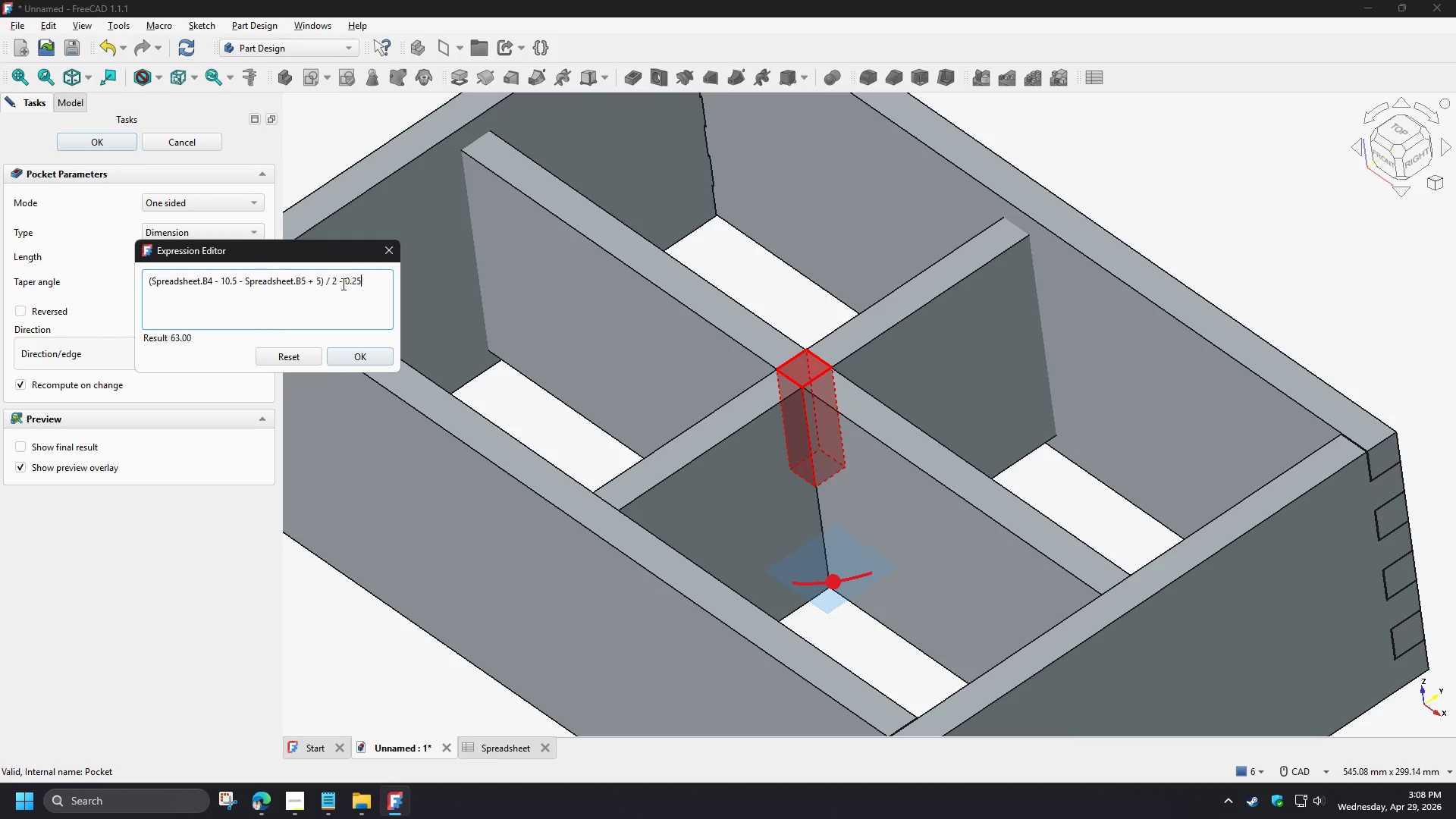 
left_click_drag(start_coordinate=[337, 282], to_coordinate=[341, 281])
 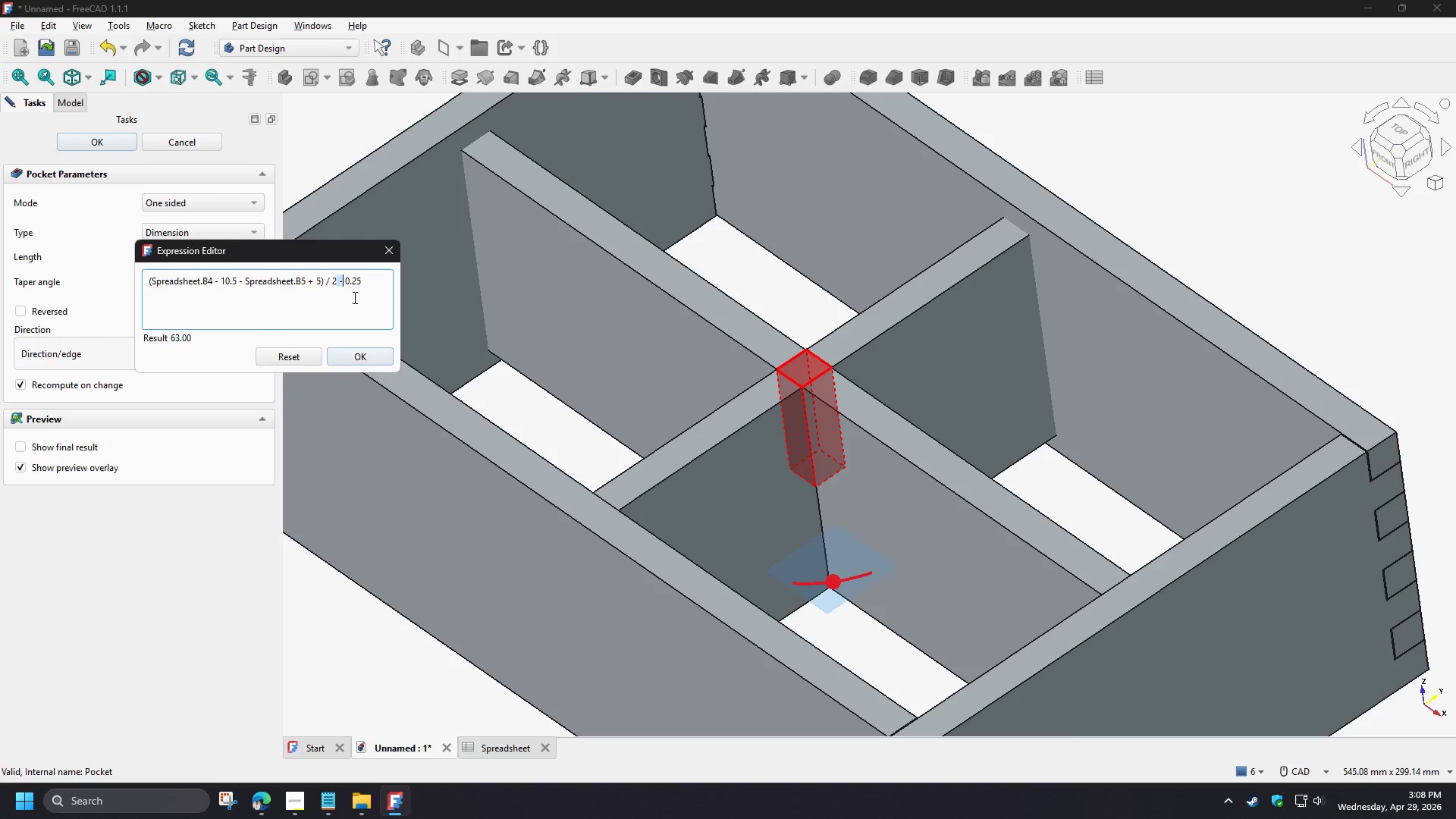 
key(Space)
 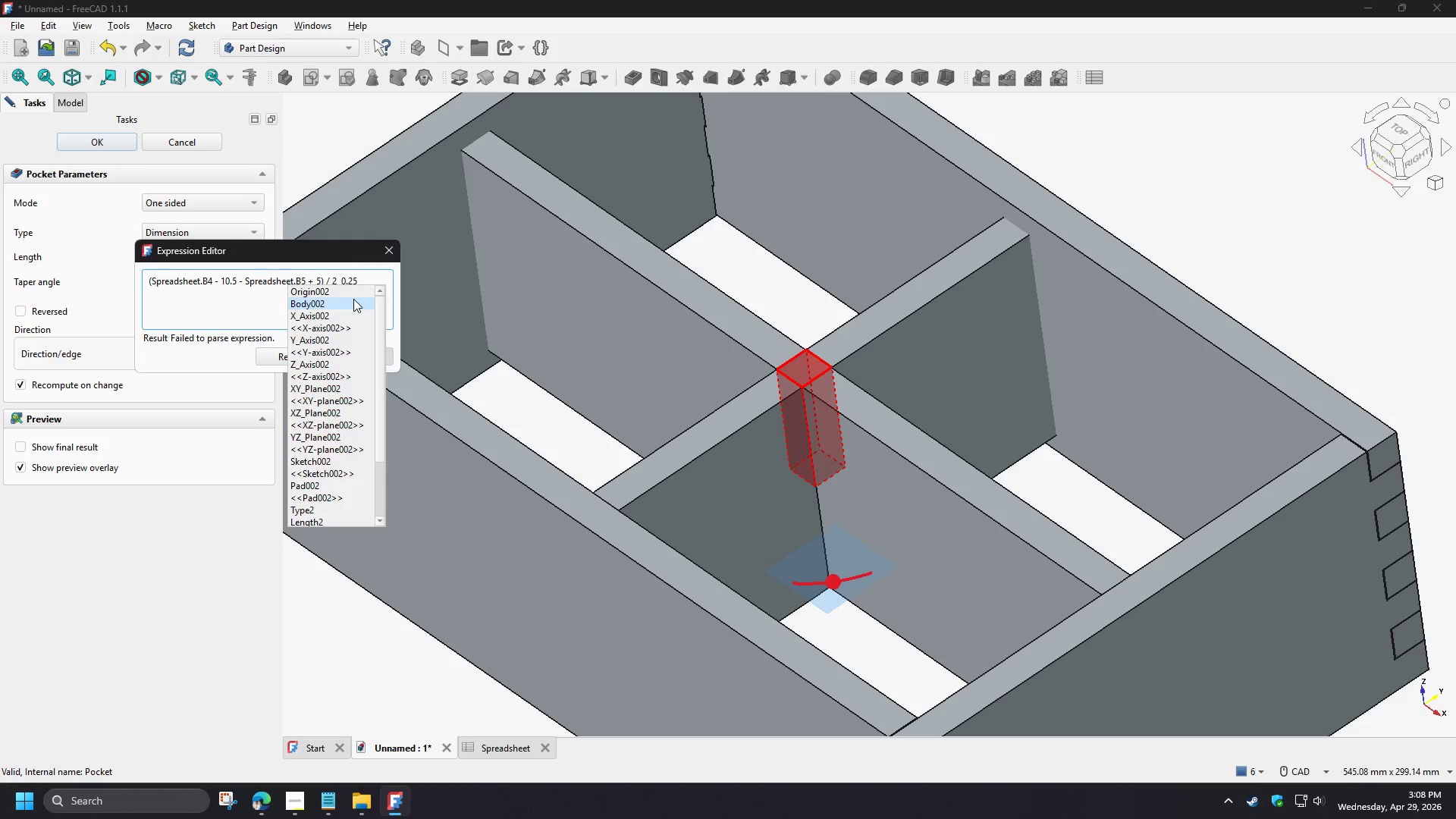 
key(NumpadAdd)
 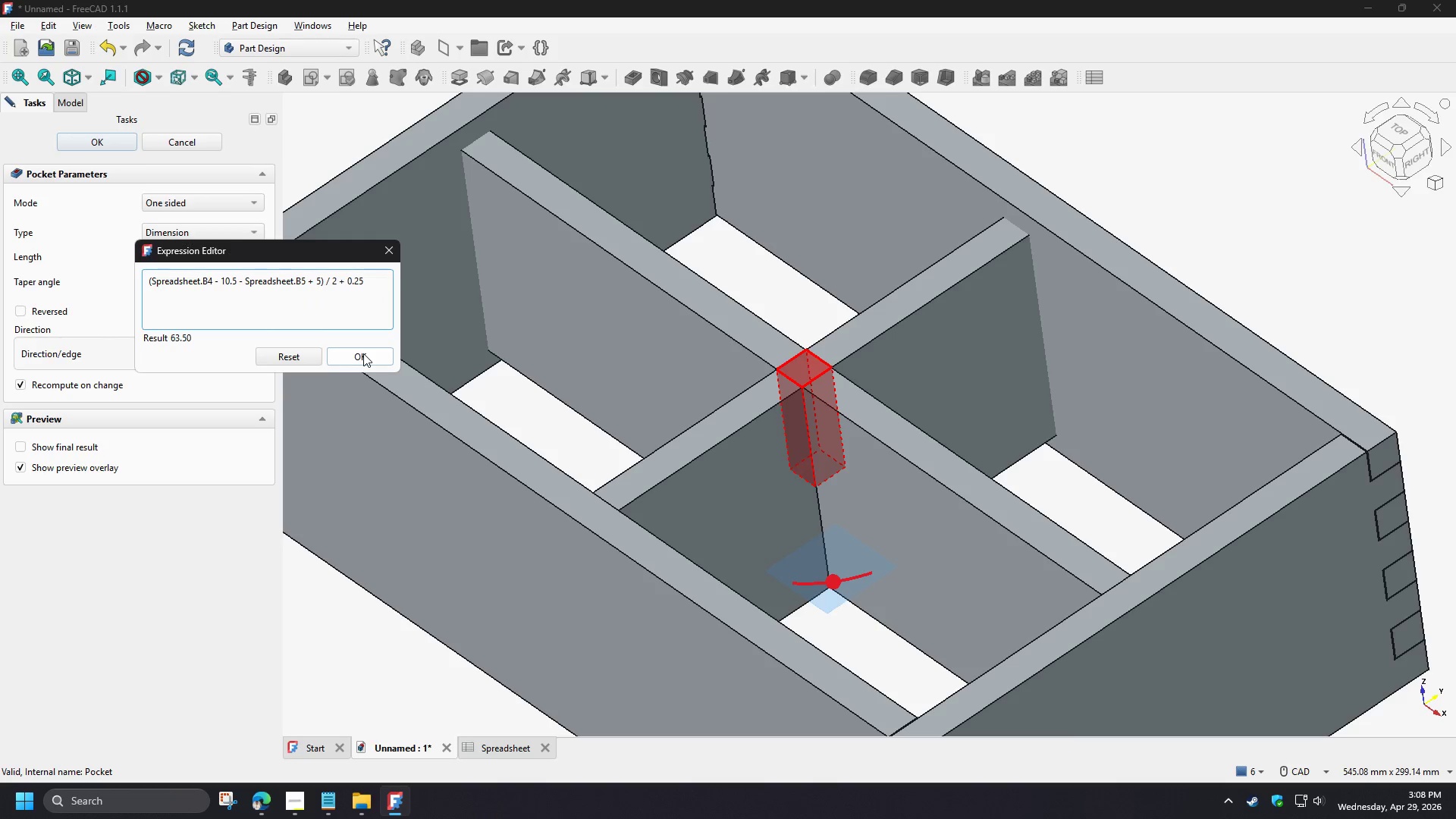 
left_click([363, 353])
 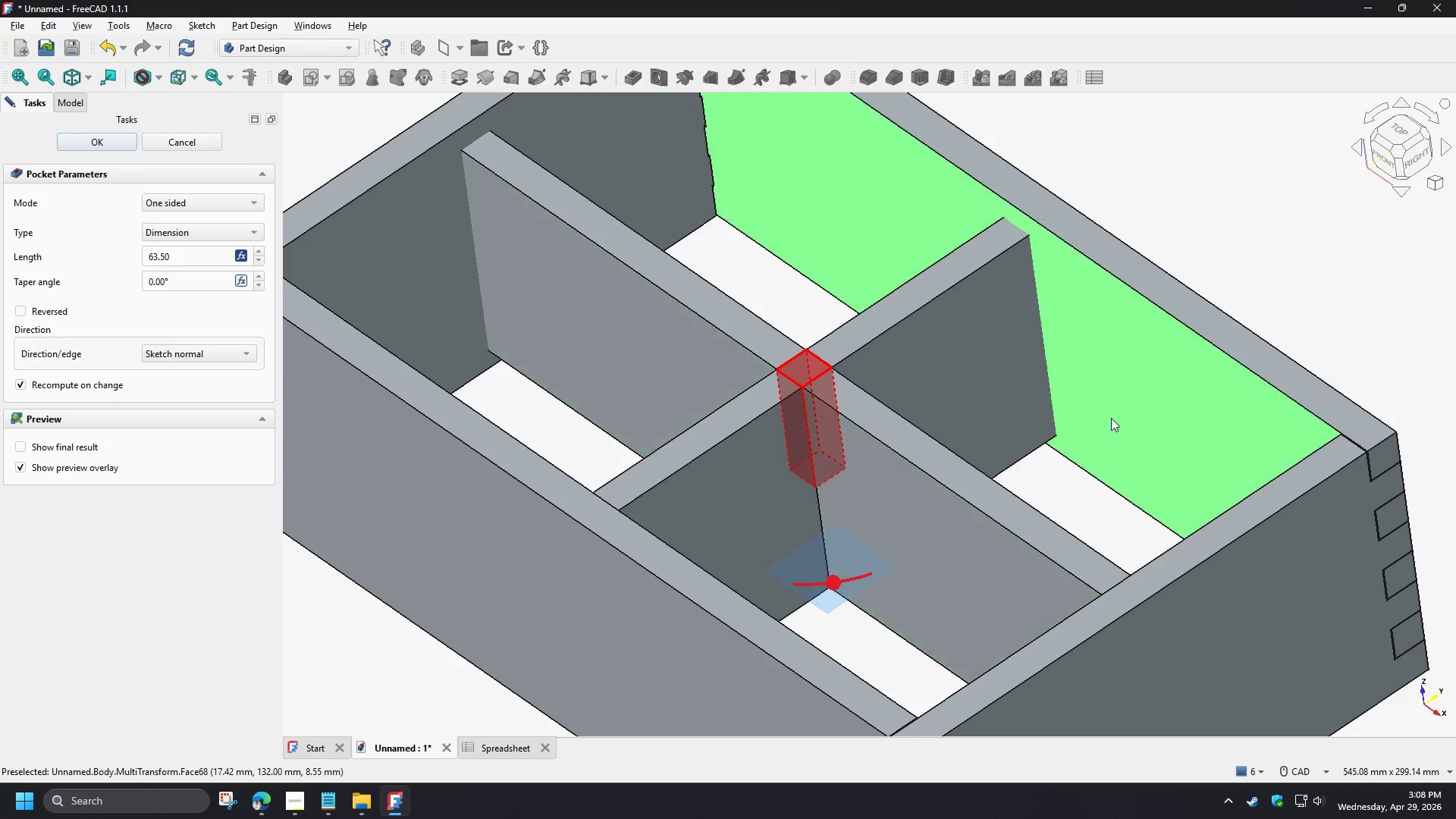 
left_click([1199, 236])
 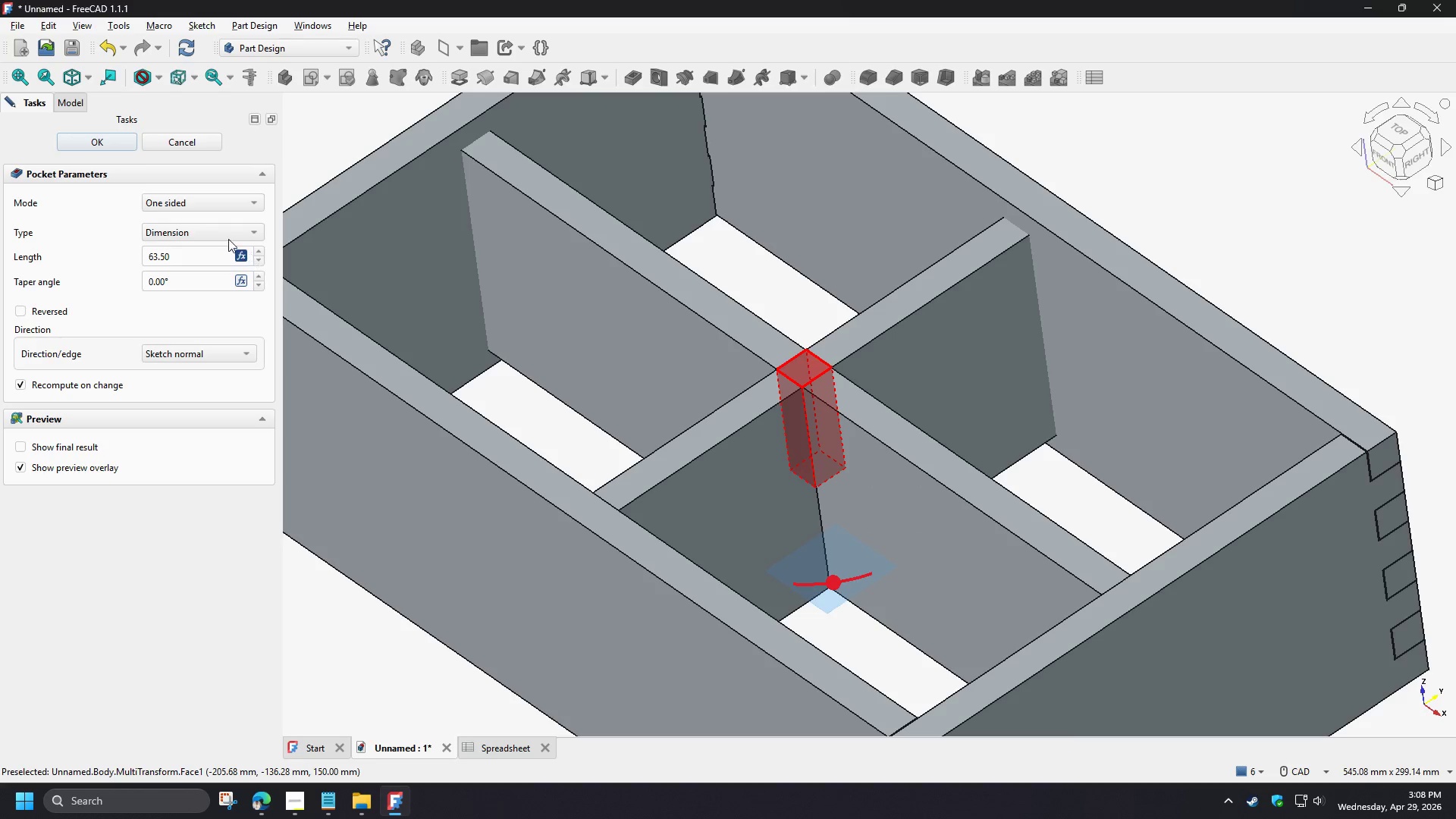 
left_click([113, 146])
 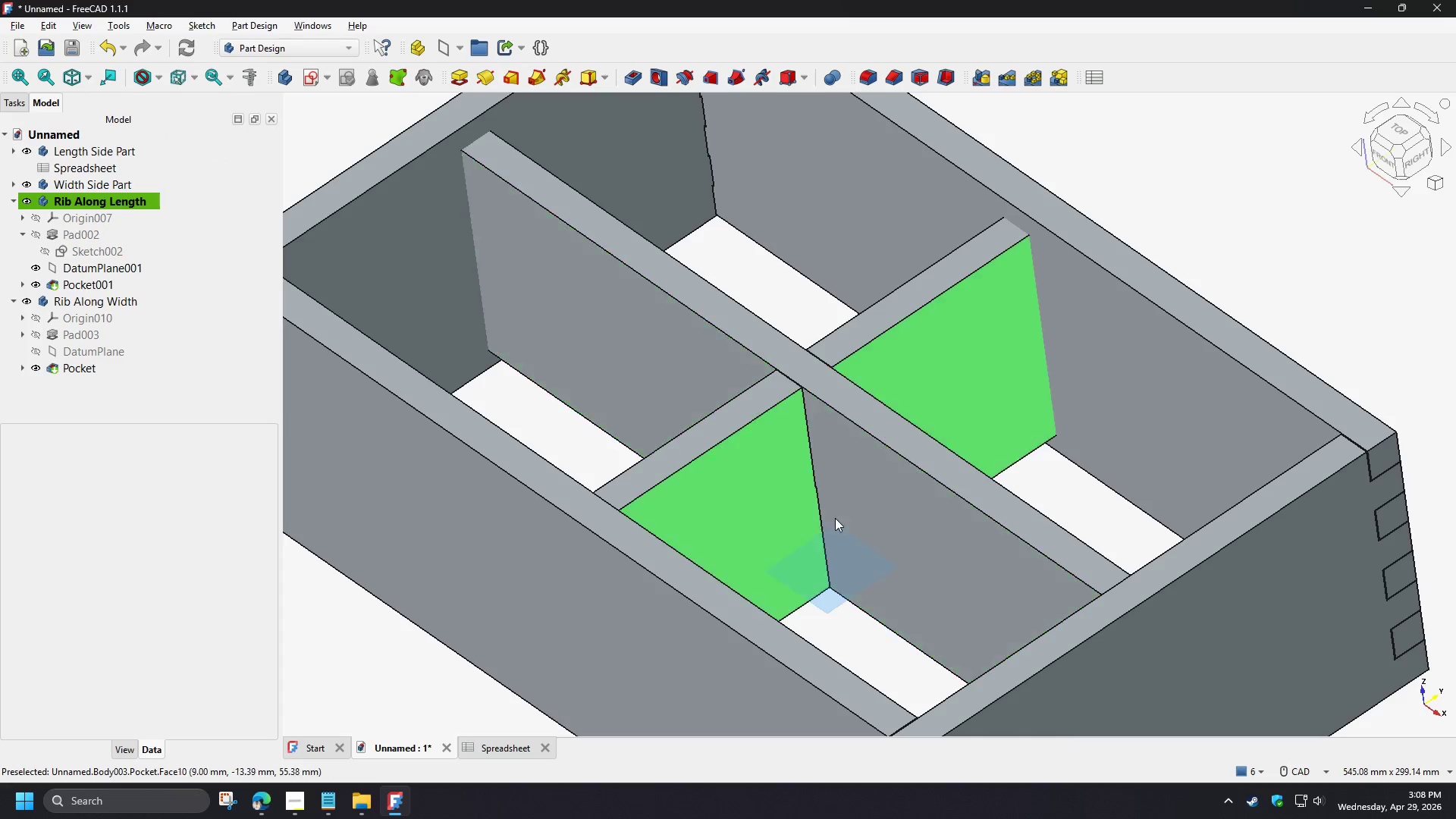 
scroll: coordinate [832, 428], scroll_direction: up, amount: 19.0
 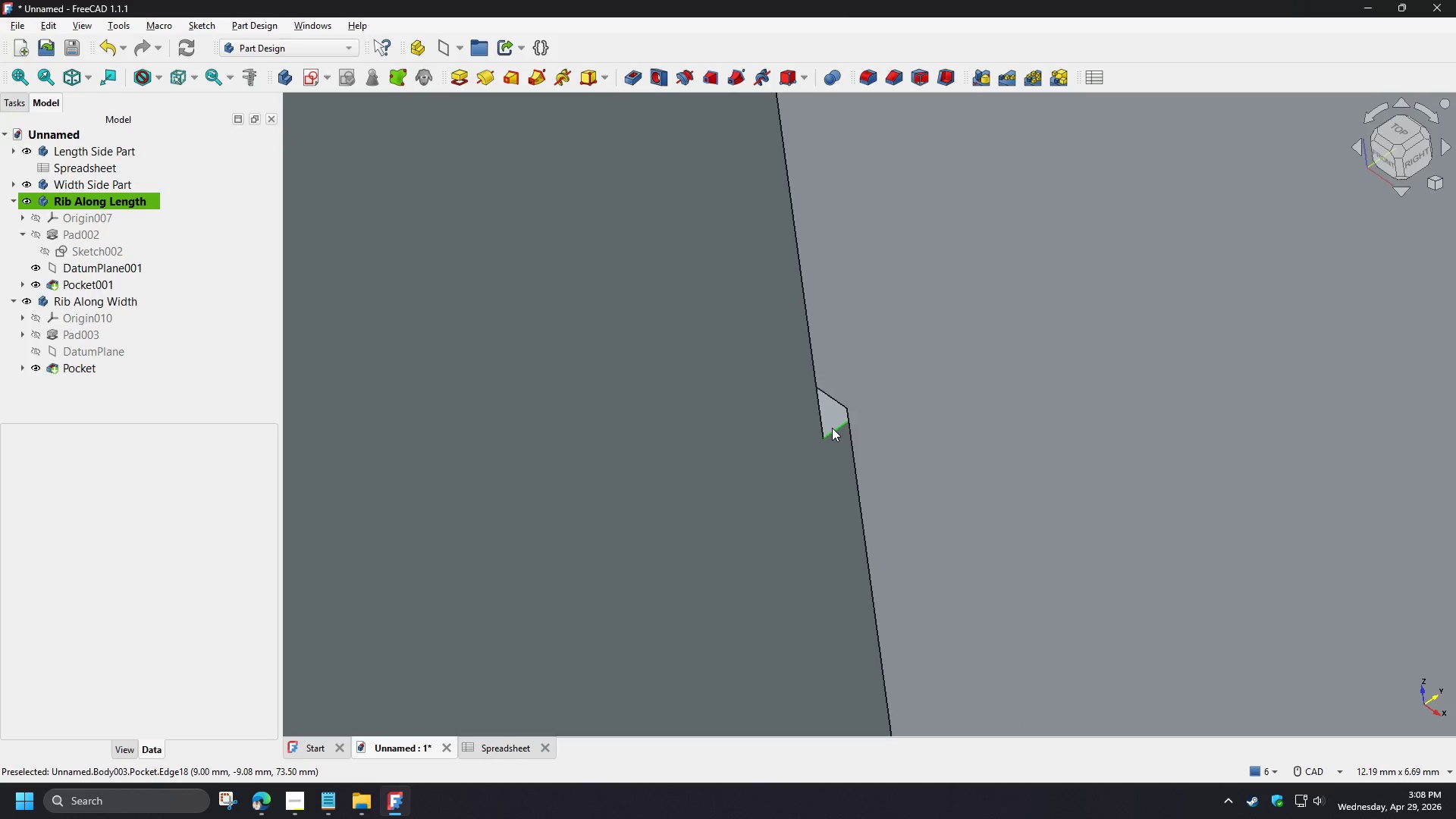 
scroll: coordinate [764, 538], scroll_direction: down, amount: 19.0
 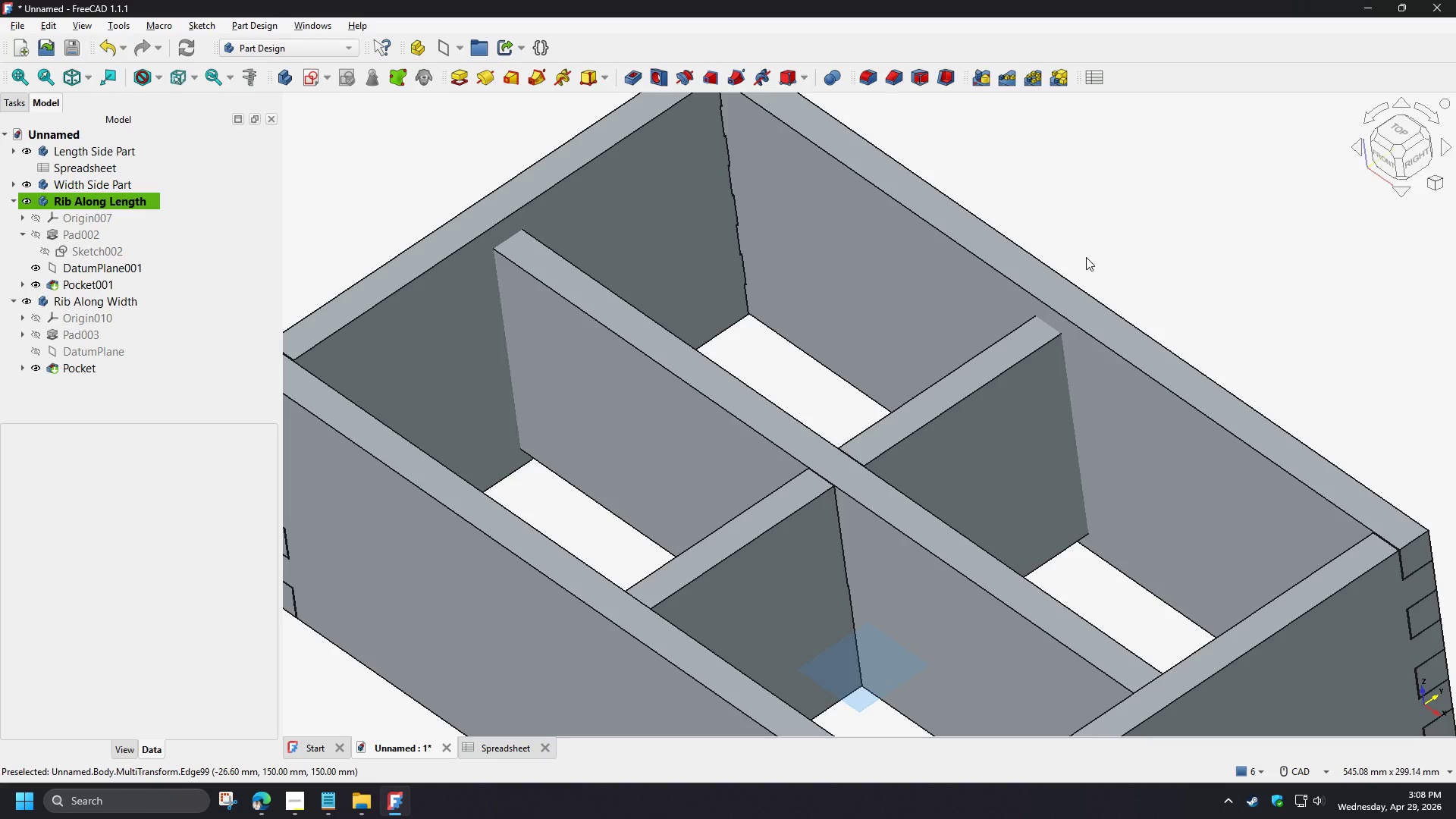 
wait(28.39)
 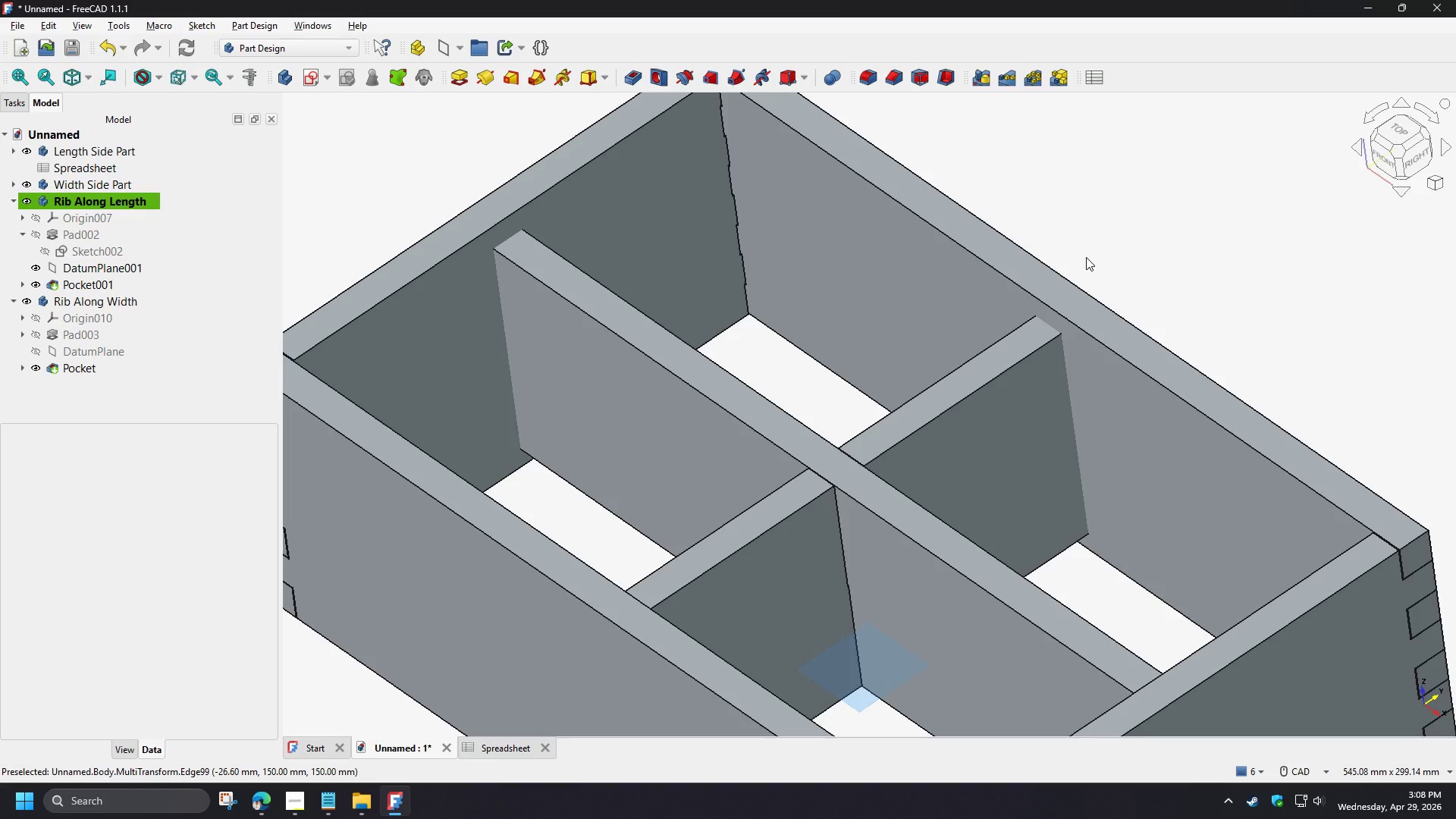 
left_click([756, 406])
 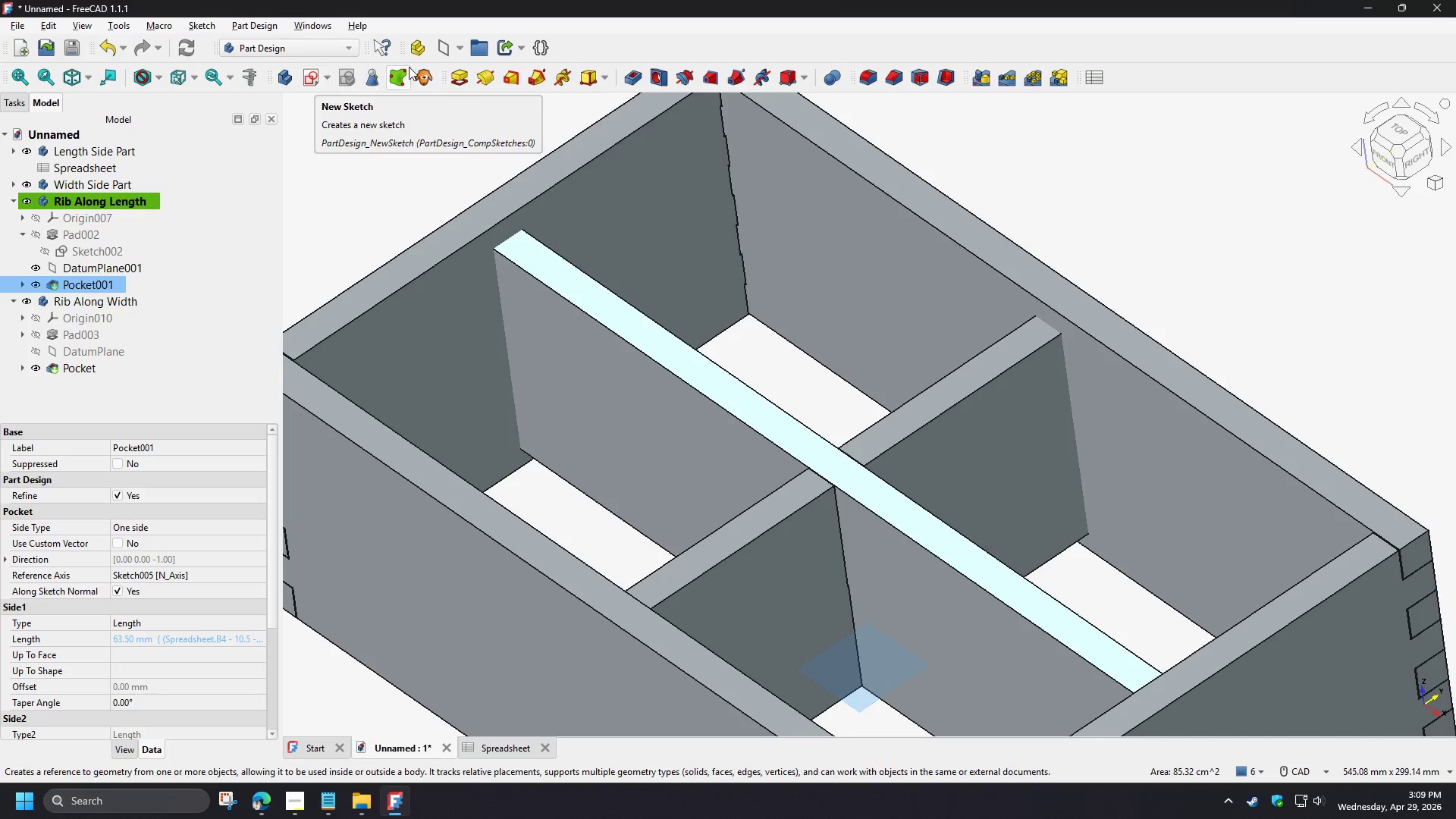 
wait(5.33)
 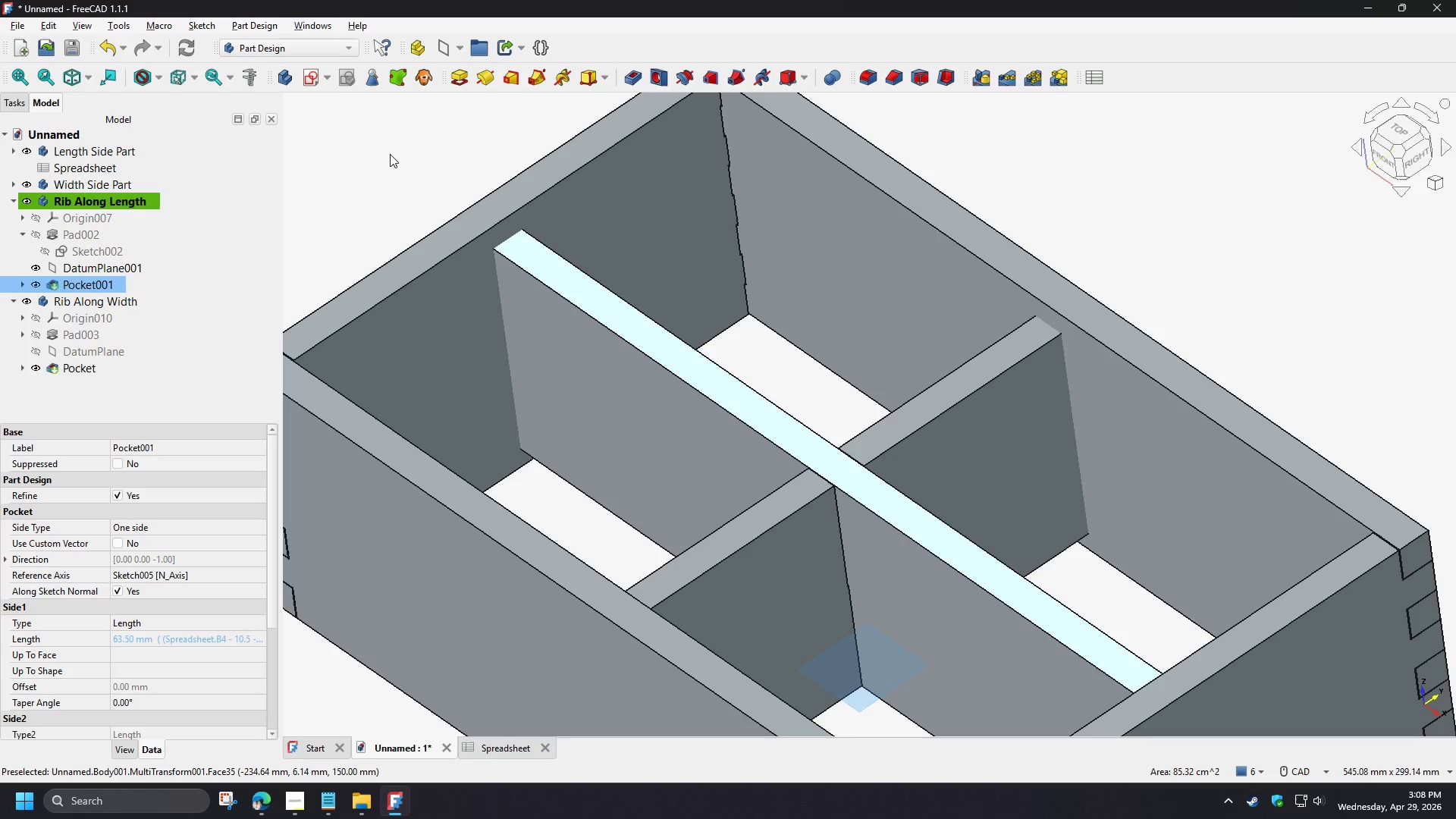 
left_click([159, 414])
 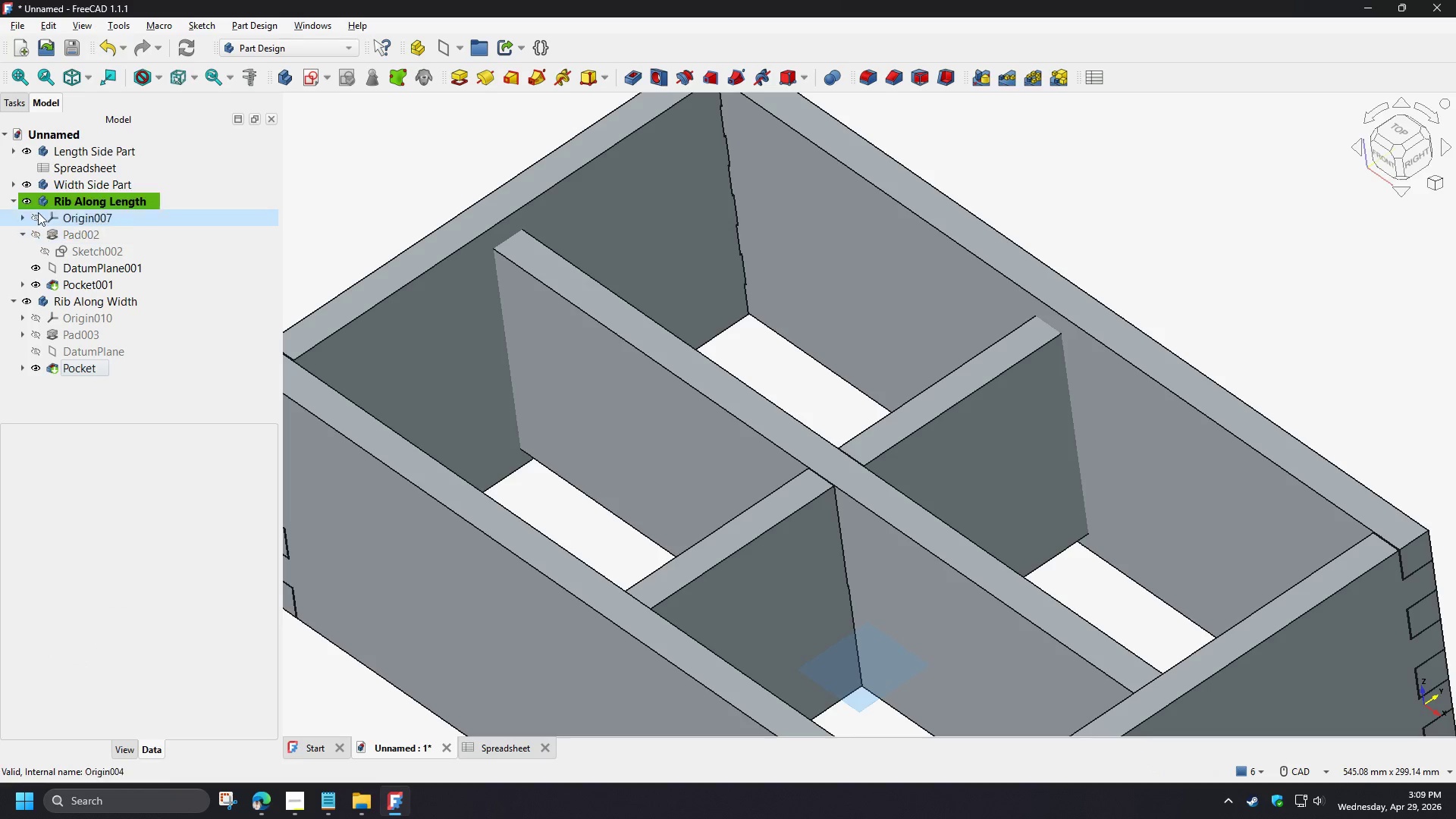 
left_click([14, 200])
 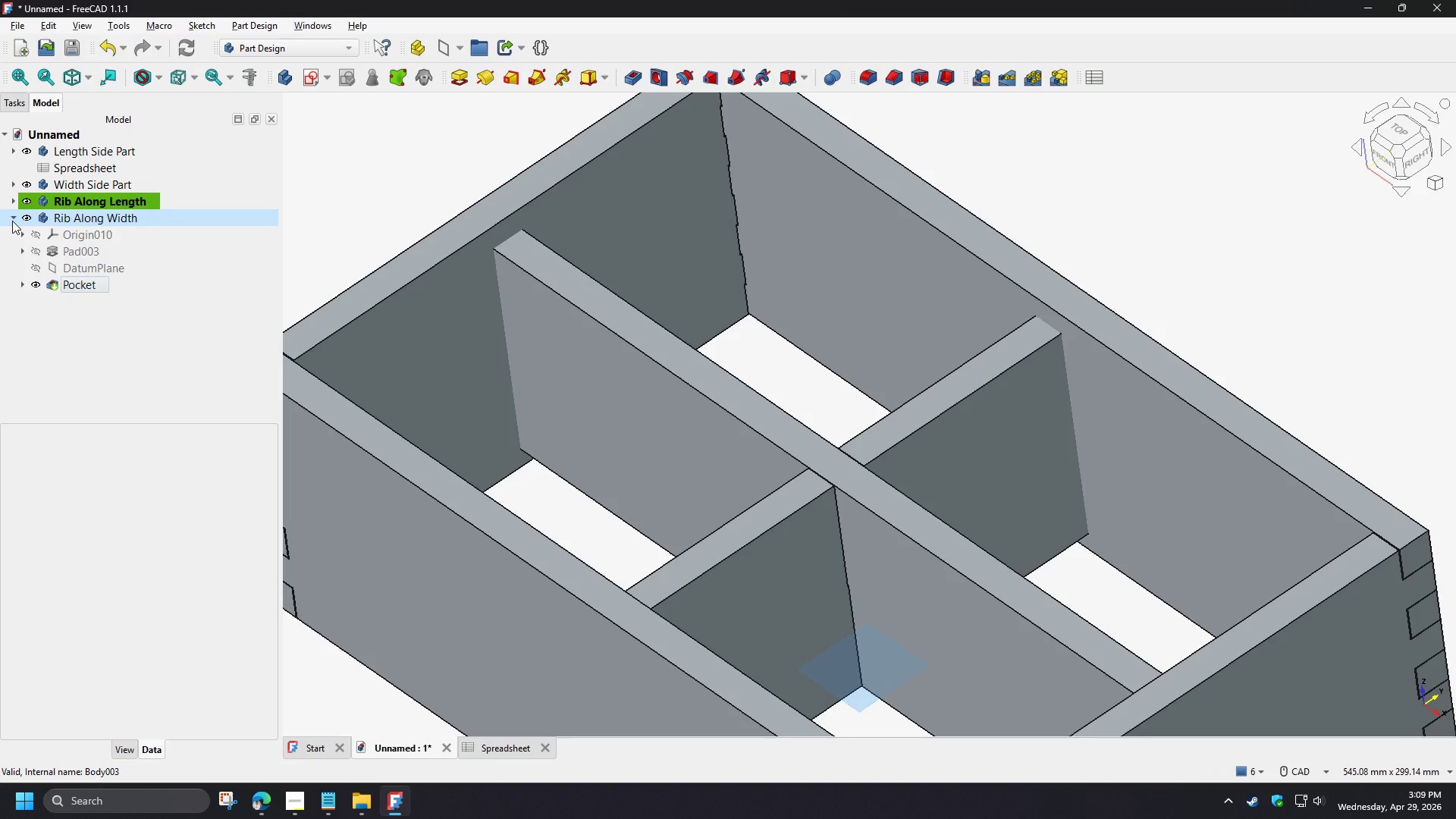 
left_click([12, 221])
 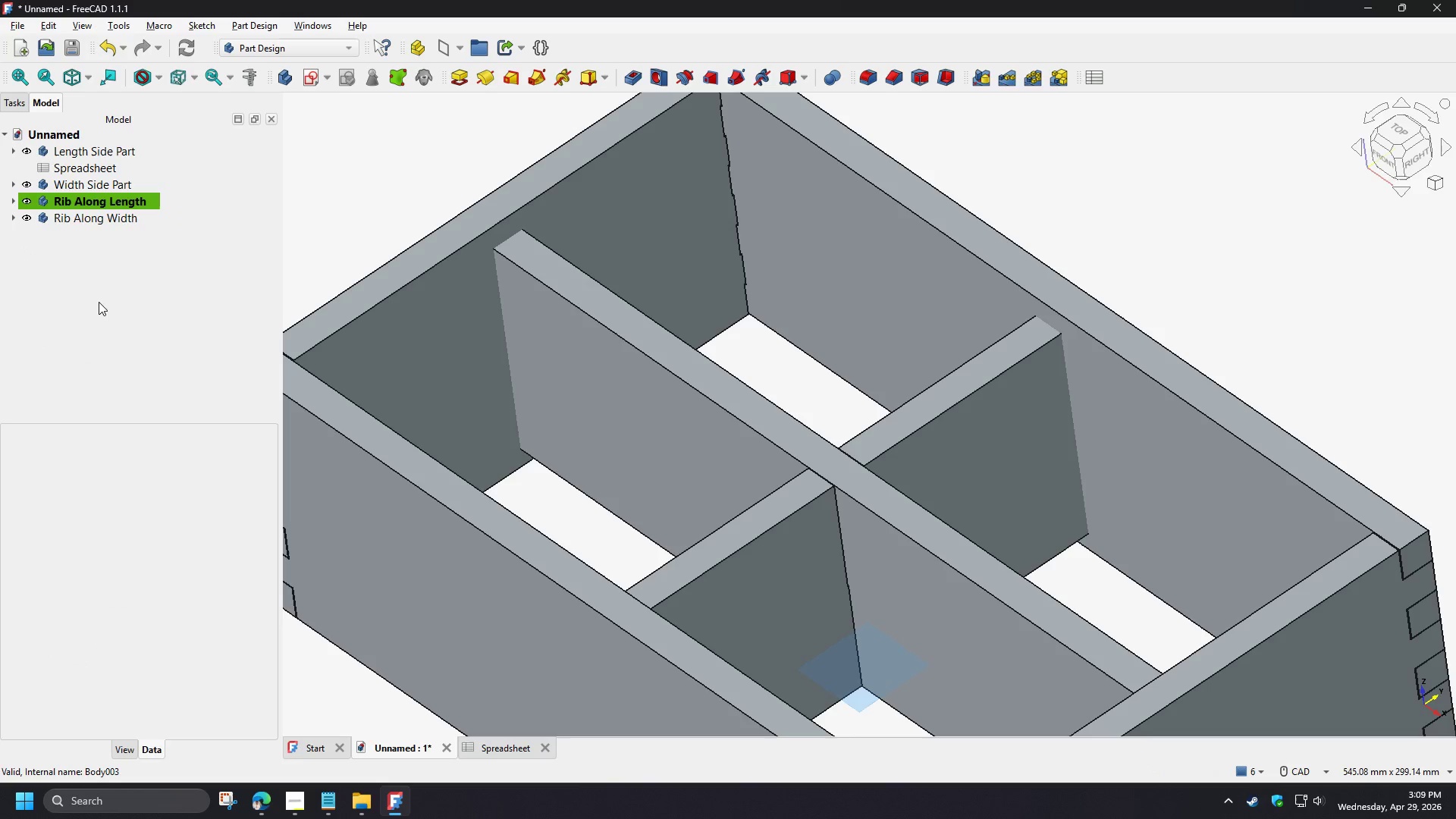 
left_click([99, 301])
 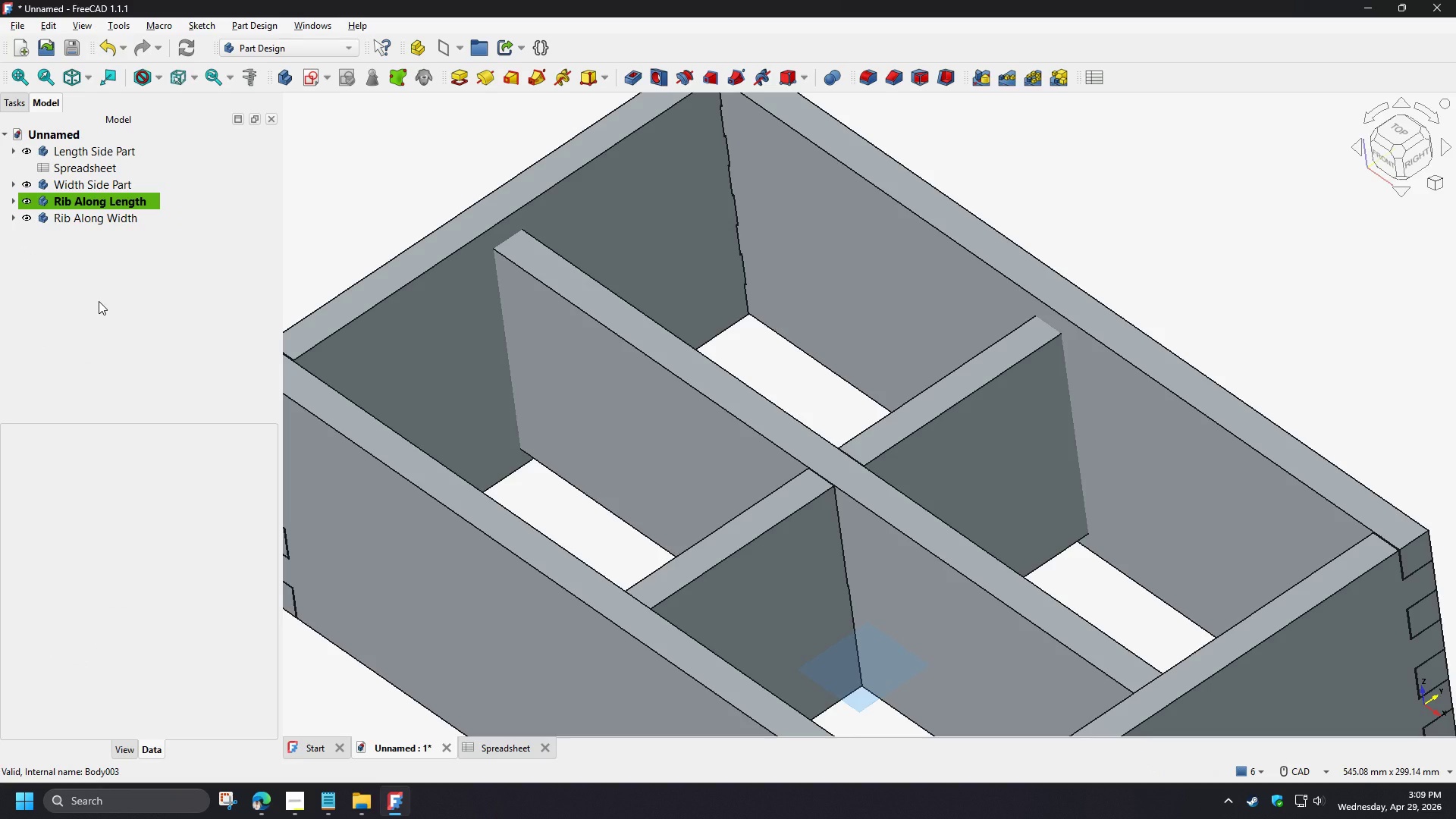 
wait(8.72)
 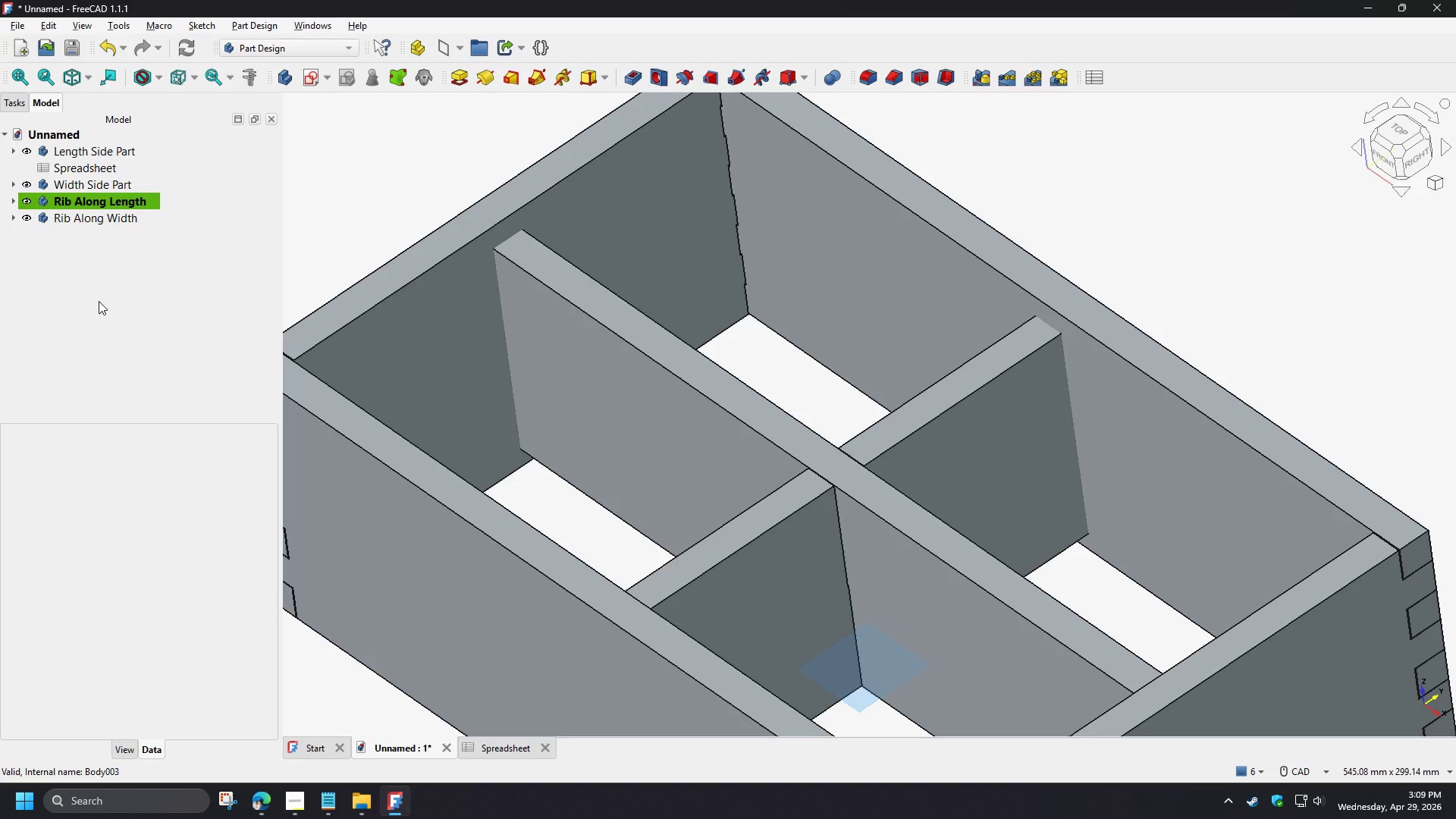 
left_click([76, 257])
 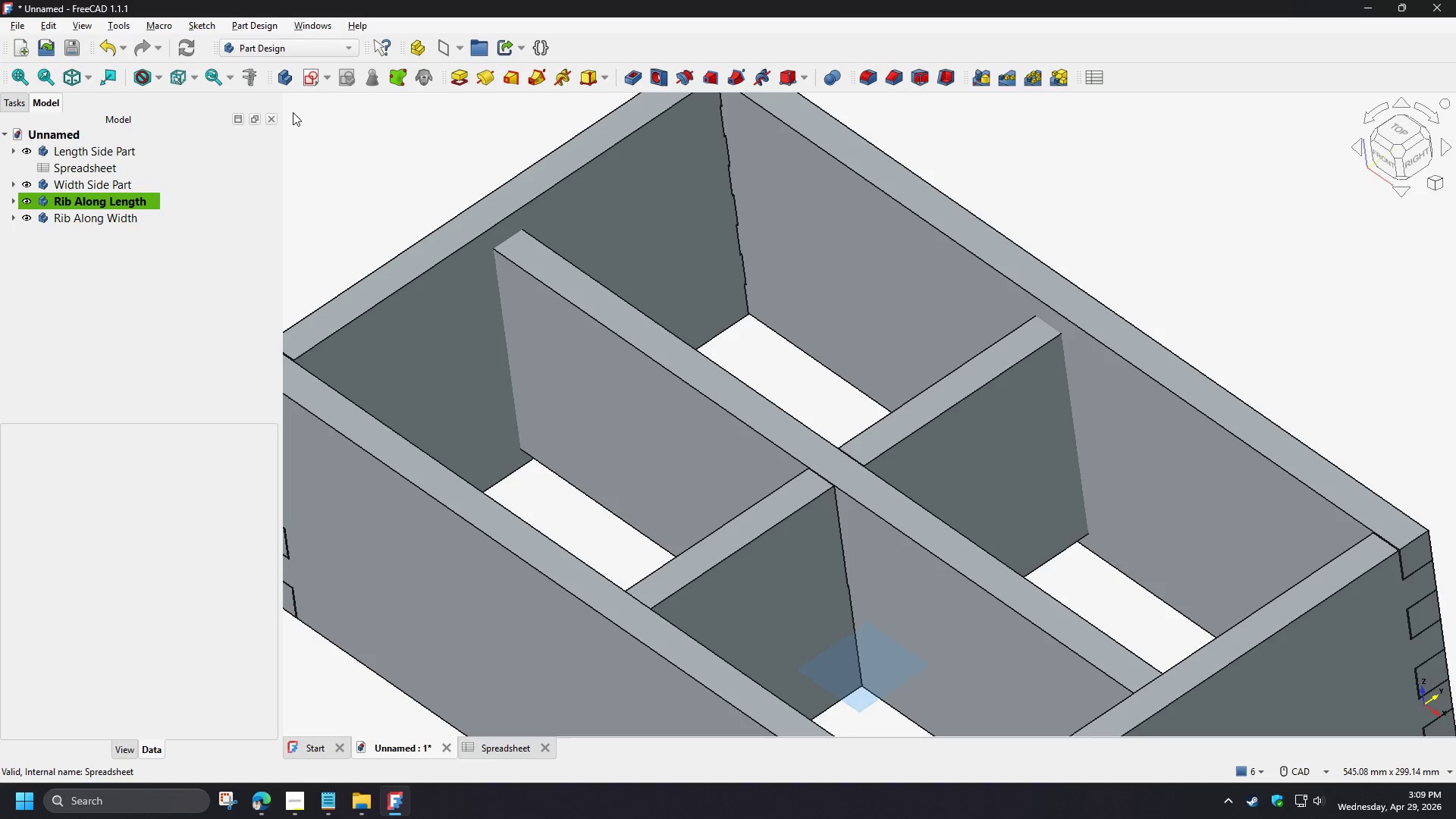 
left_click([284, 72])
 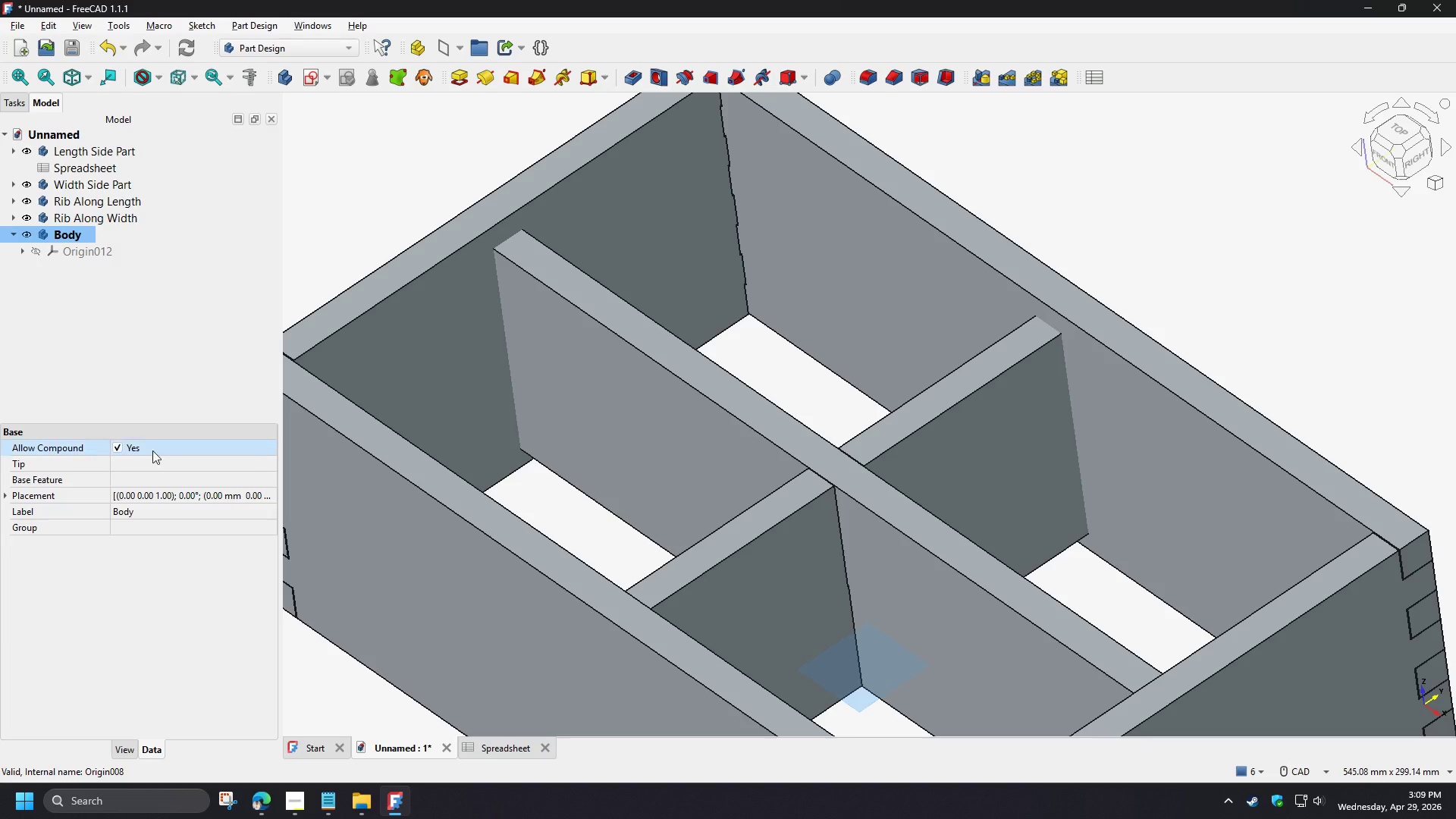 
left_click([152, 510])
 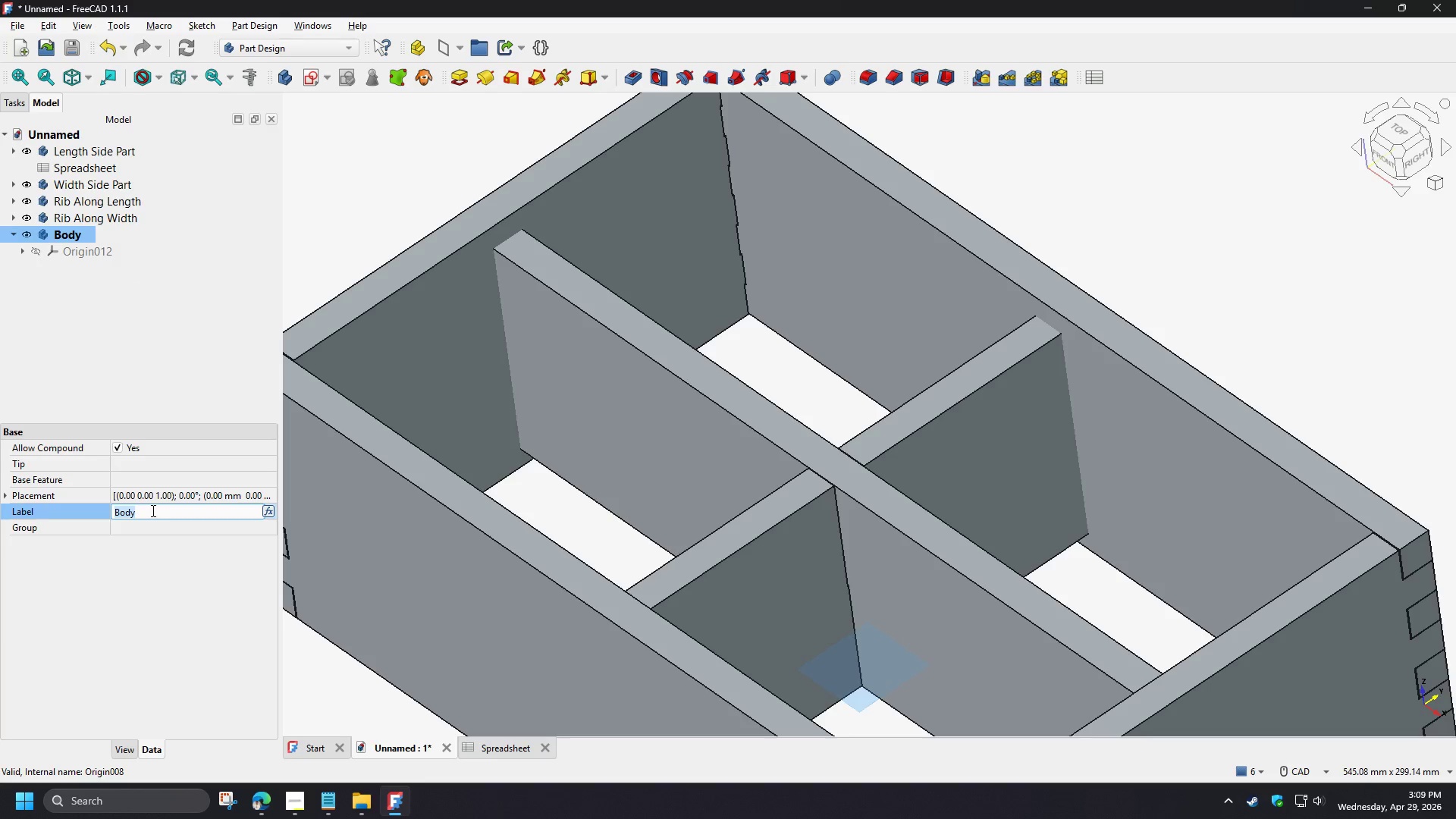 
type(Top Part)
key(NumpadEnter)
 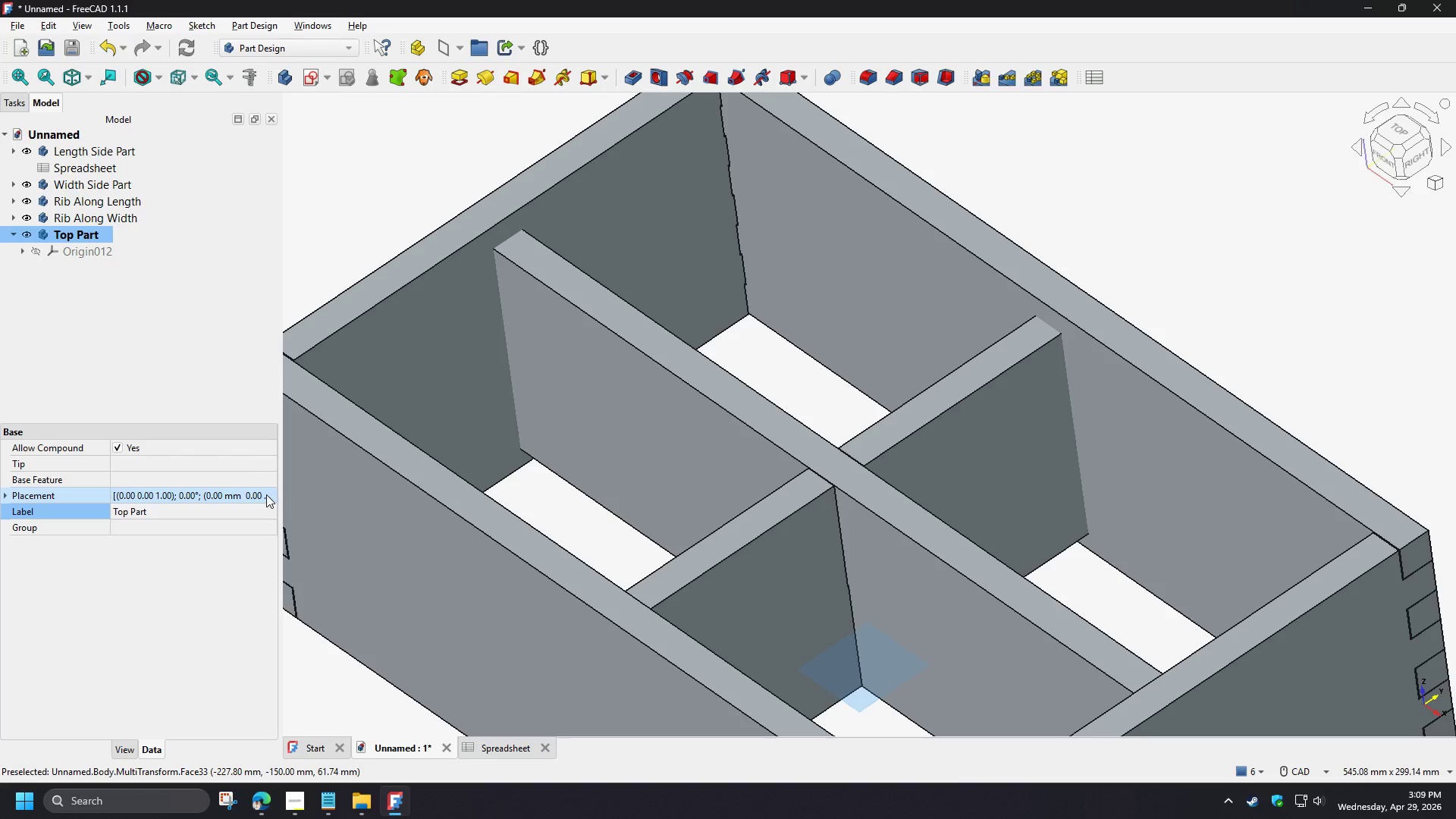 
wait(13.27)
 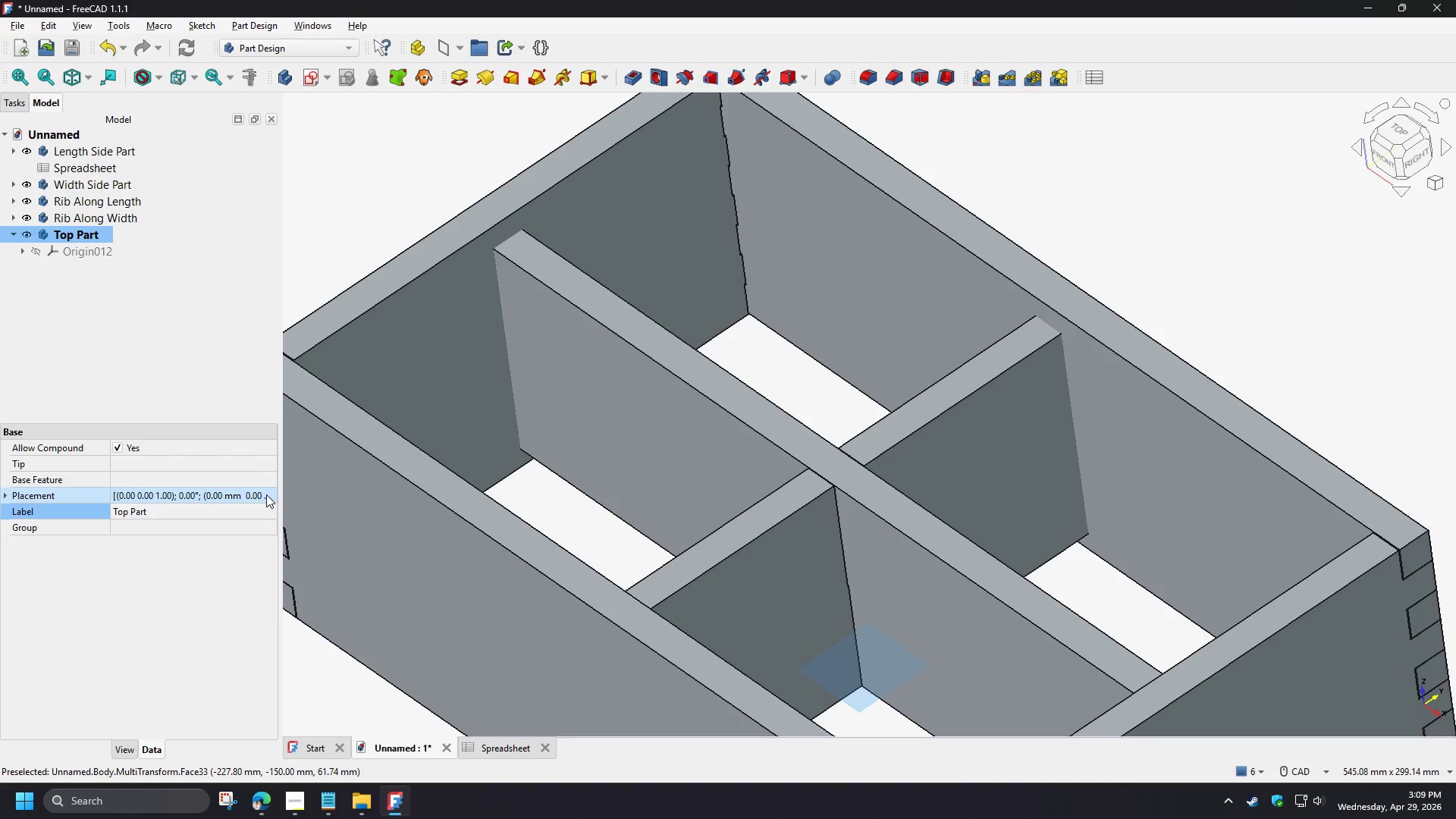 
left_click([309, 80])
 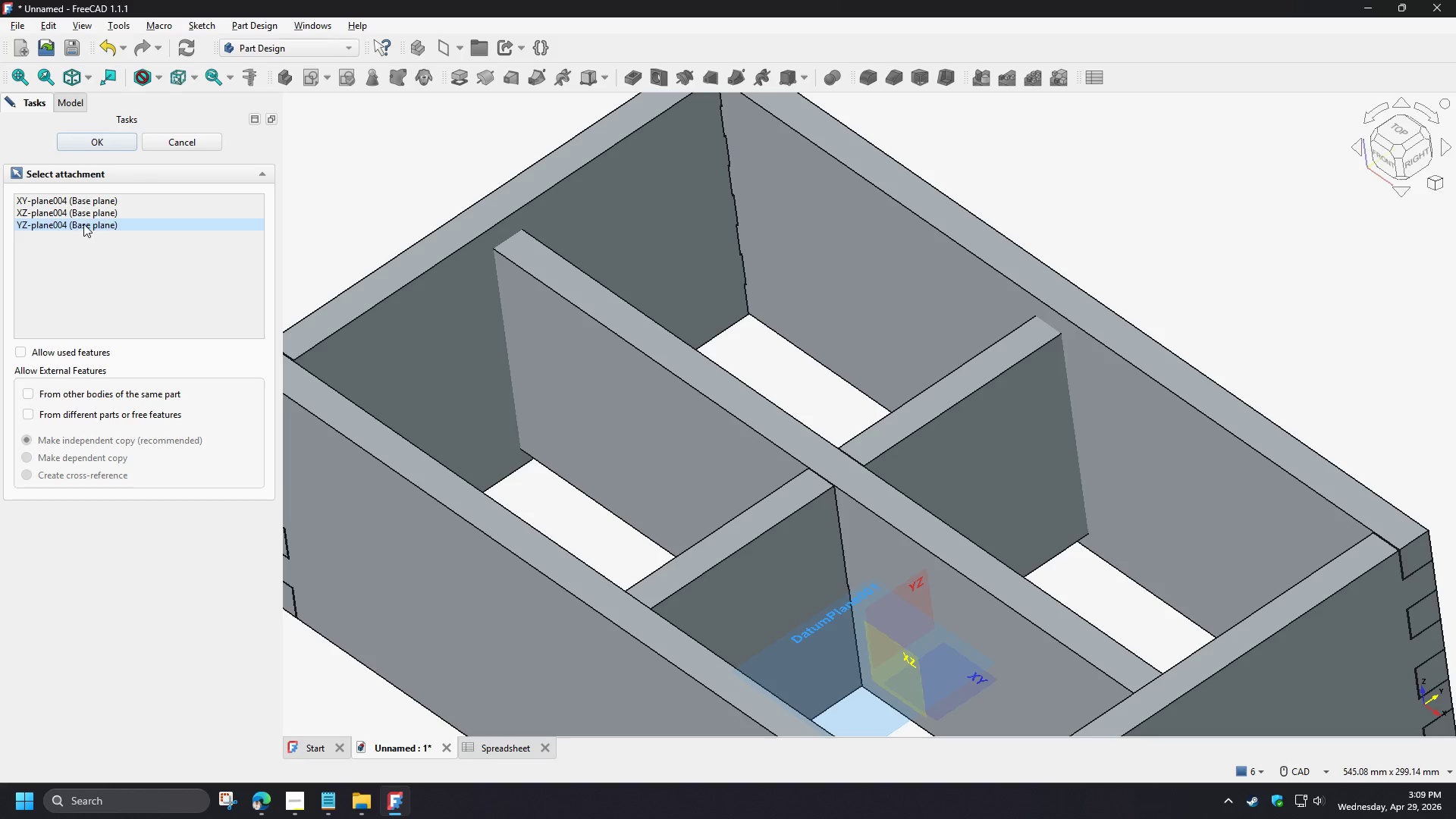 
left_click([74, 201])
 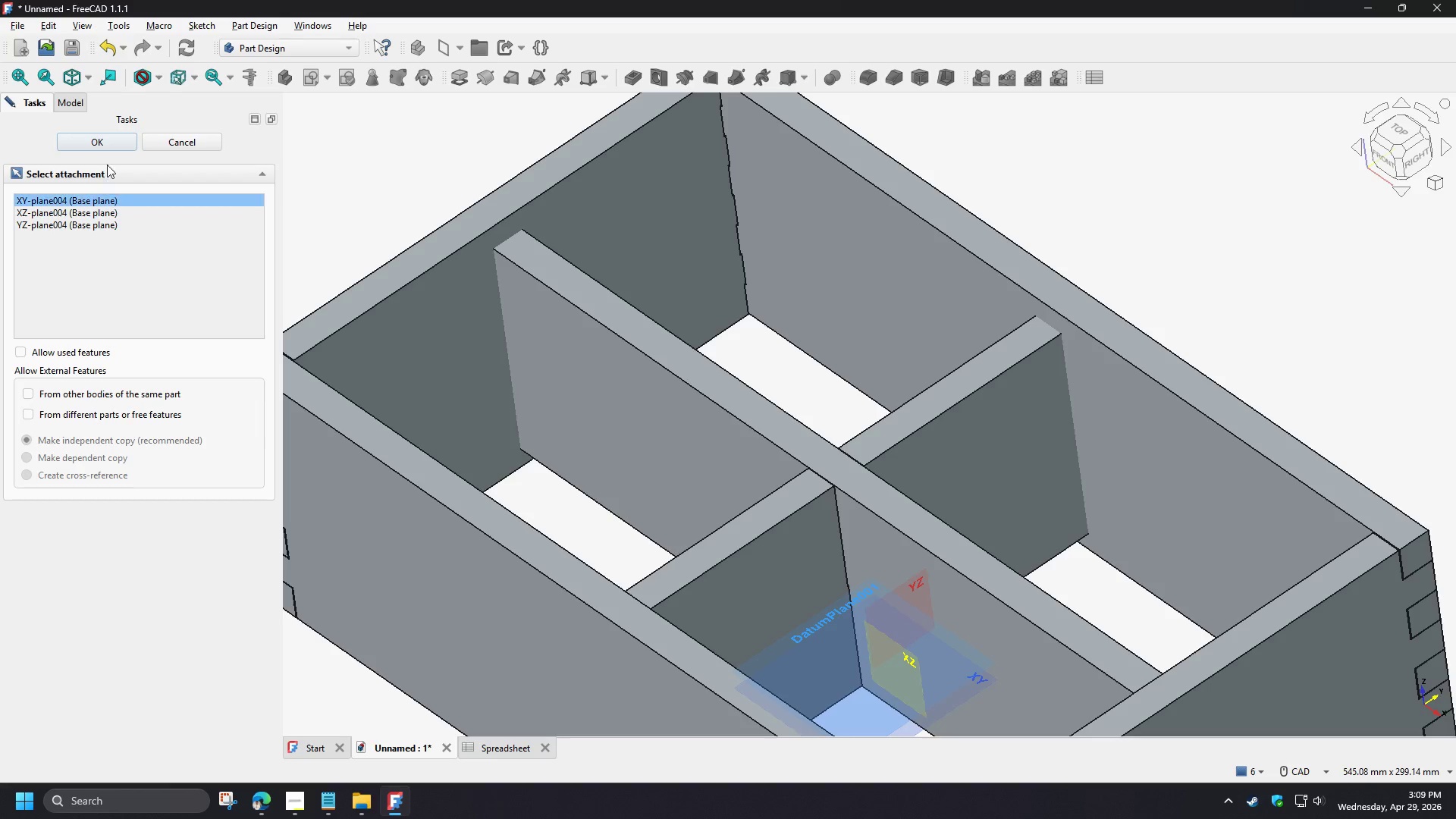 
left_click([109, 145])
 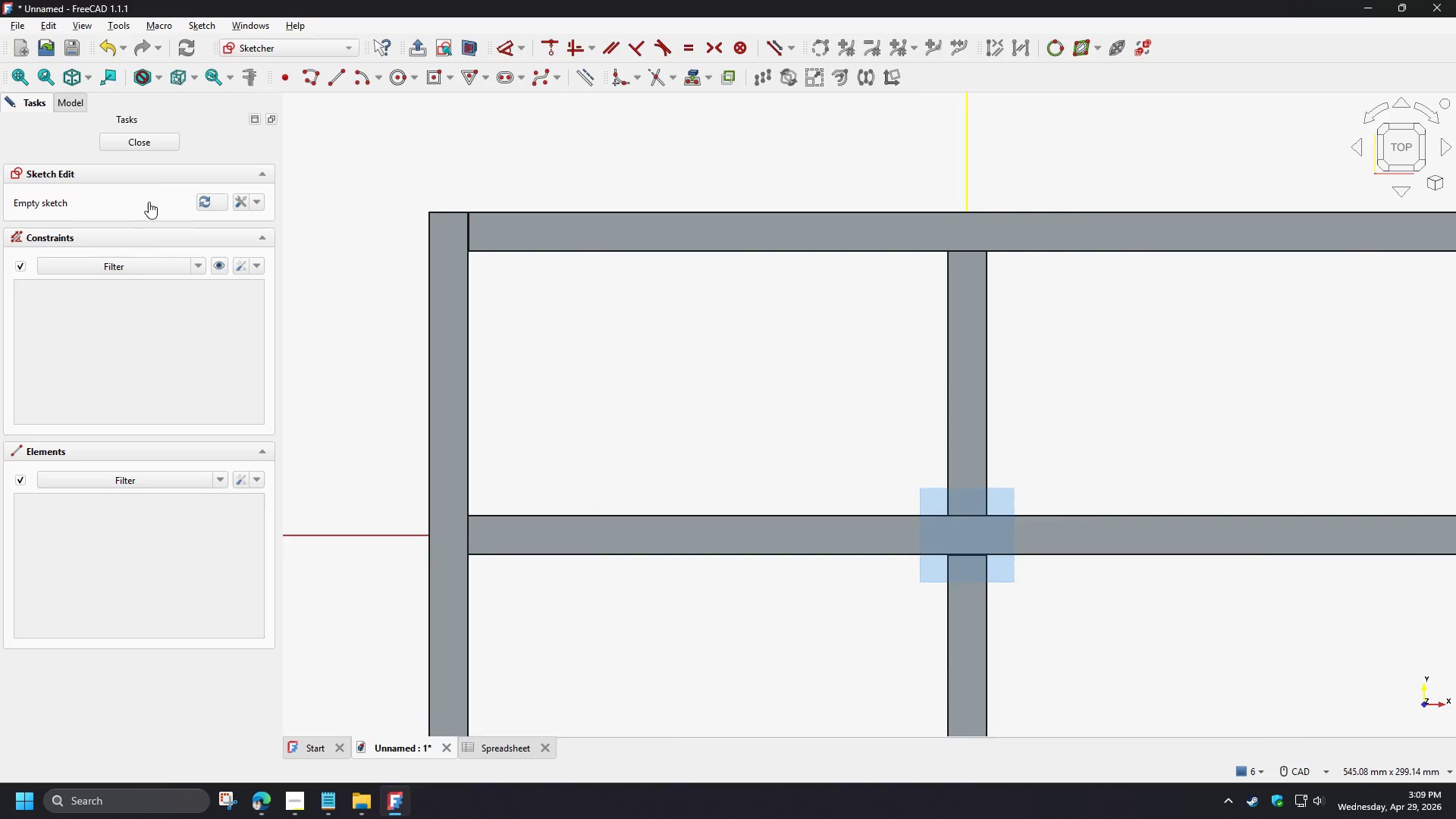 
left_click([143, 143])
 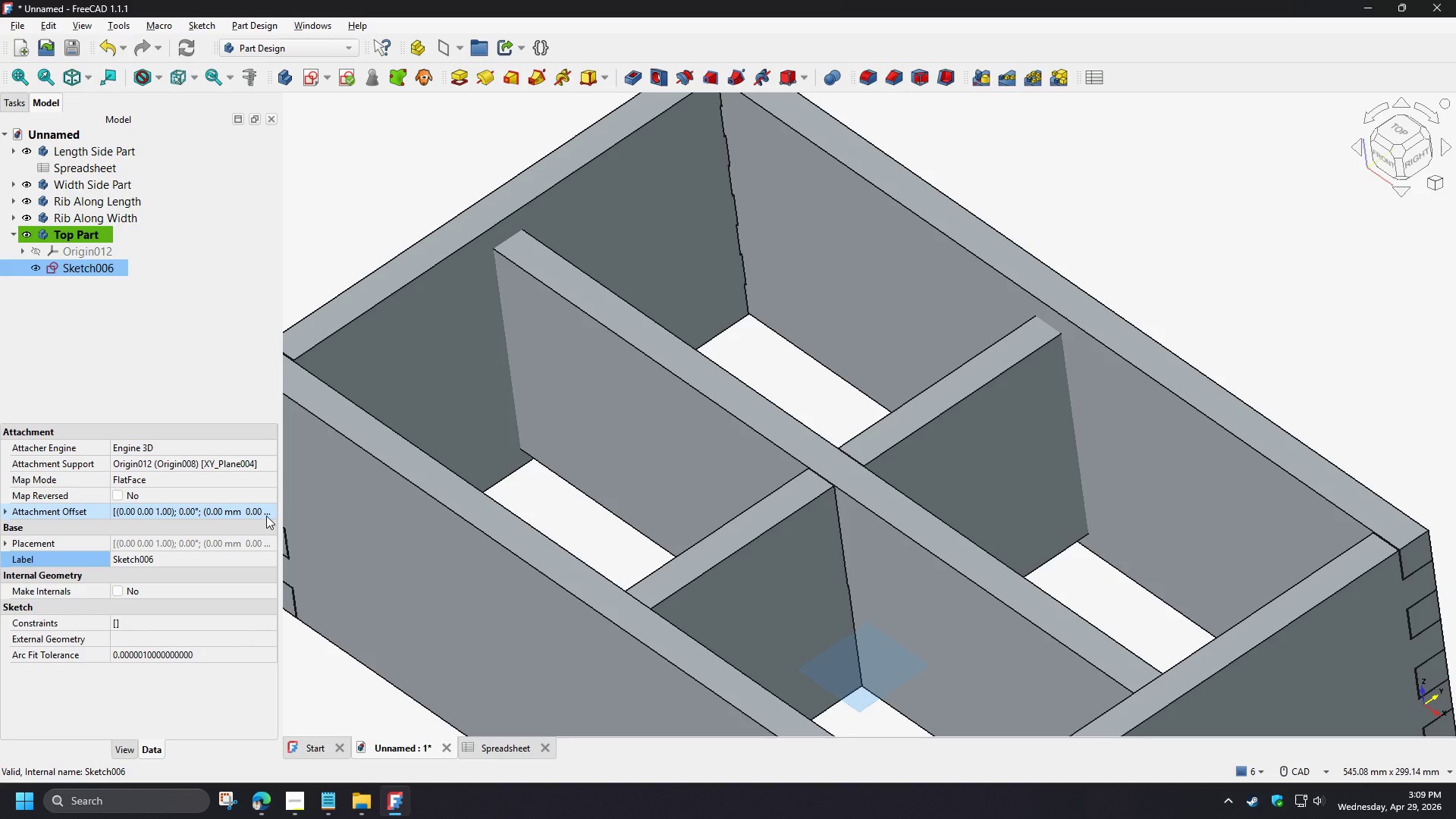 
left_click([268, 512])
 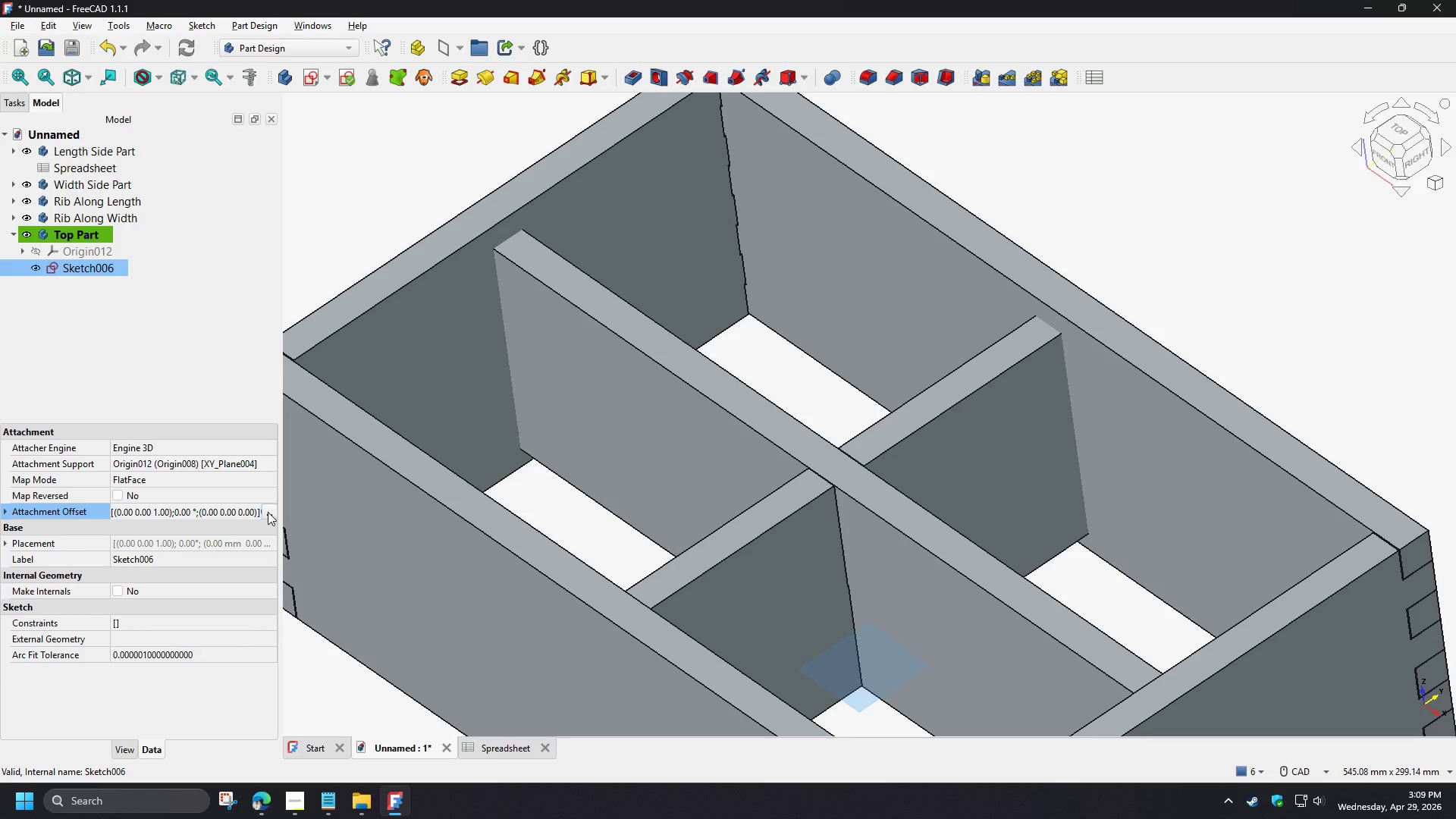 
left_click([268, 511])
 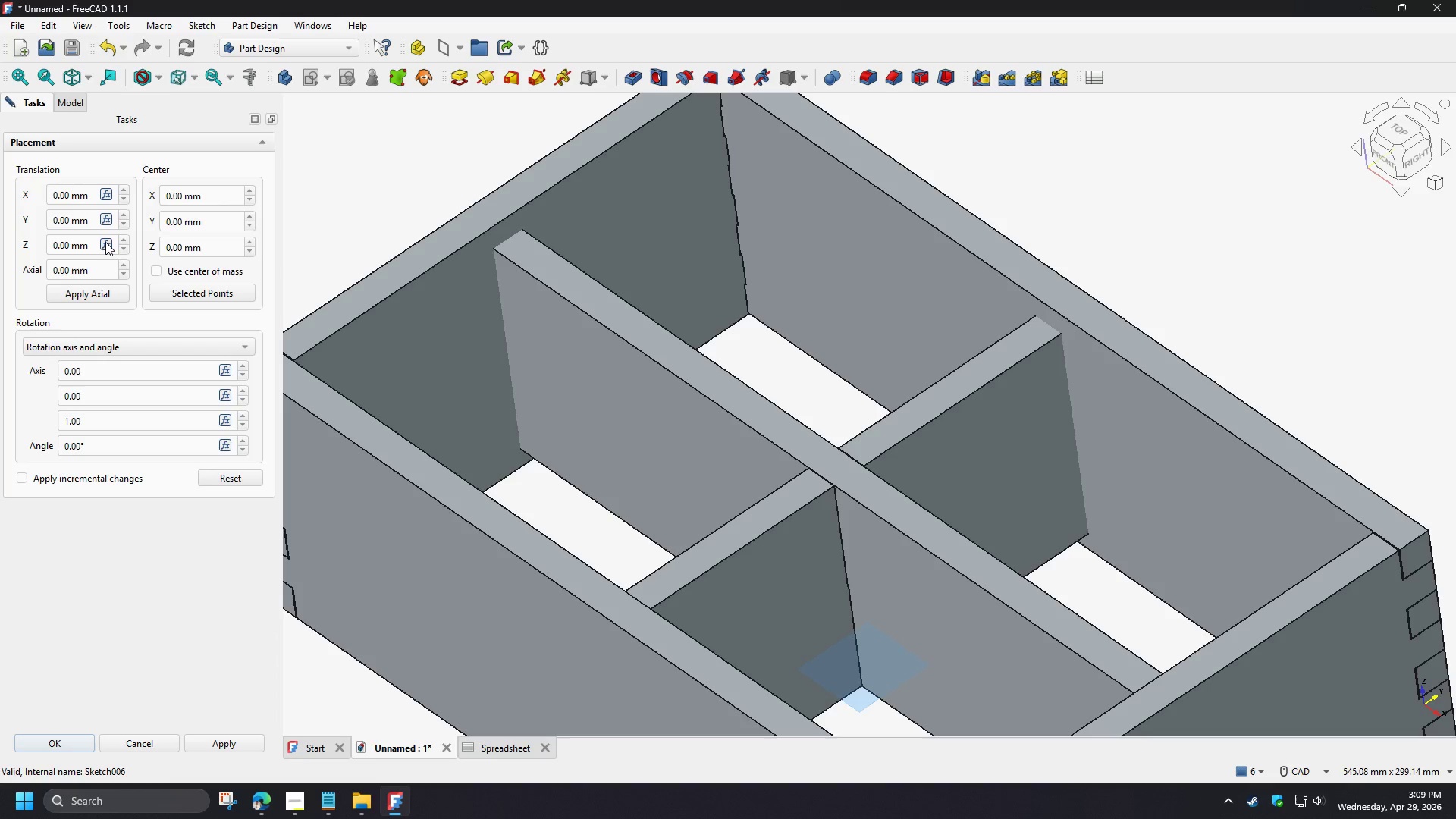 
left_click([105, 241])
 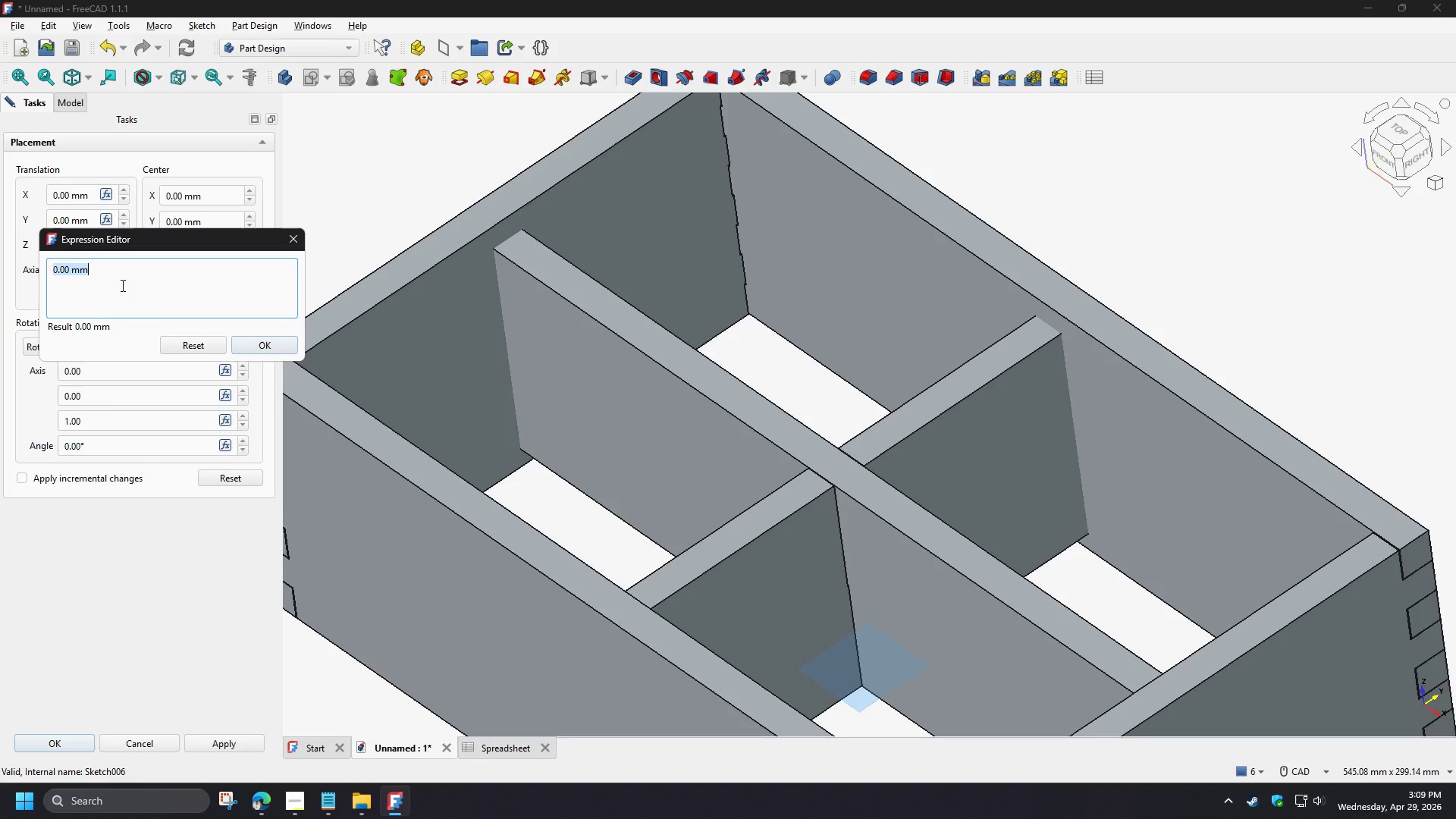 
key(S)
 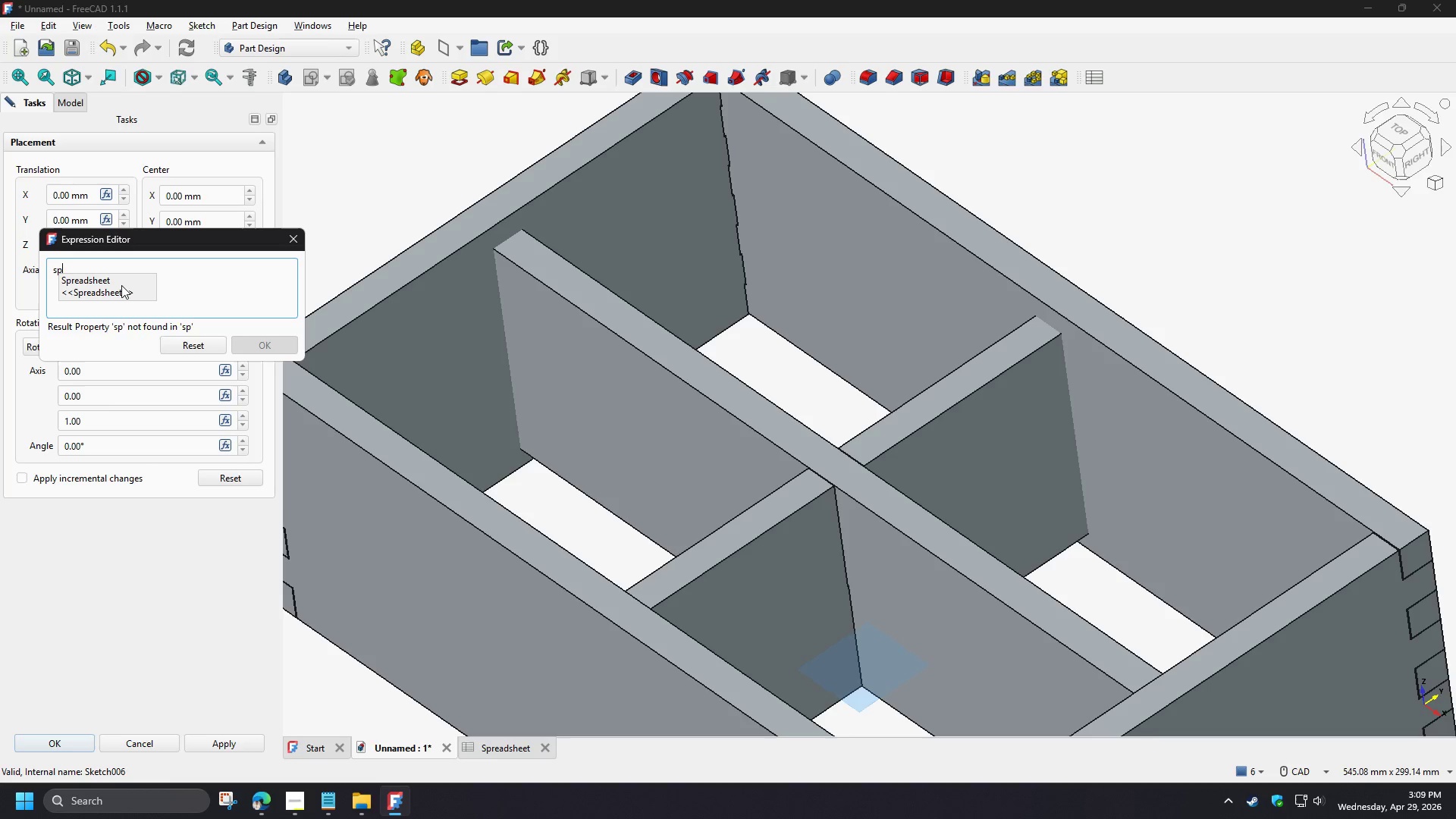 
type(prea)
 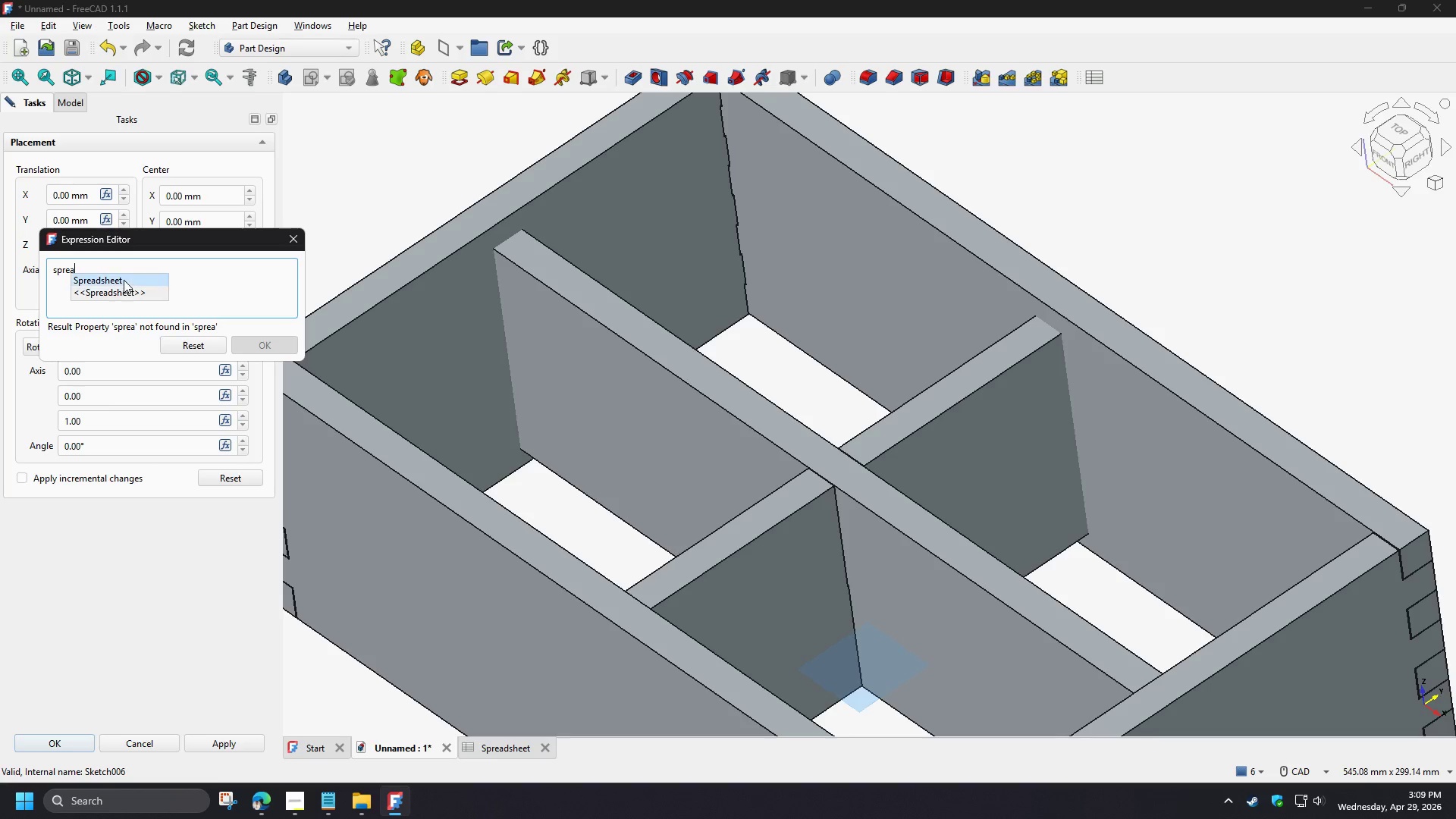 
left_click([124, 280])
 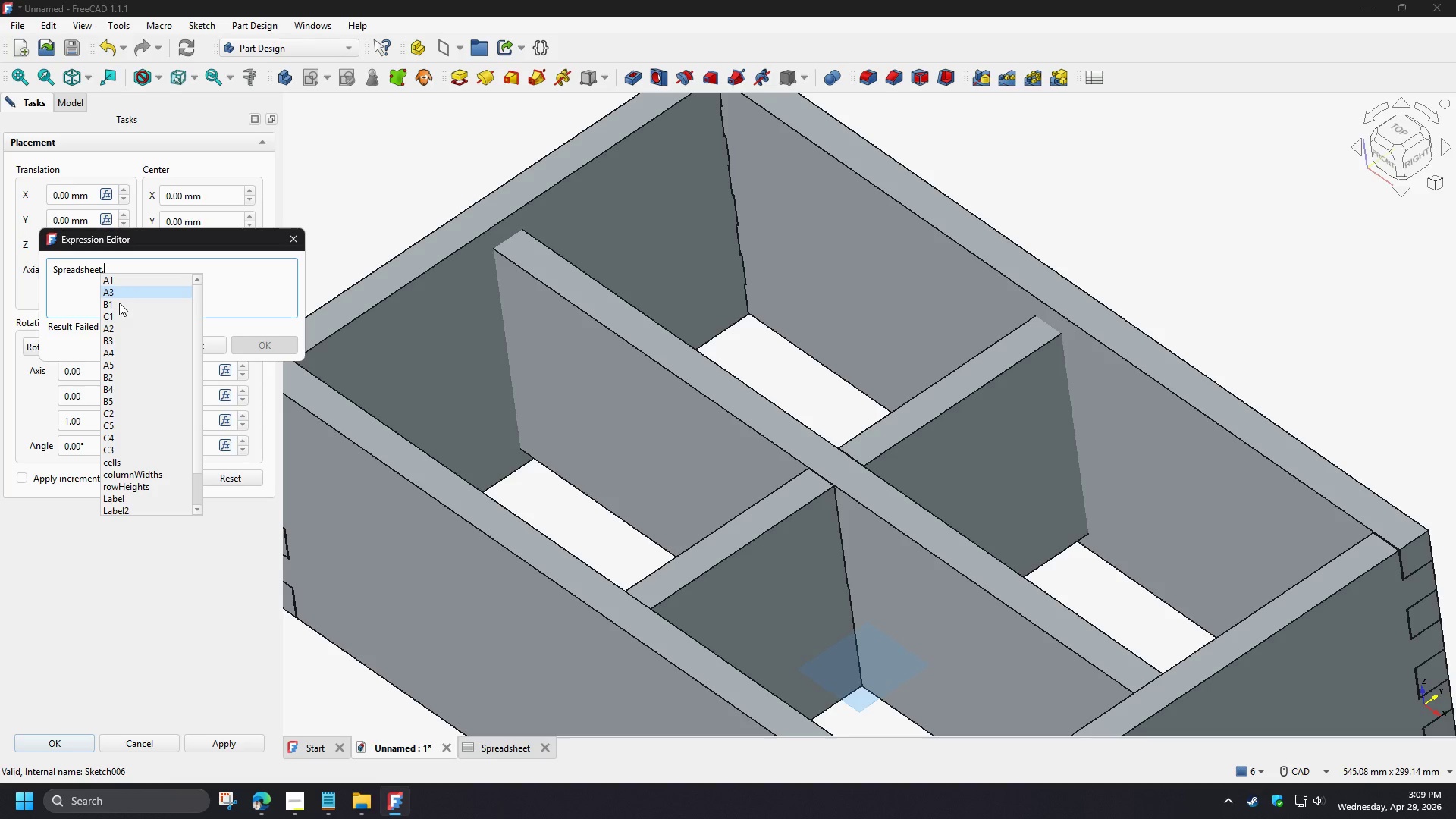 
wait(10.64)
 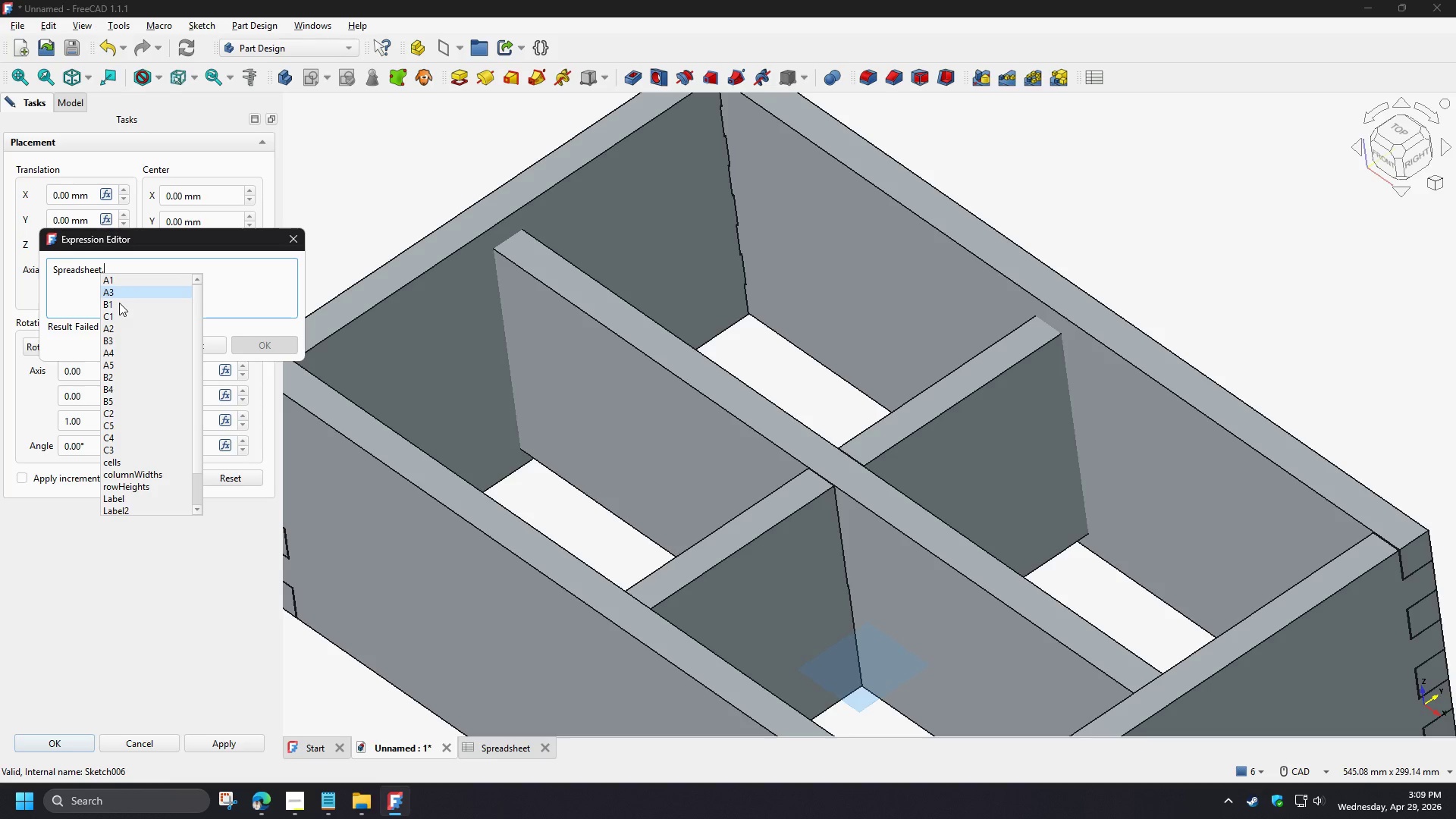 
left_click([118, 392])
 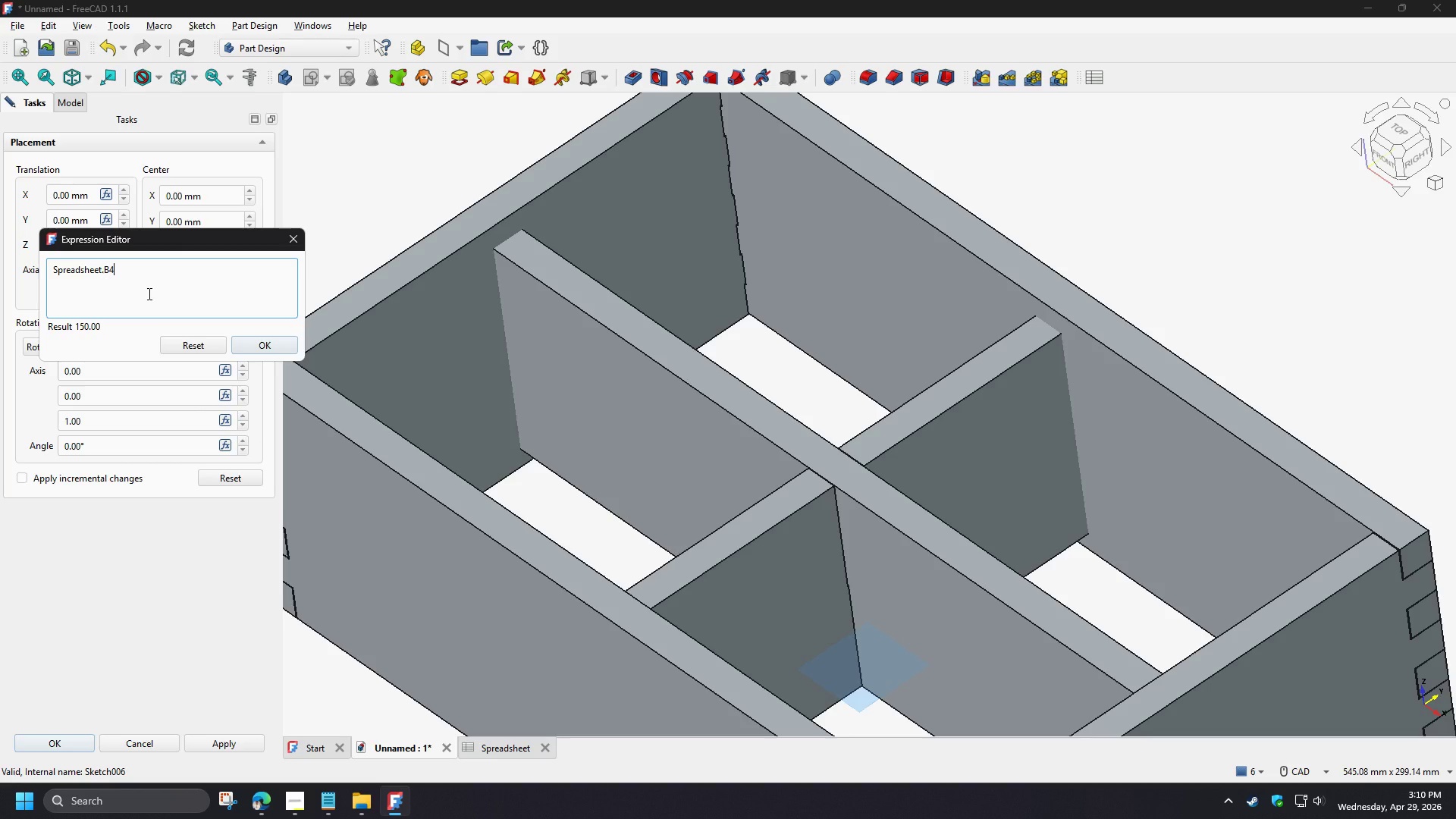 
key(NumpadSubtract)
 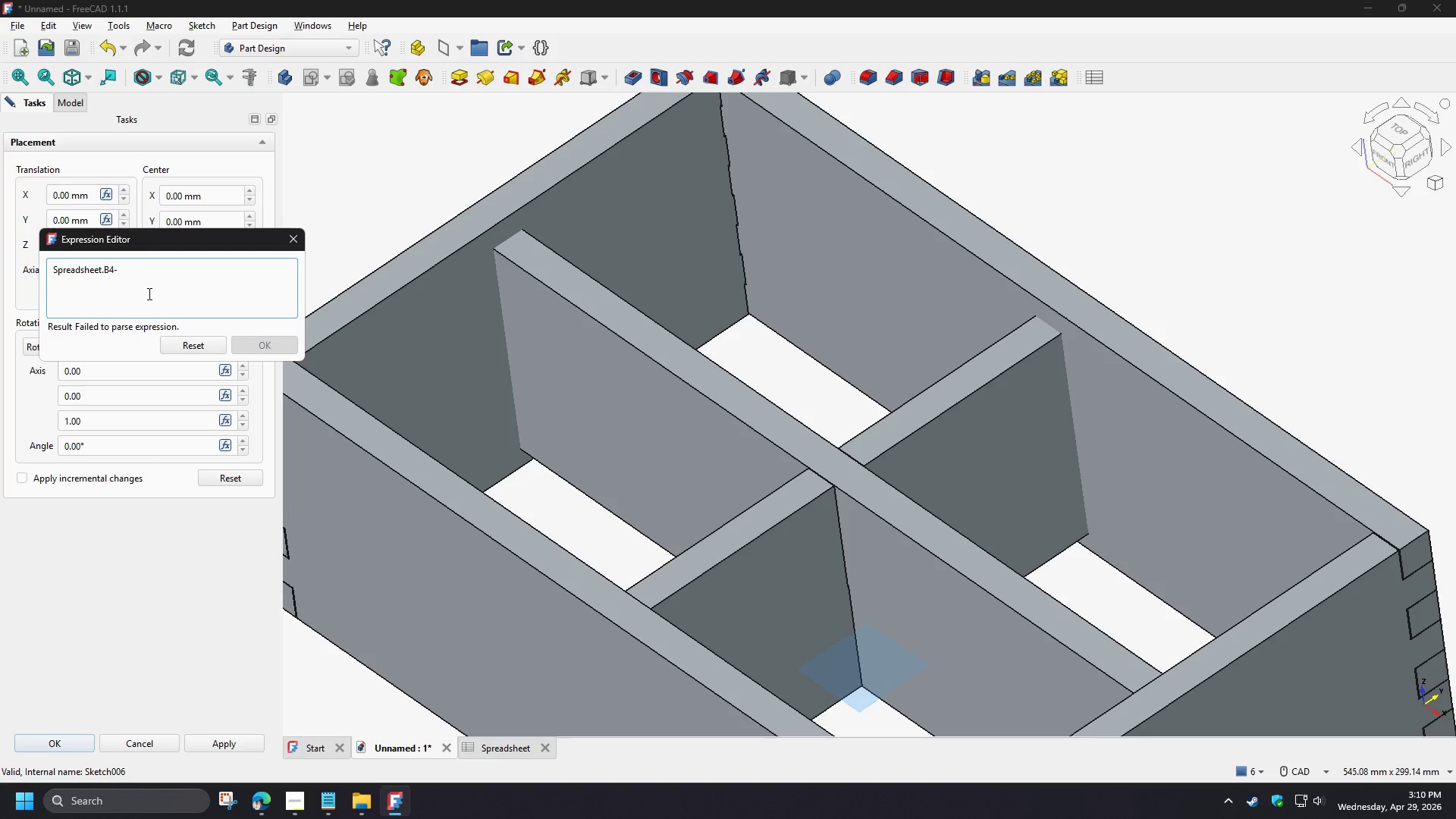 
wait(6.47)
 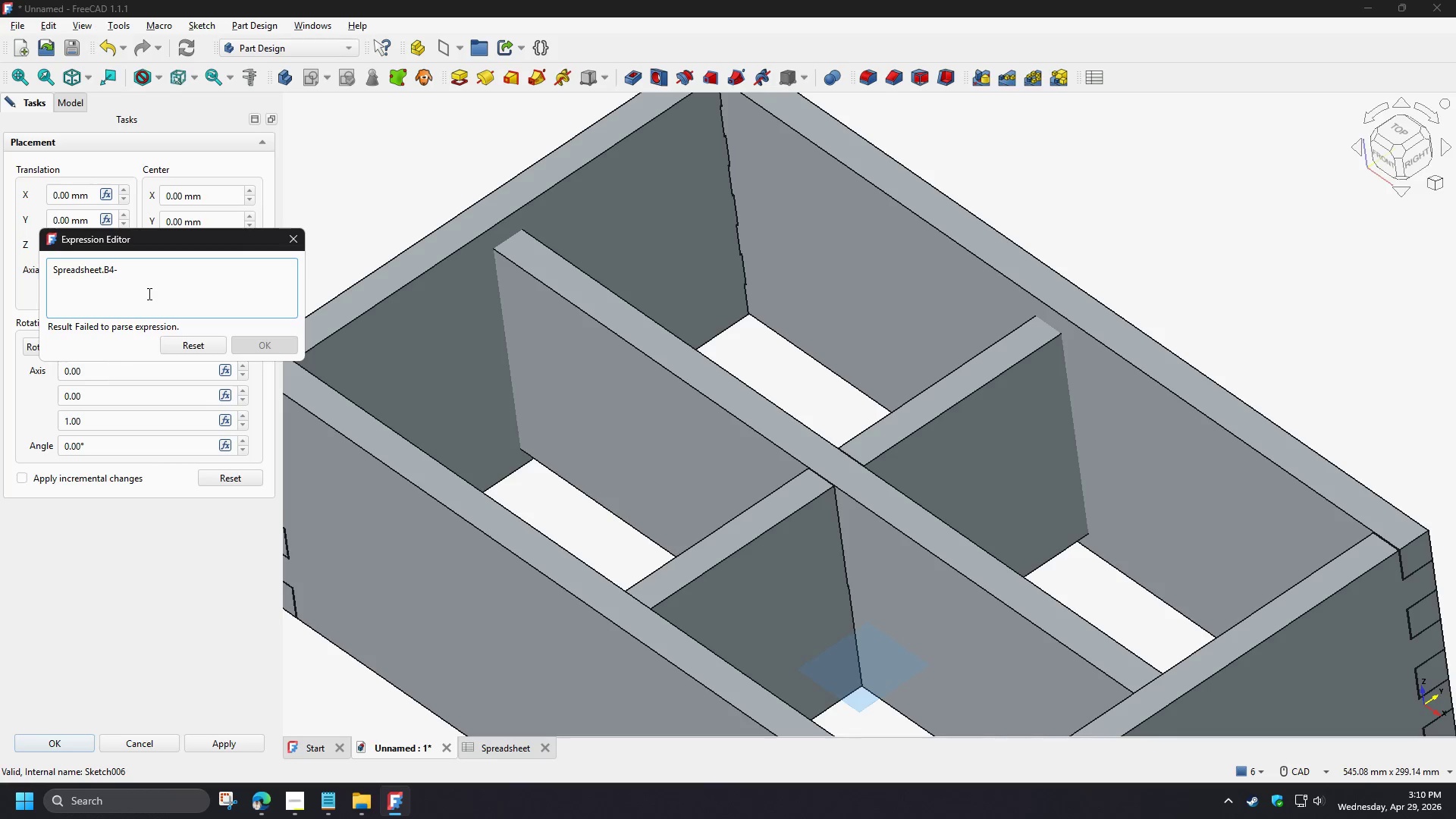 
type(spre)
 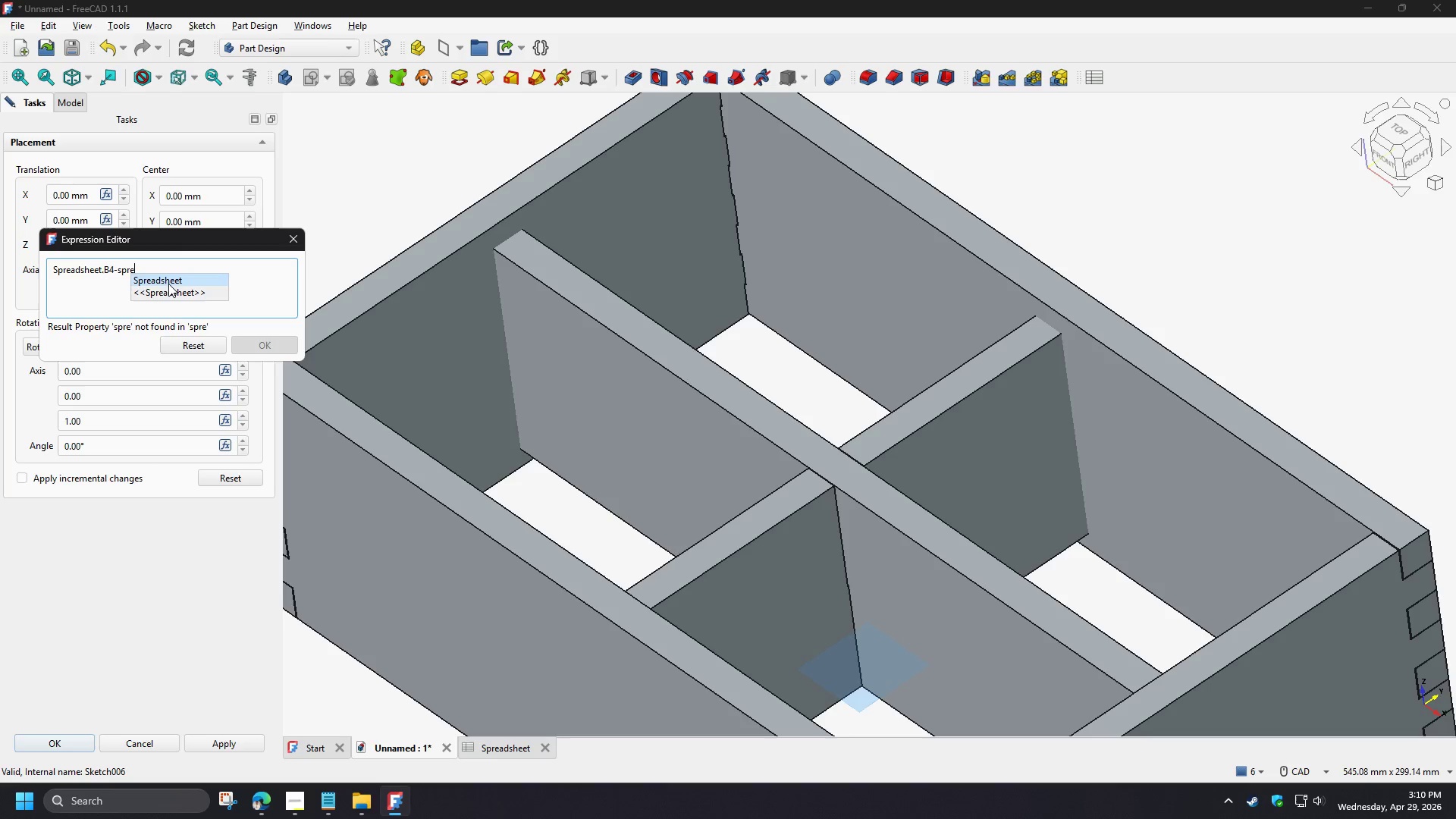 
left_click([168, 284])
 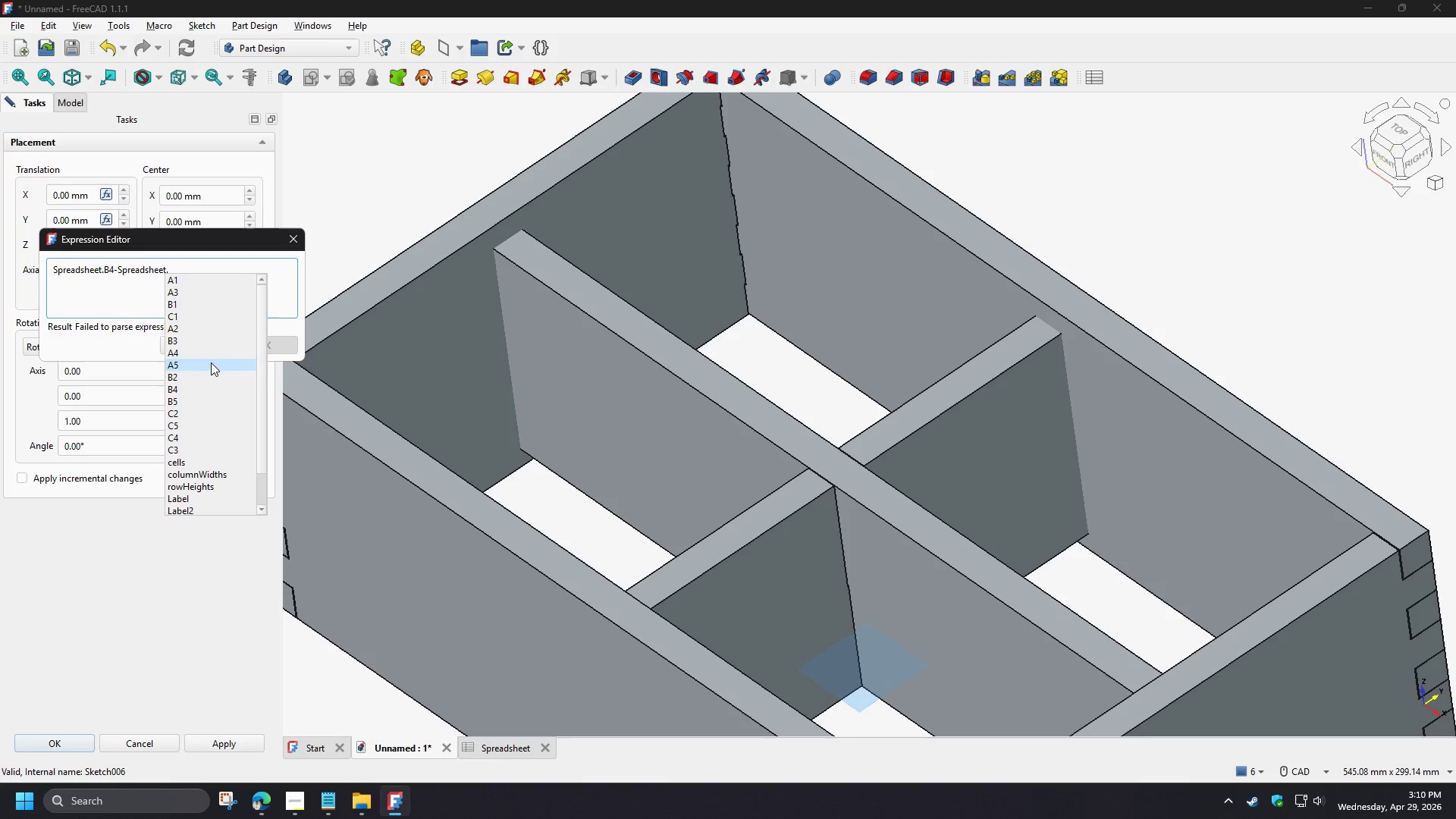 
left_click([199, 403])
 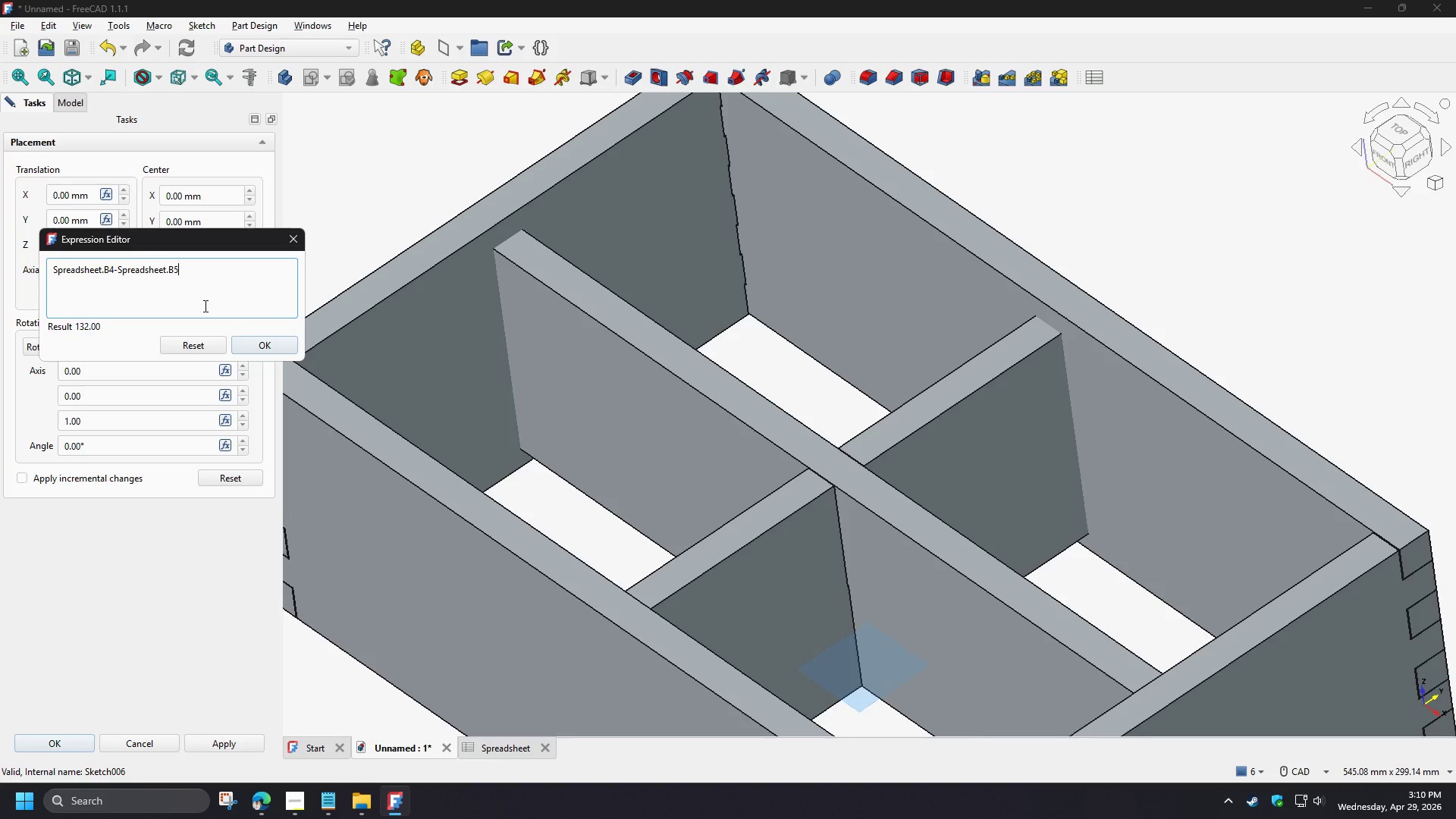 
key(NumpadAdd)
 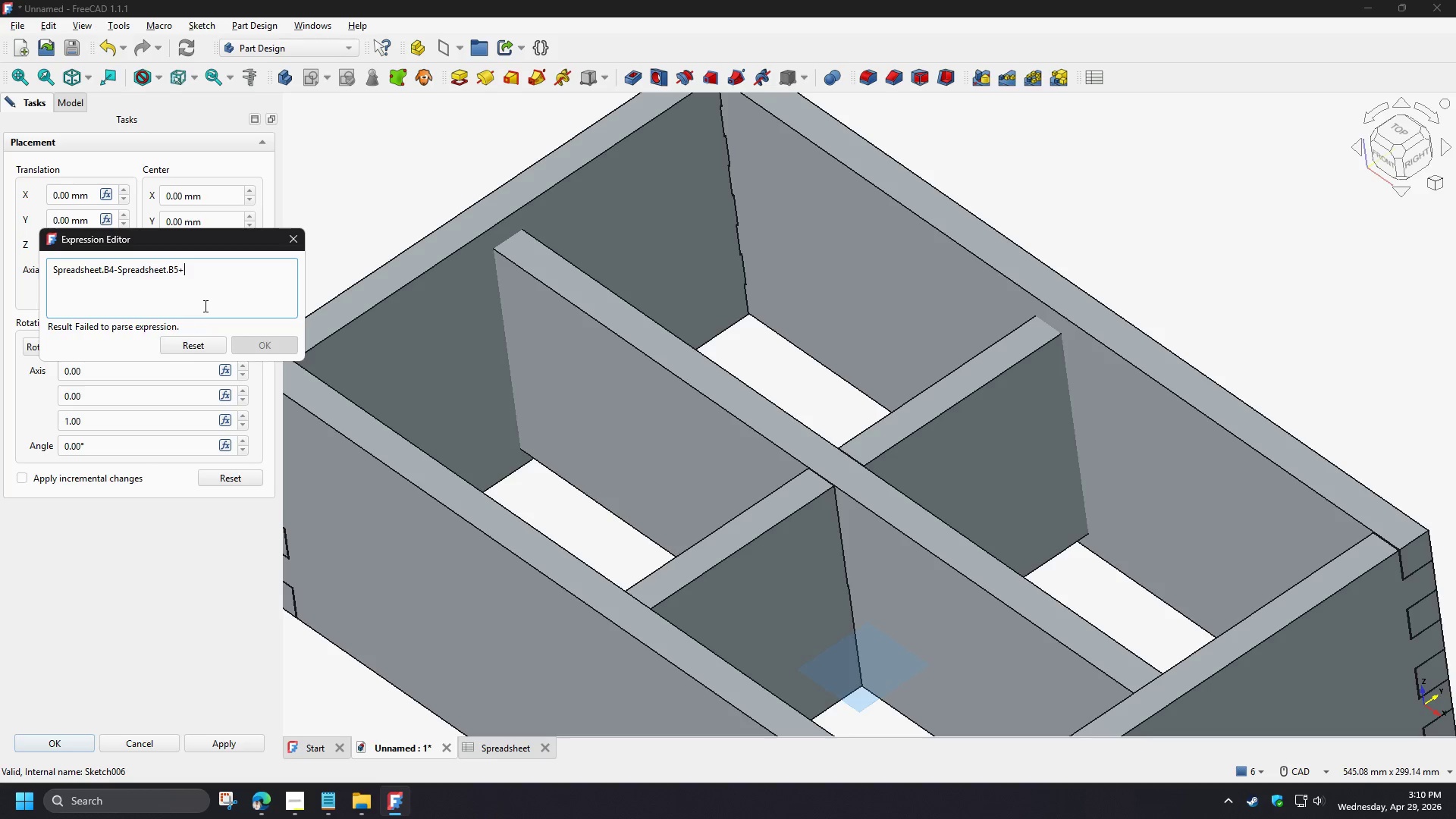 
key(Numpad5)
 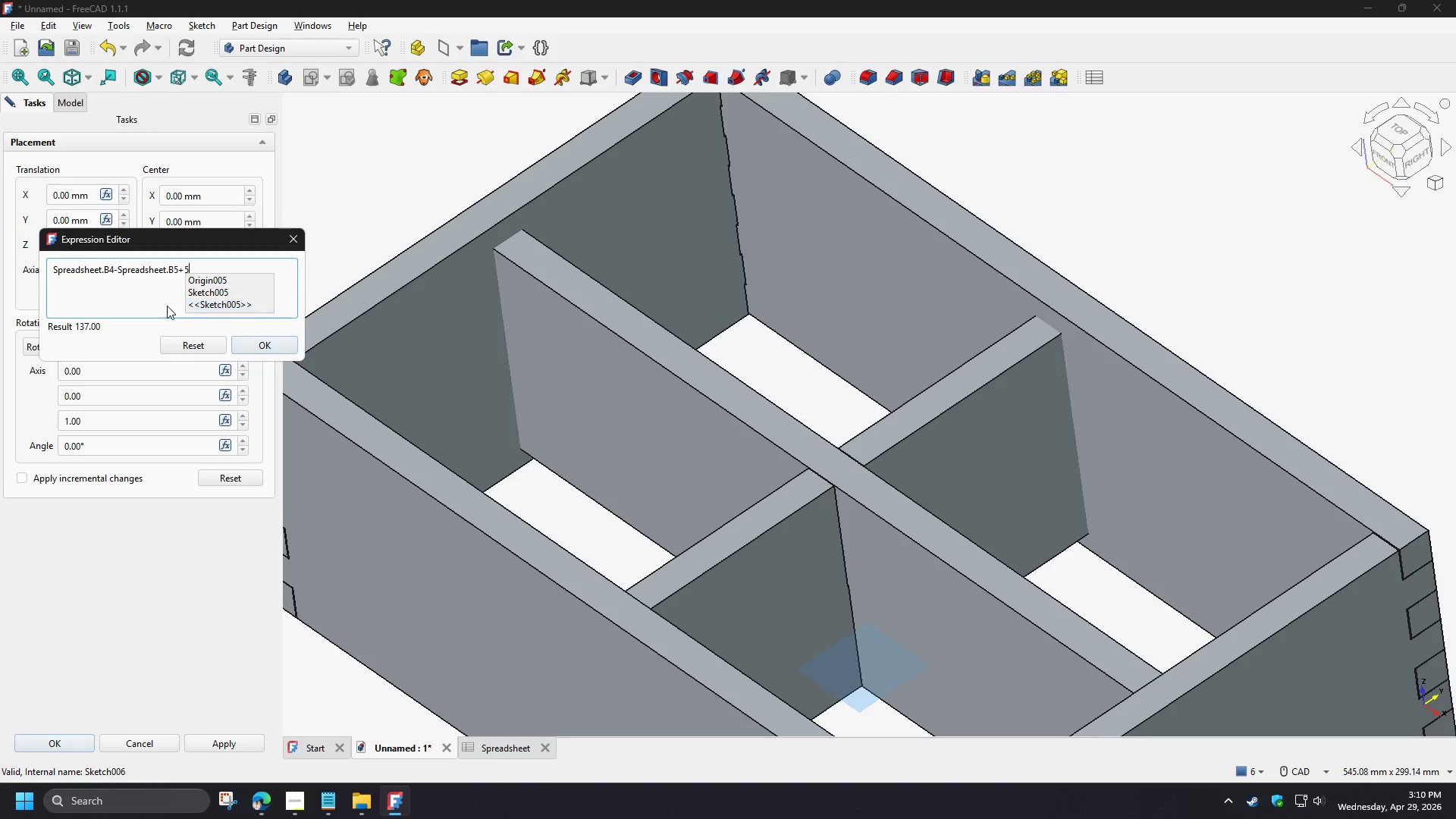 
left_click([158, 303])
 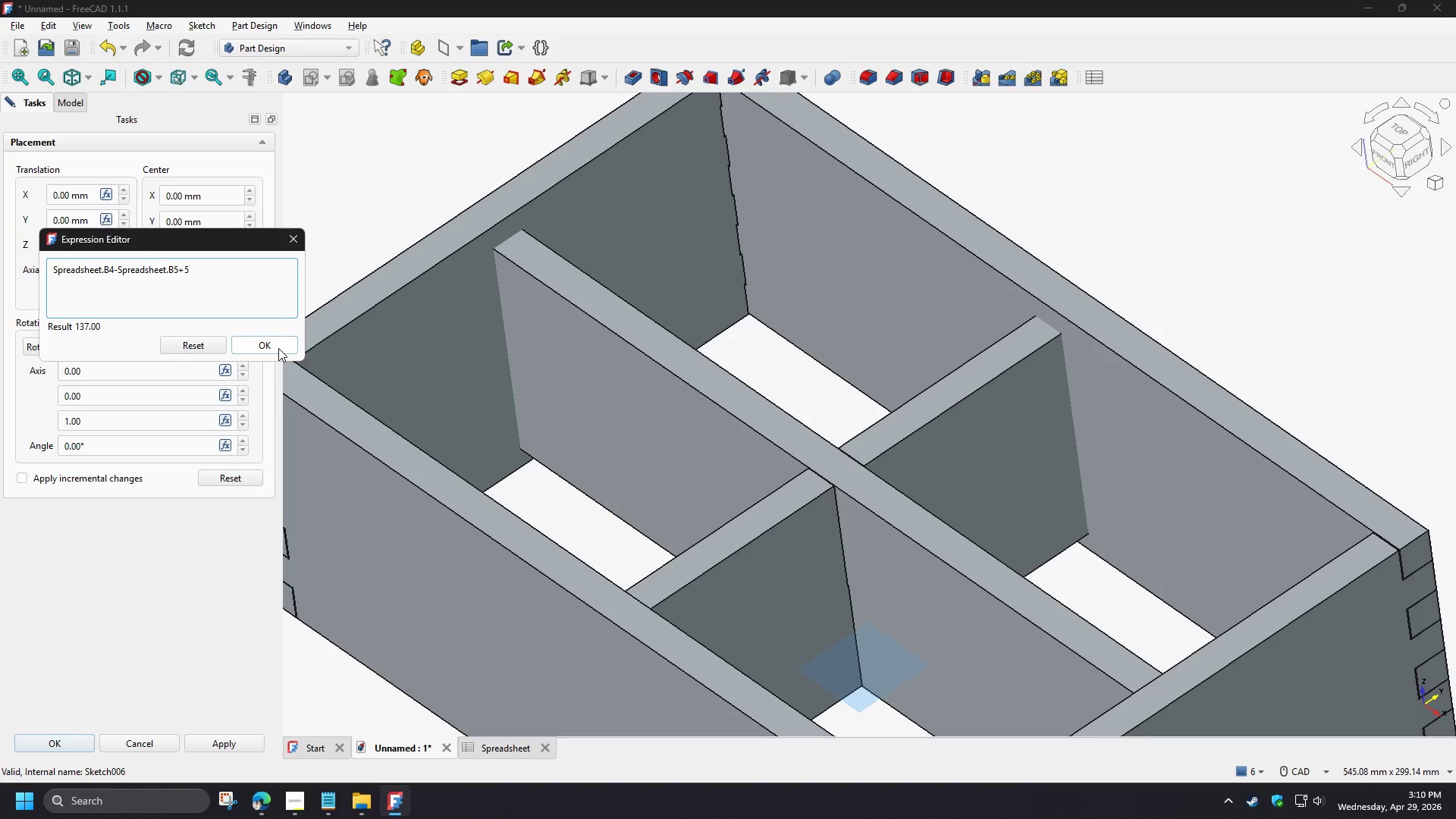 
left_click([278, 348])
 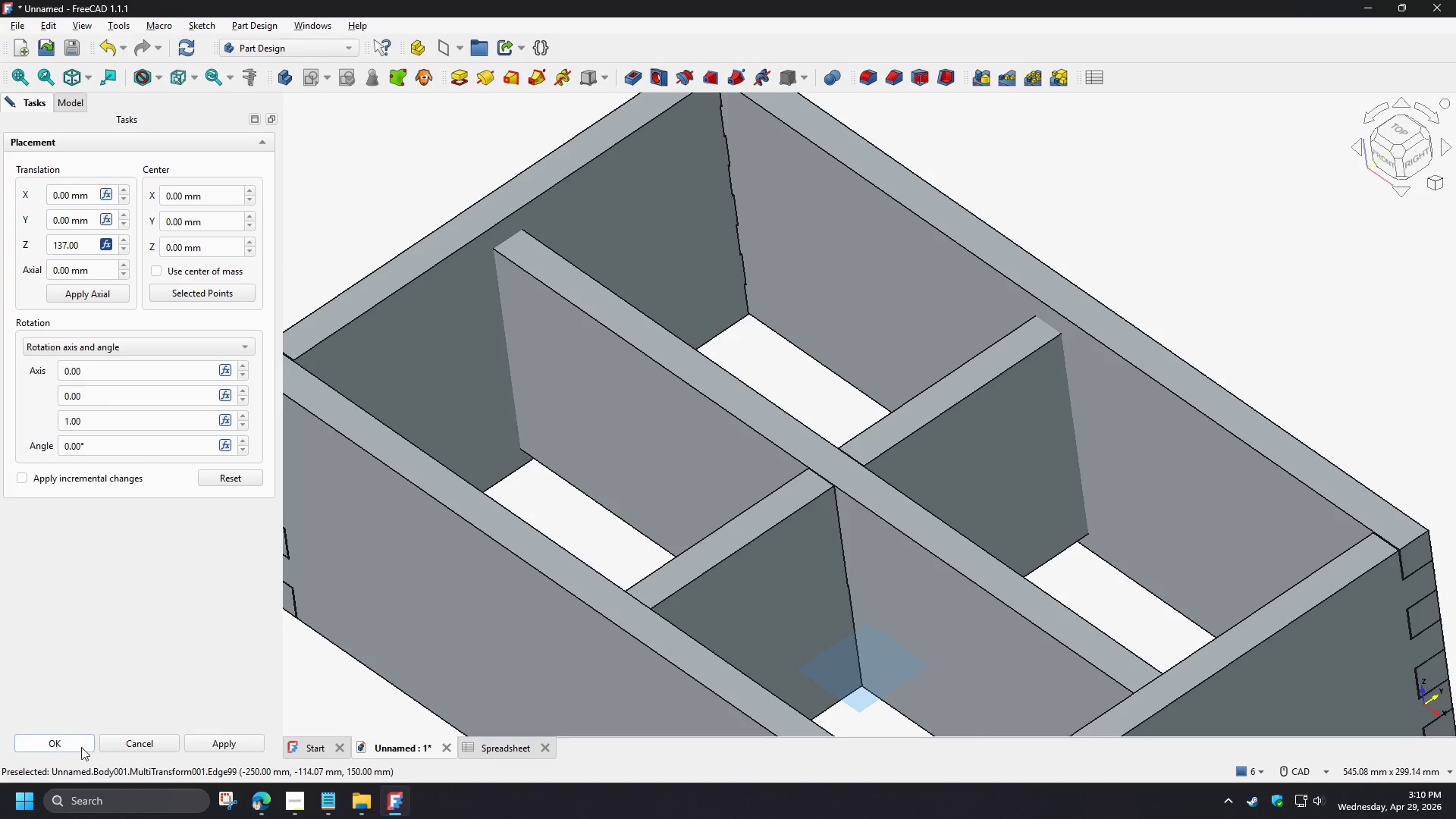 
left_click([200, 740])
 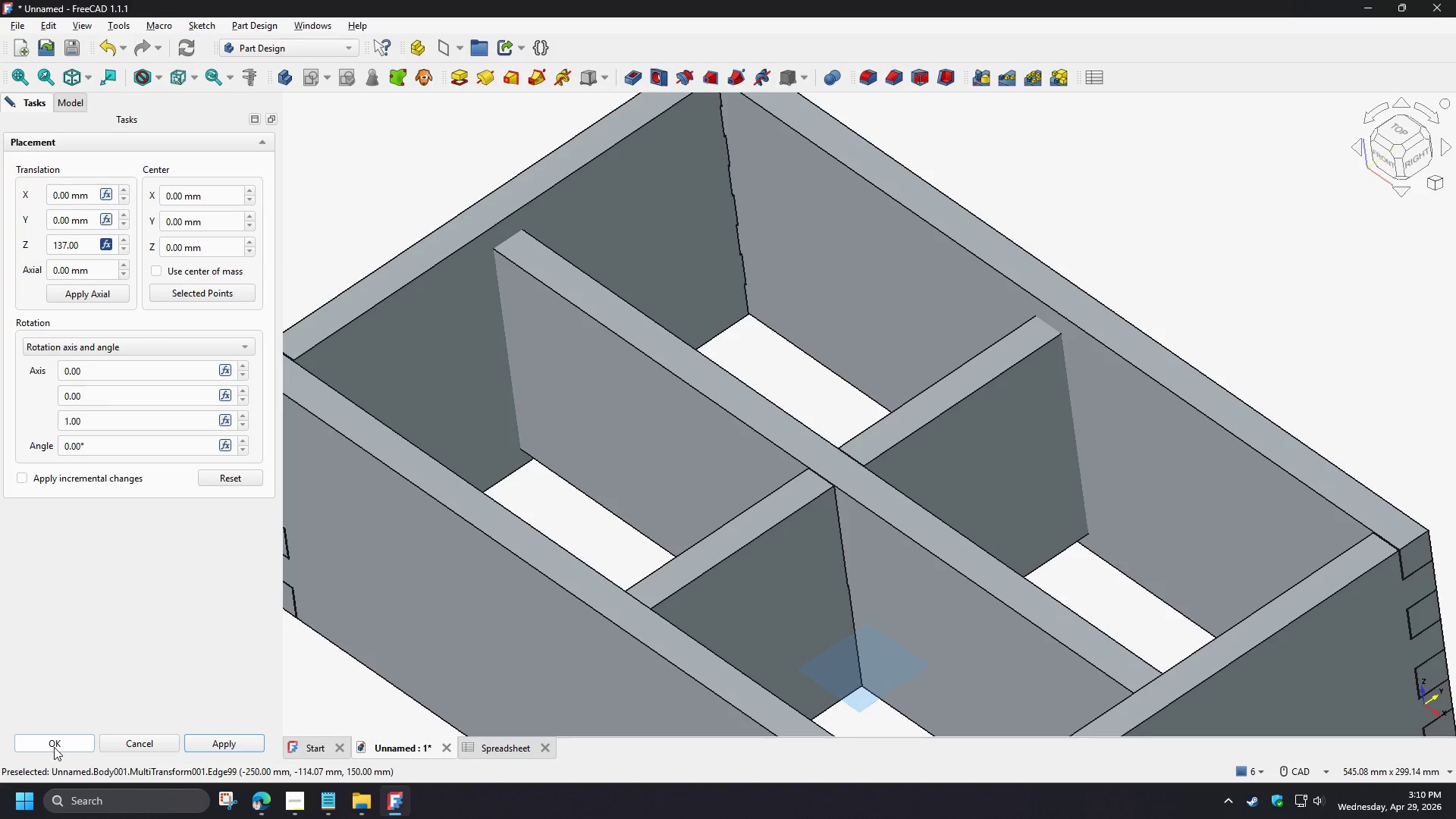 
left_click([49, 747])
 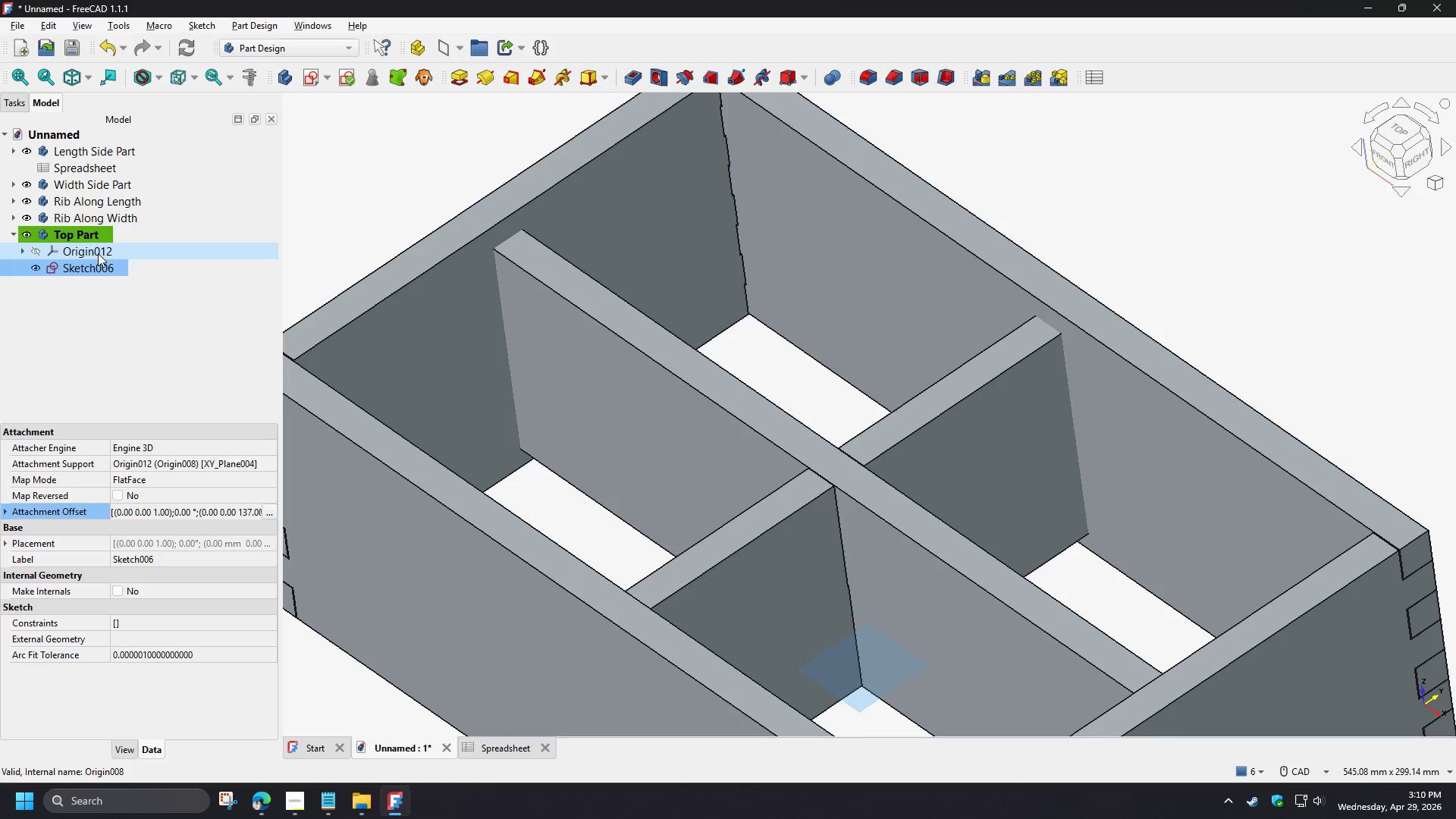 
double_click([84, 269])
 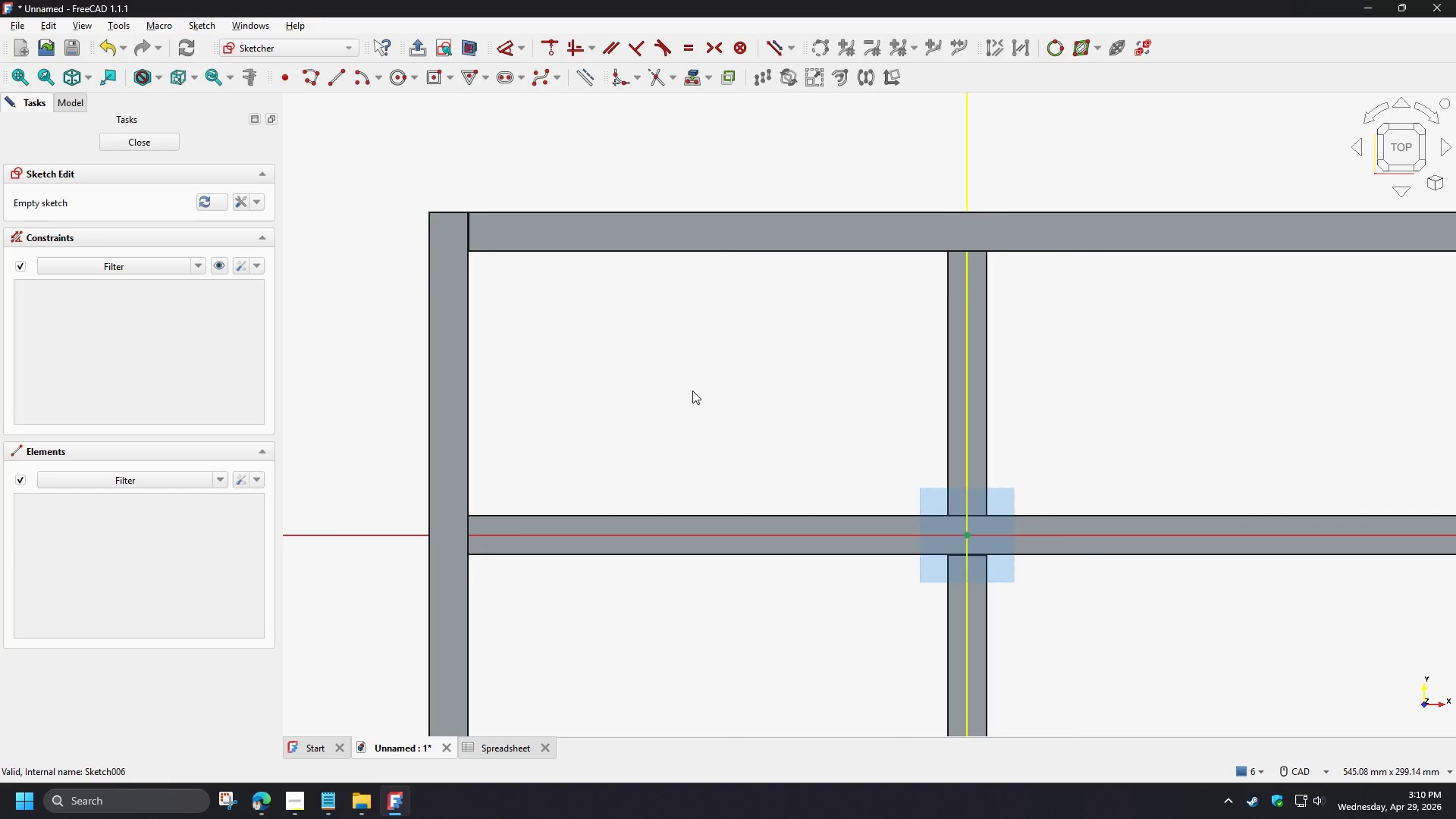 
wait(11.38)
 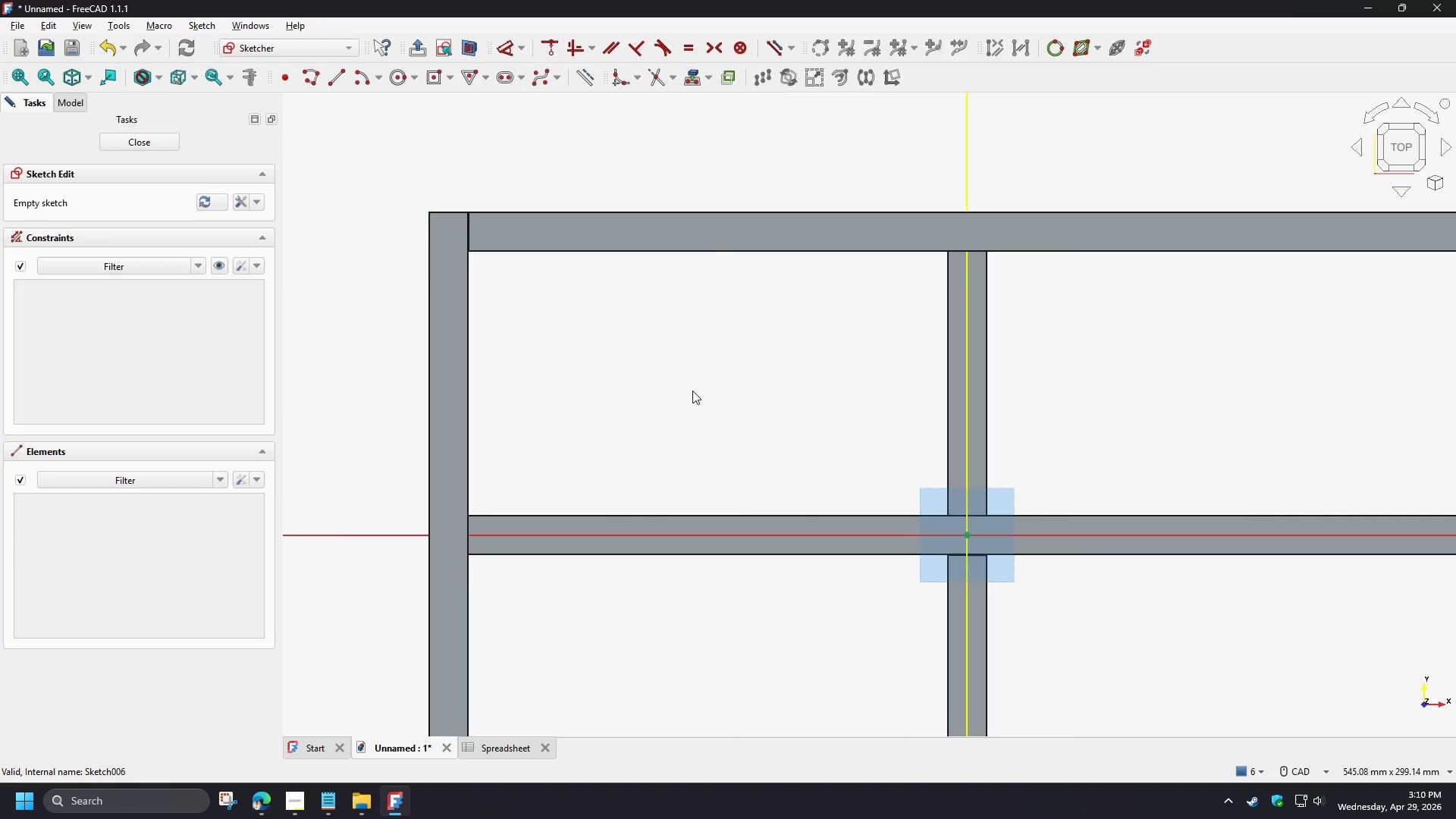 
scroll: coordinate [566, 320], scroll_direction: down, amount: 2.0
 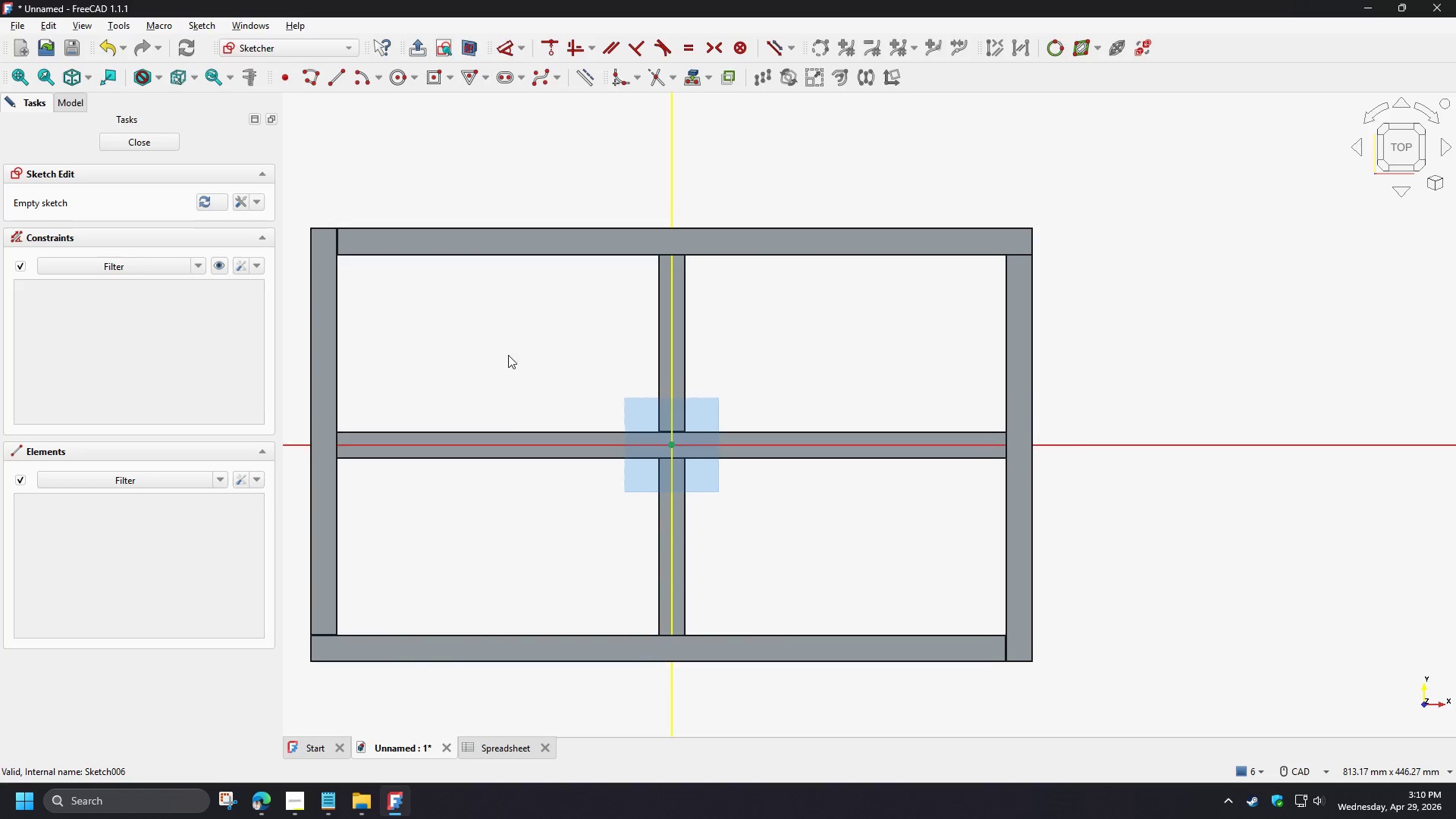 
scroll: coordinate [489, 330], scroll_direction: up, amount: 1.0
 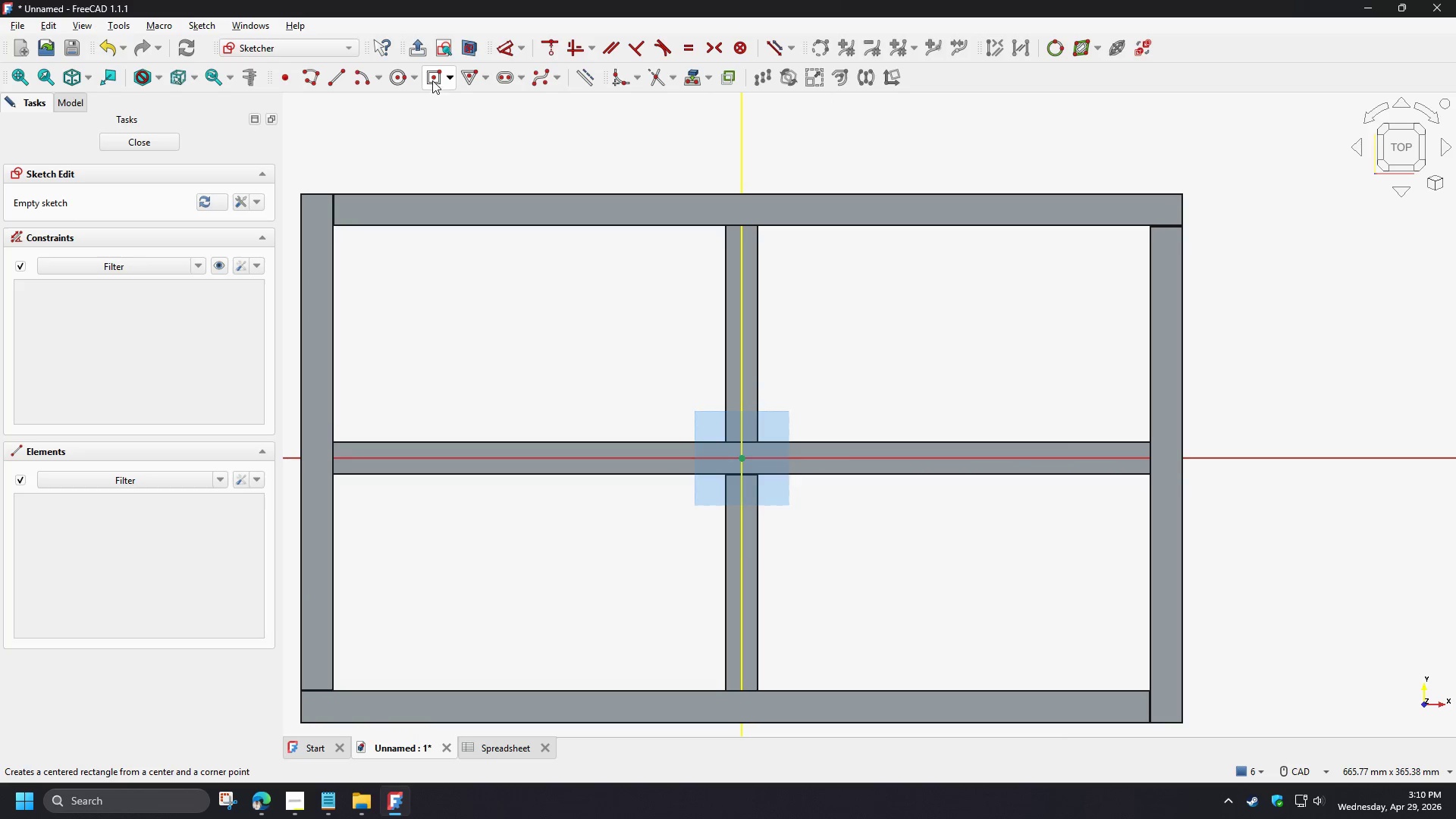 
left_click([433, 78])
 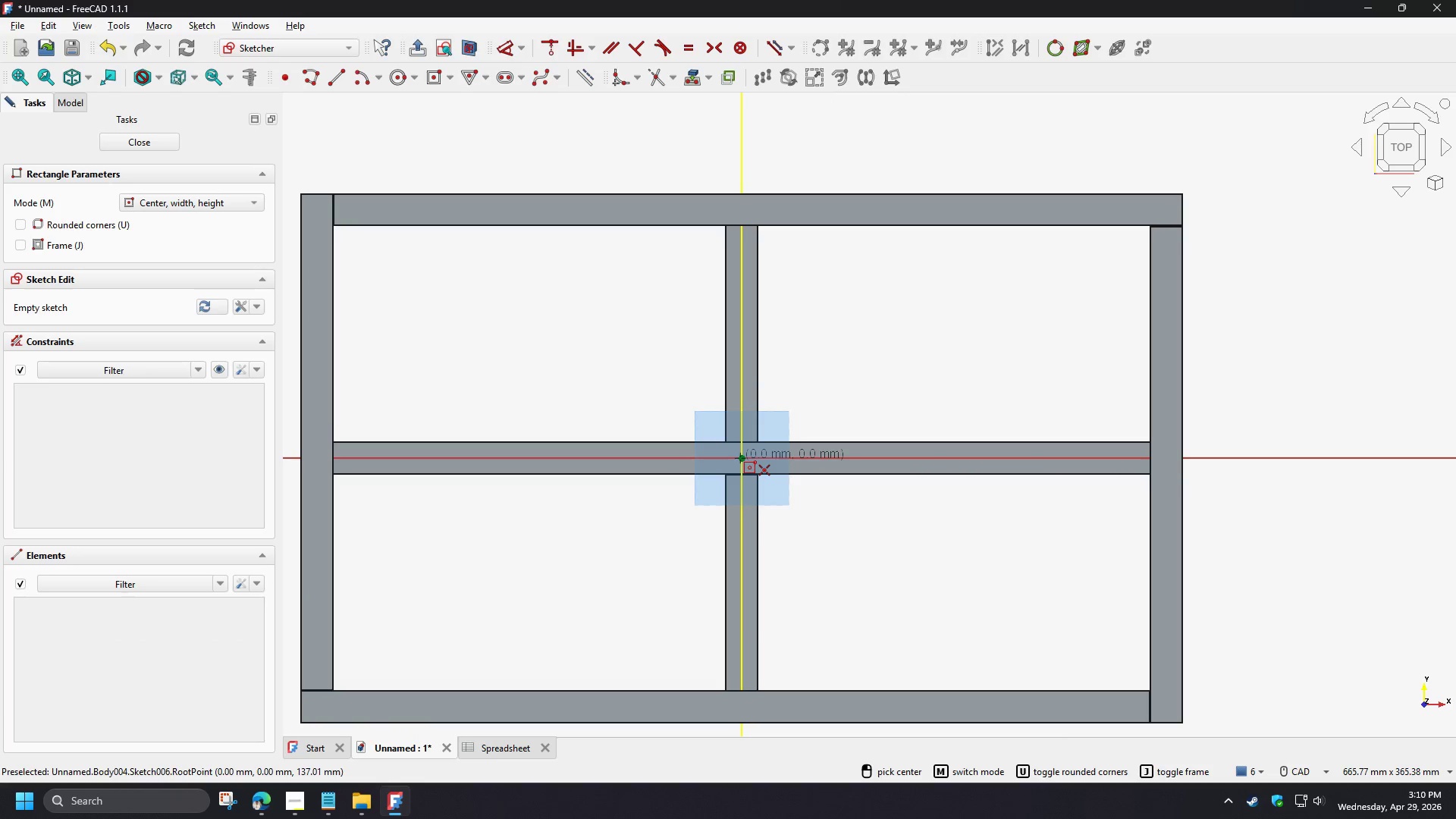 
left_click([740, 457])
 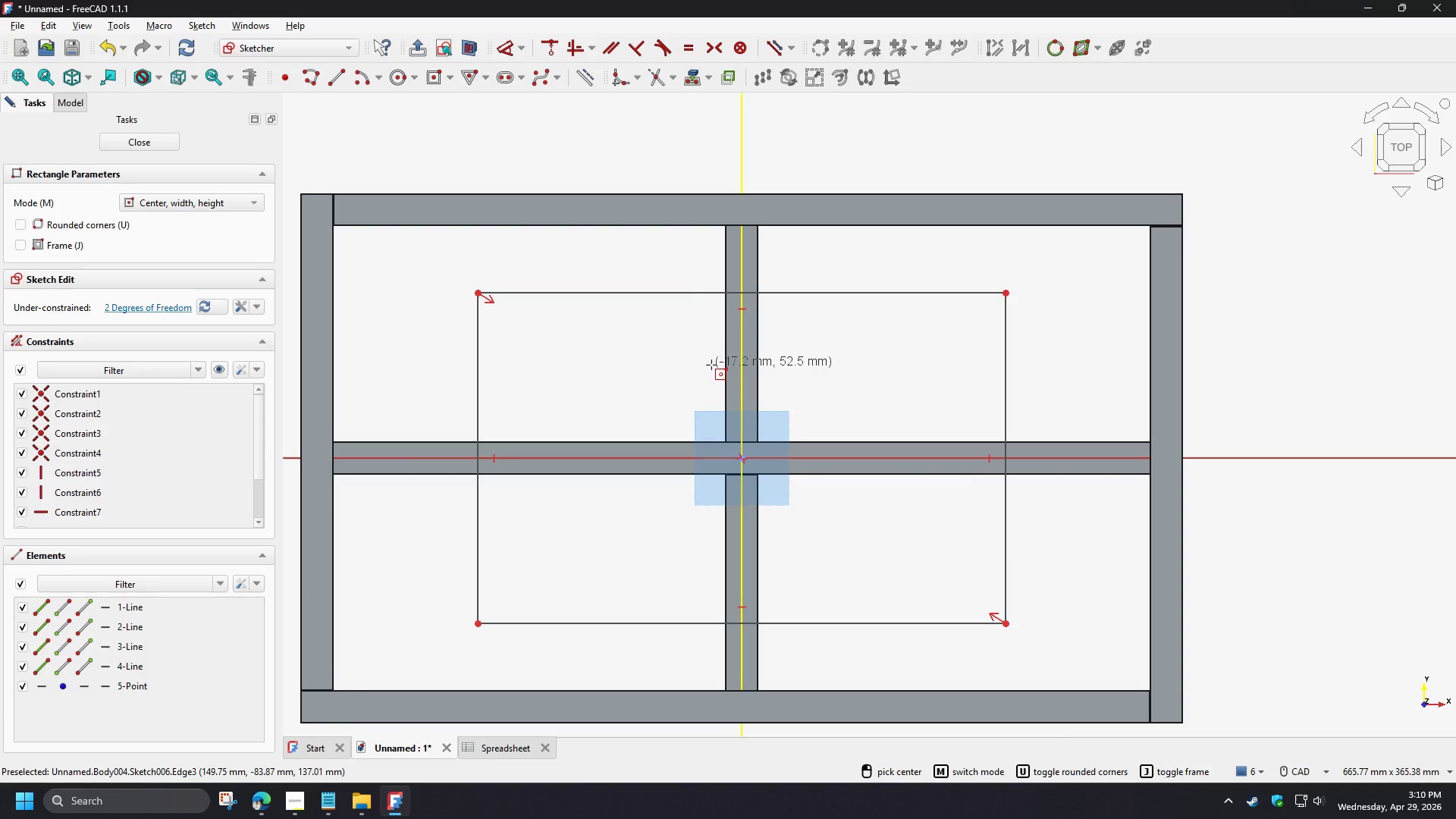 
right_click([585, 347])
 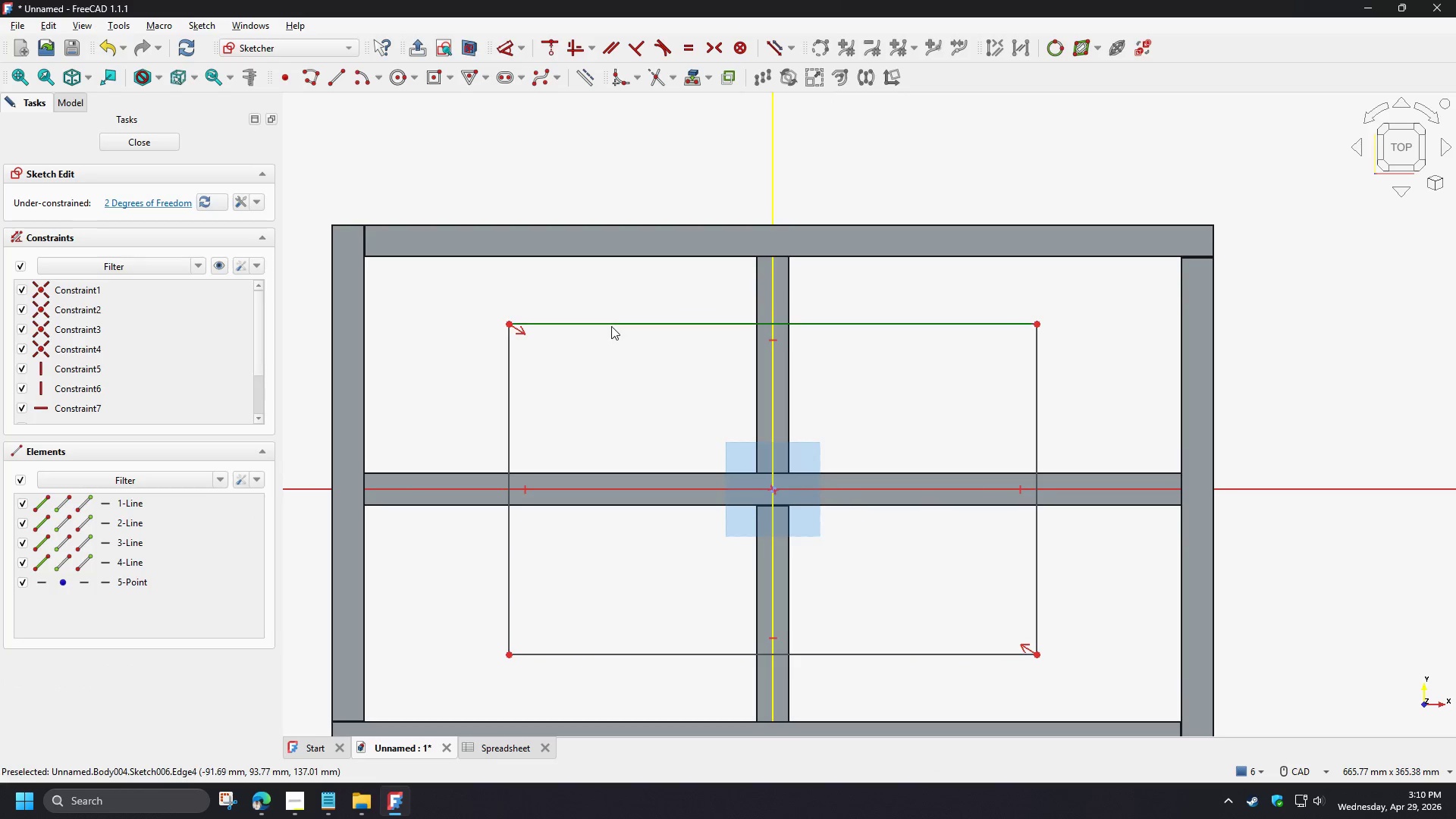 
left_click([610, 325])
 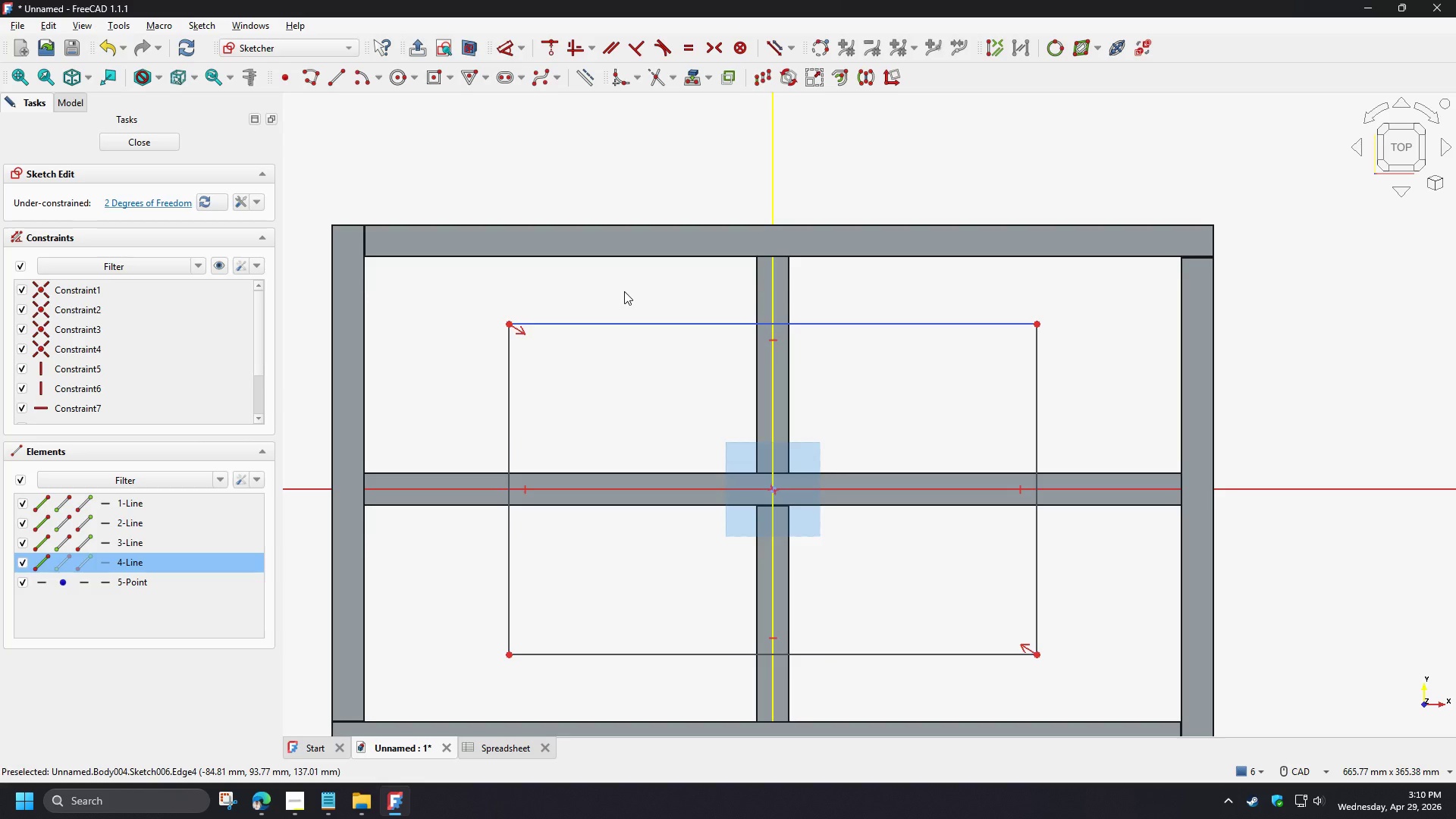 
key(D)
 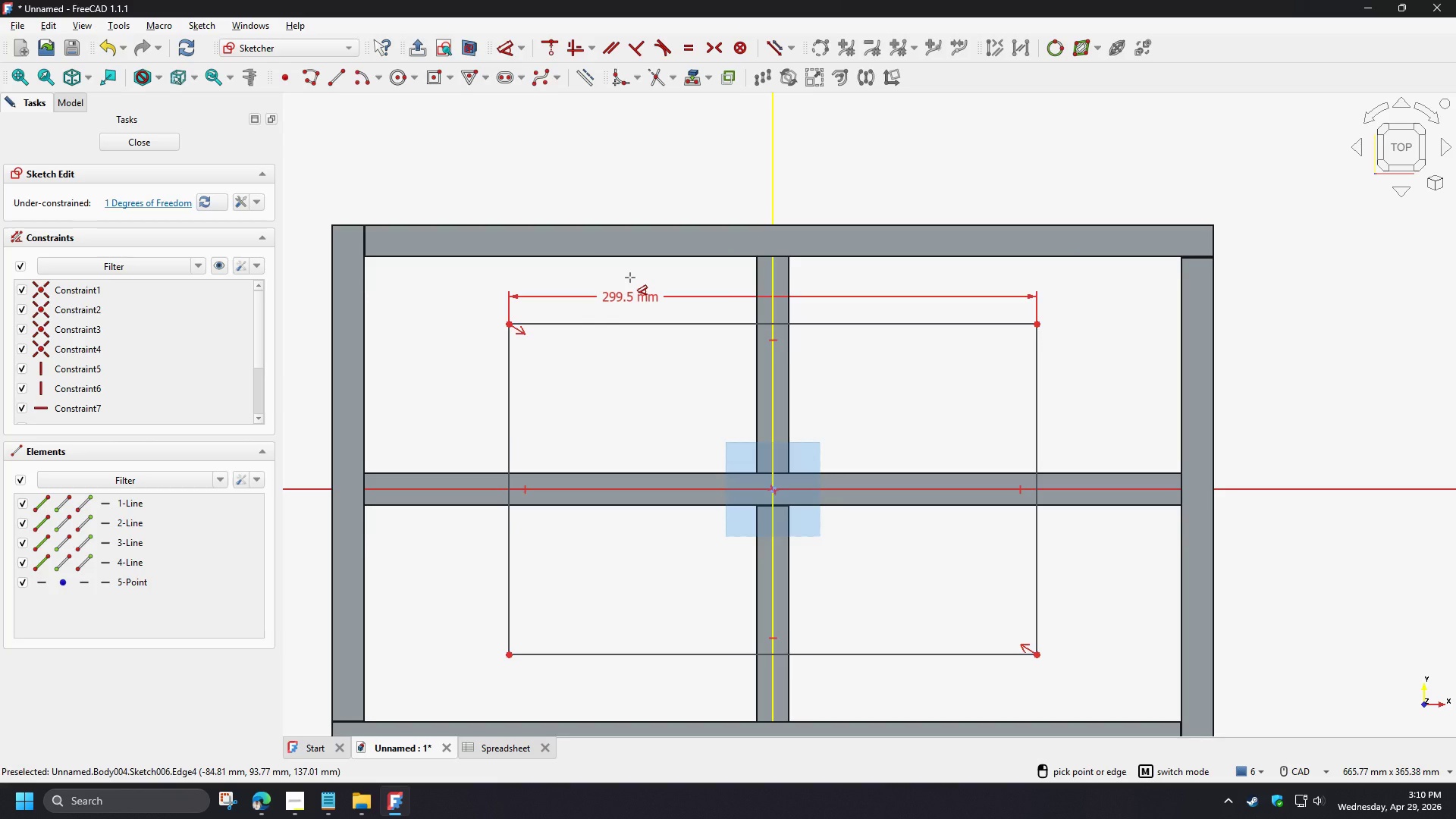 
left_click([630, 278])
 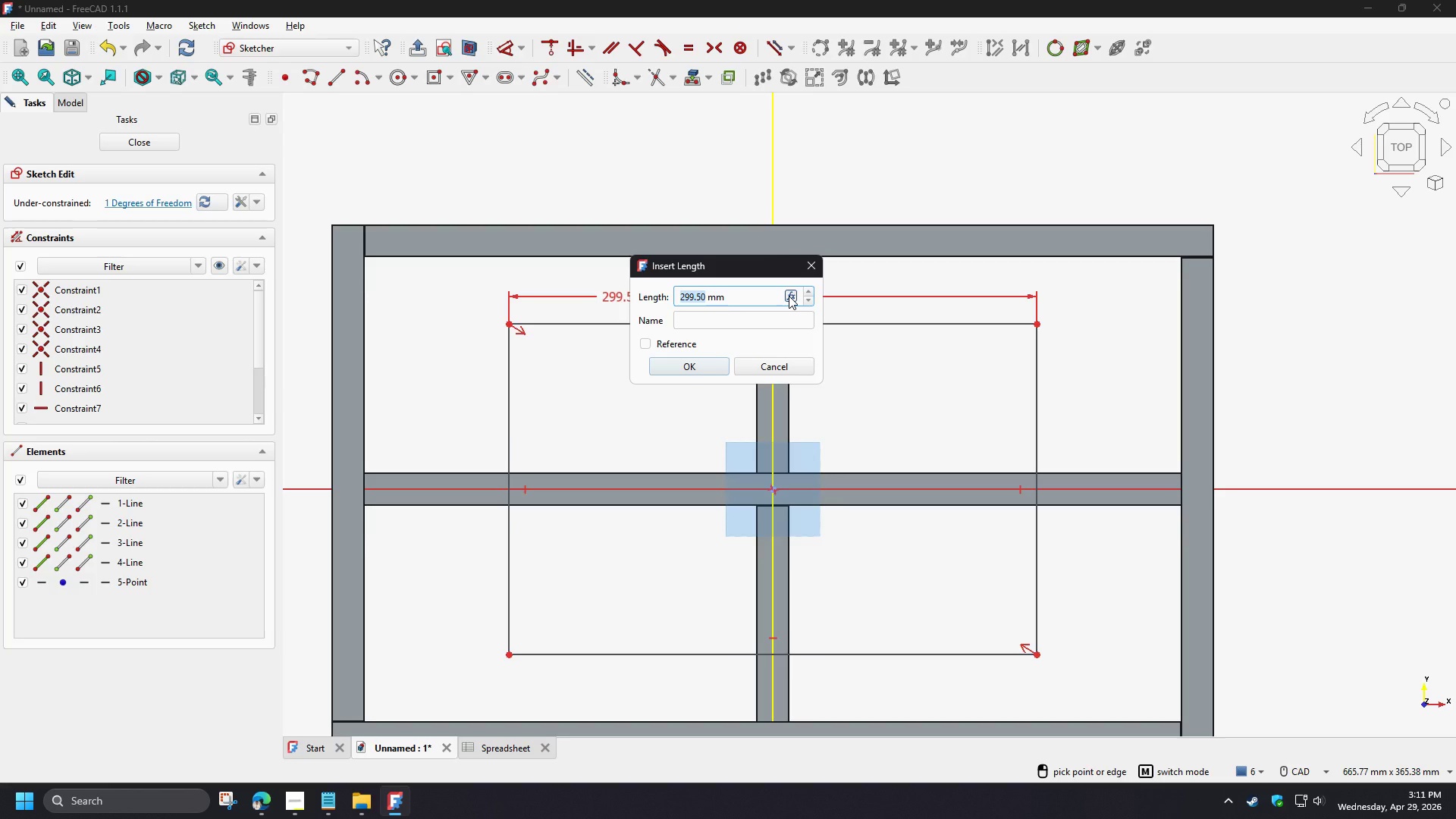 
wait(28.23)
 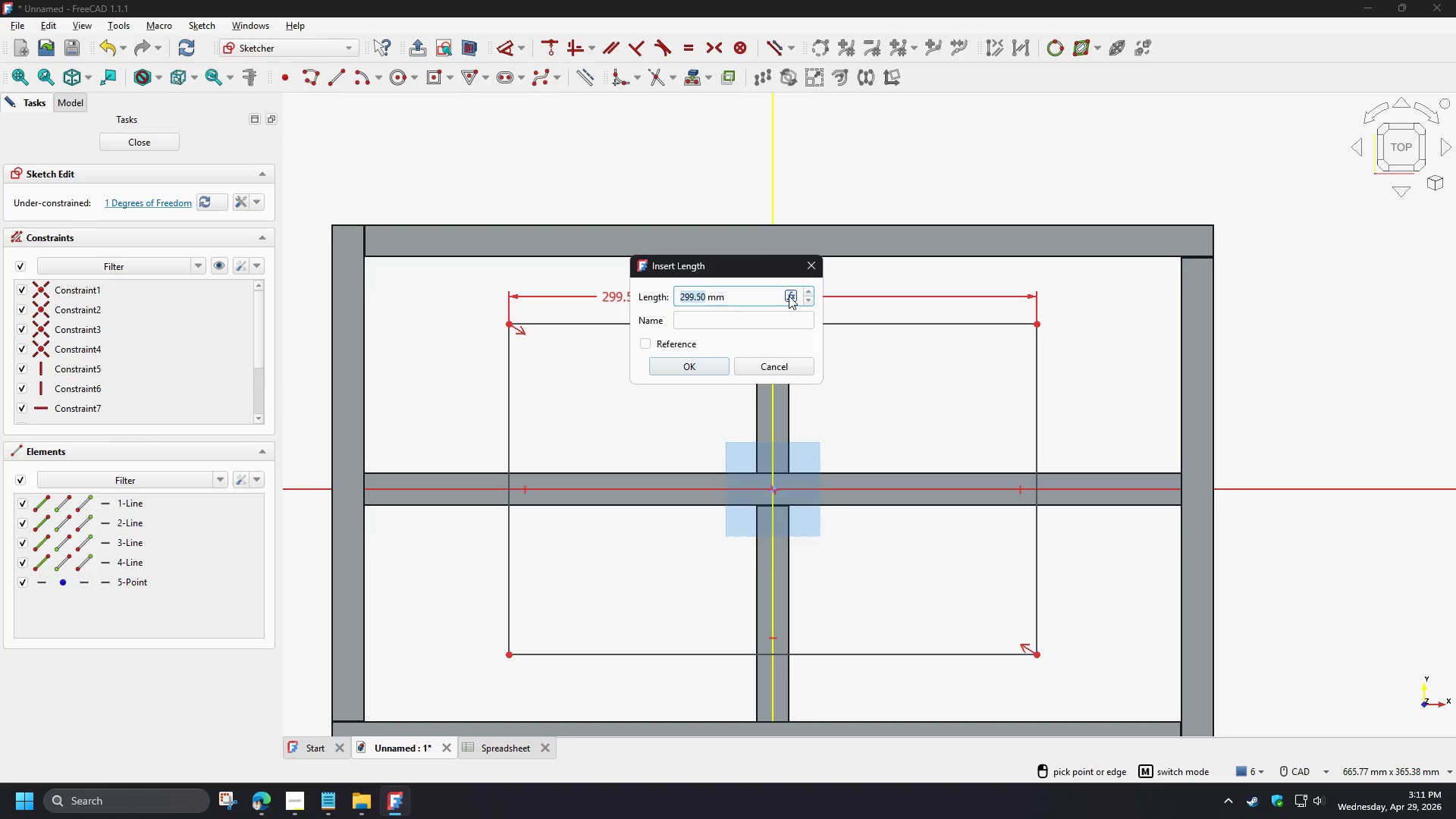 
type(const)
 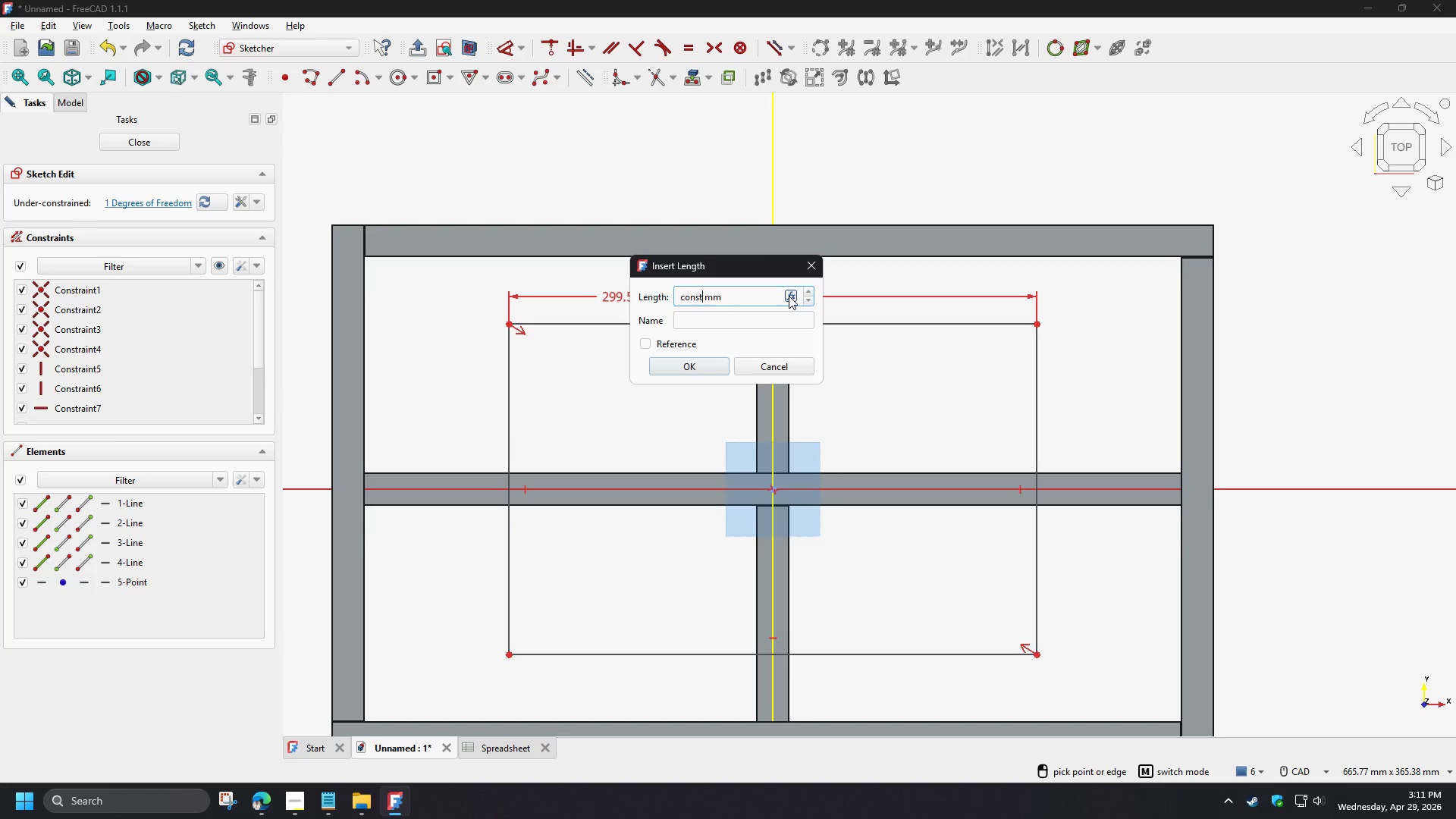 
left_click([789, 296])
 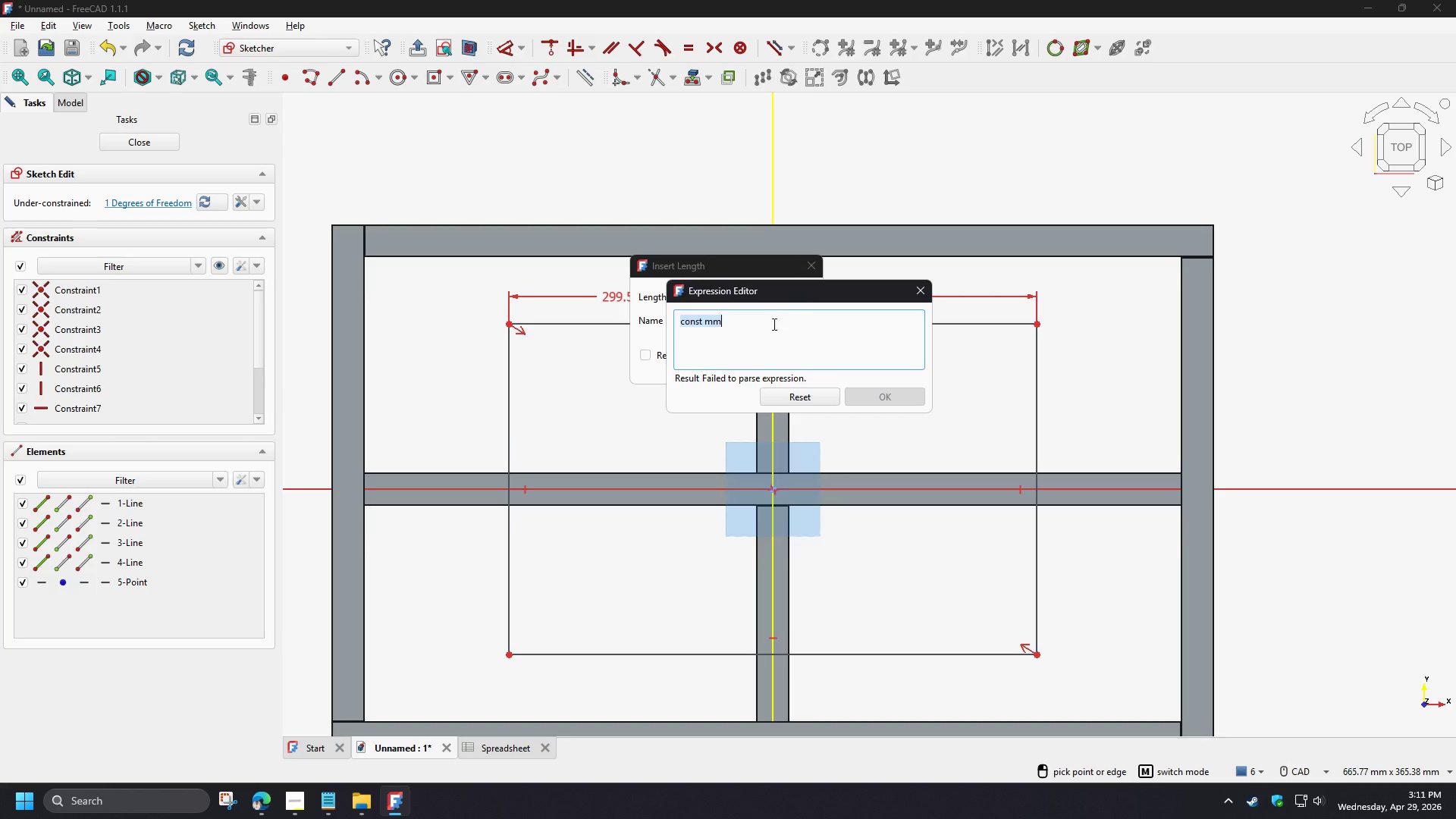 
key(C)
 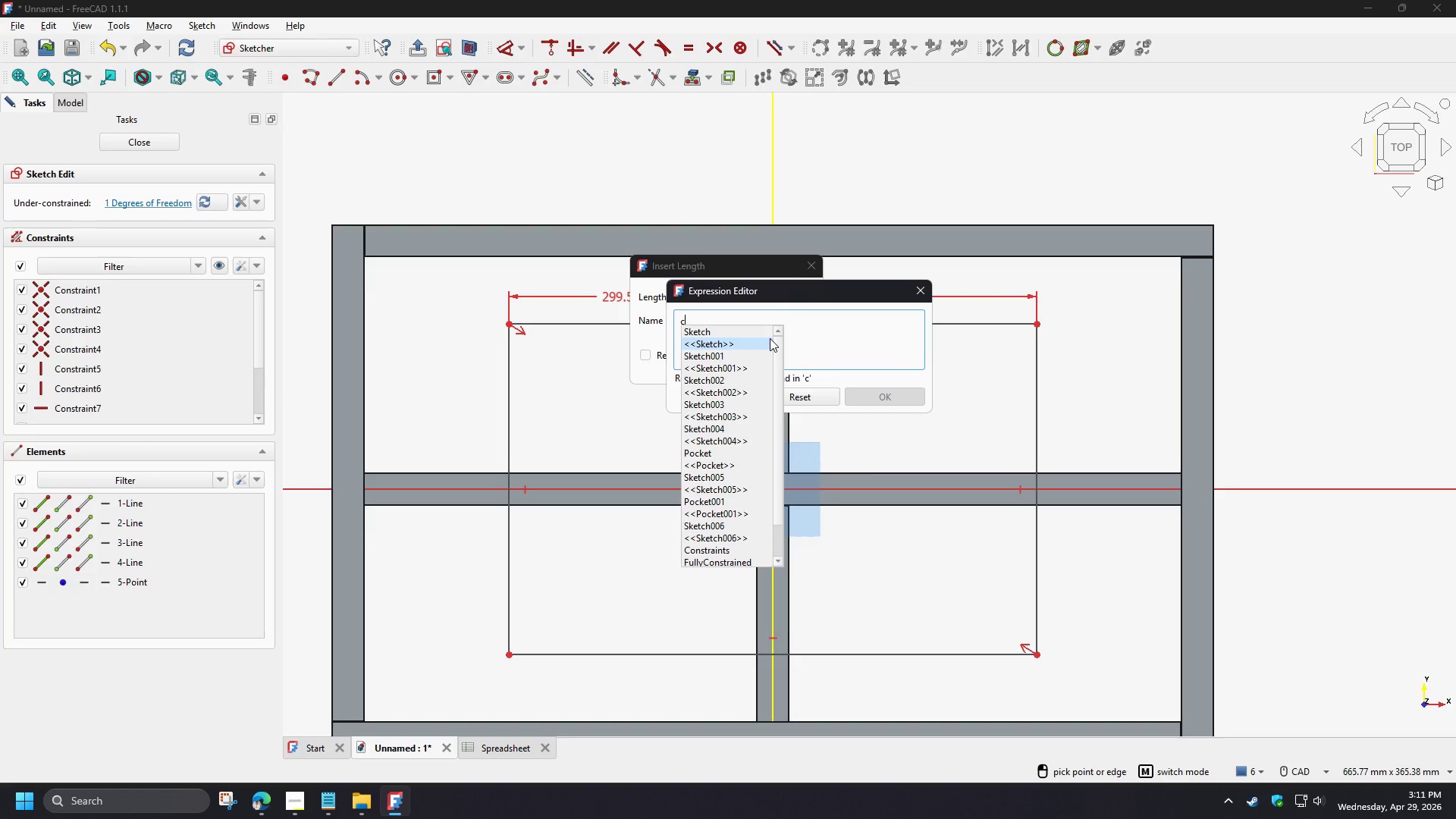 
type(onst)
 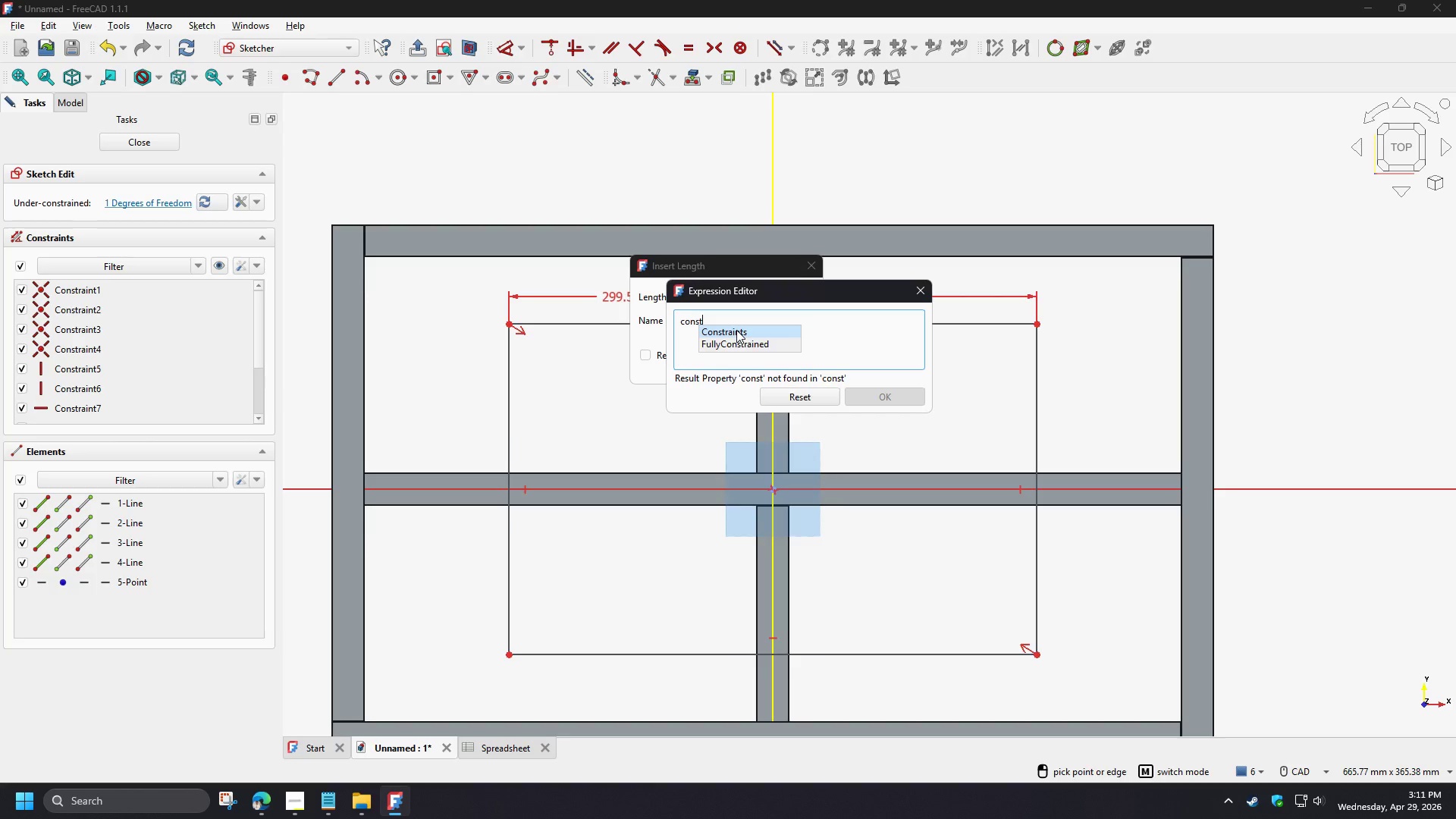 
left_click([735, 328])
 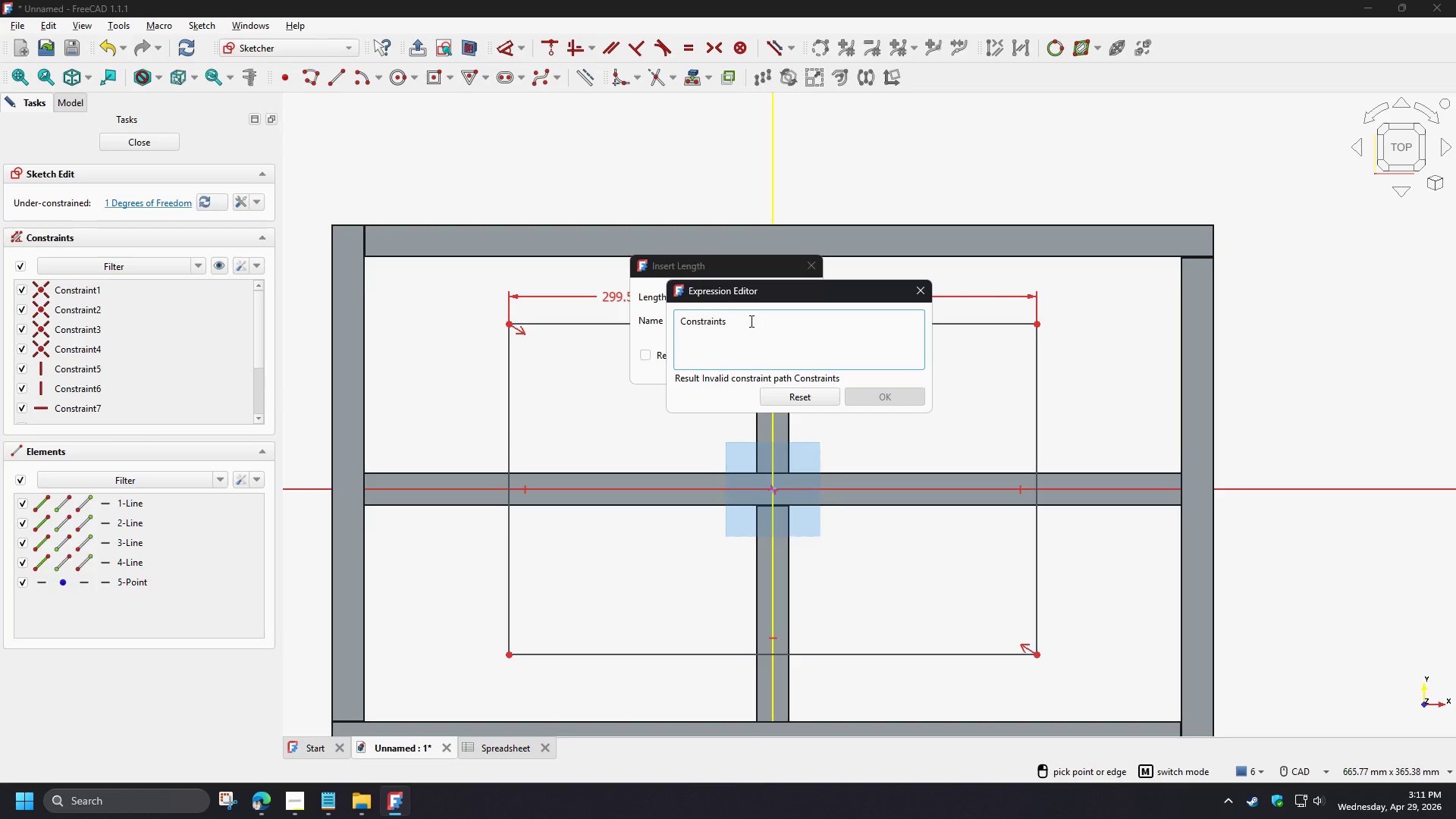 
left_click_drag(start_coordinate=[750, 321], to_coordinate=[620, 327])
 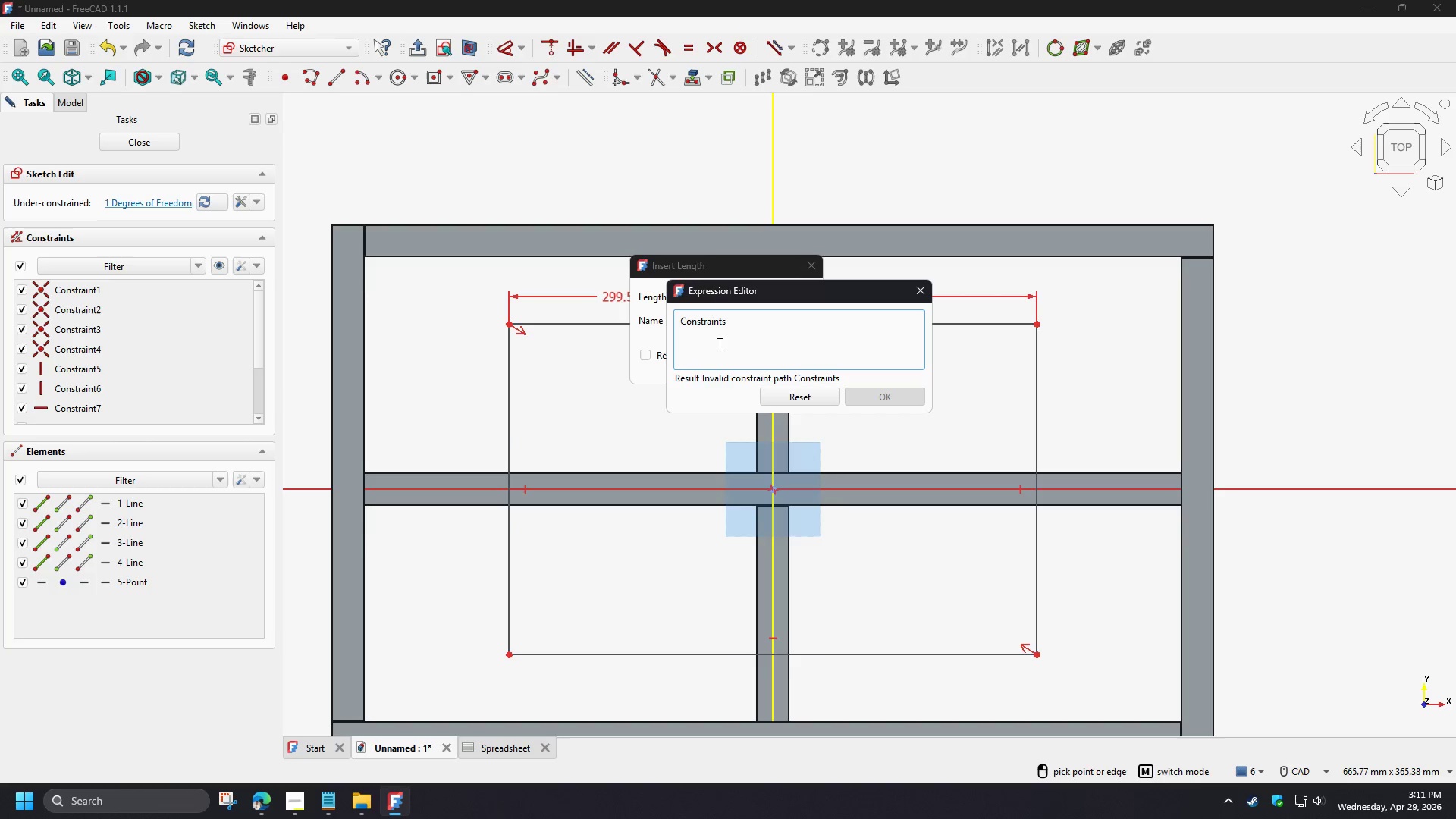 
key(Control+ControlLeft)
 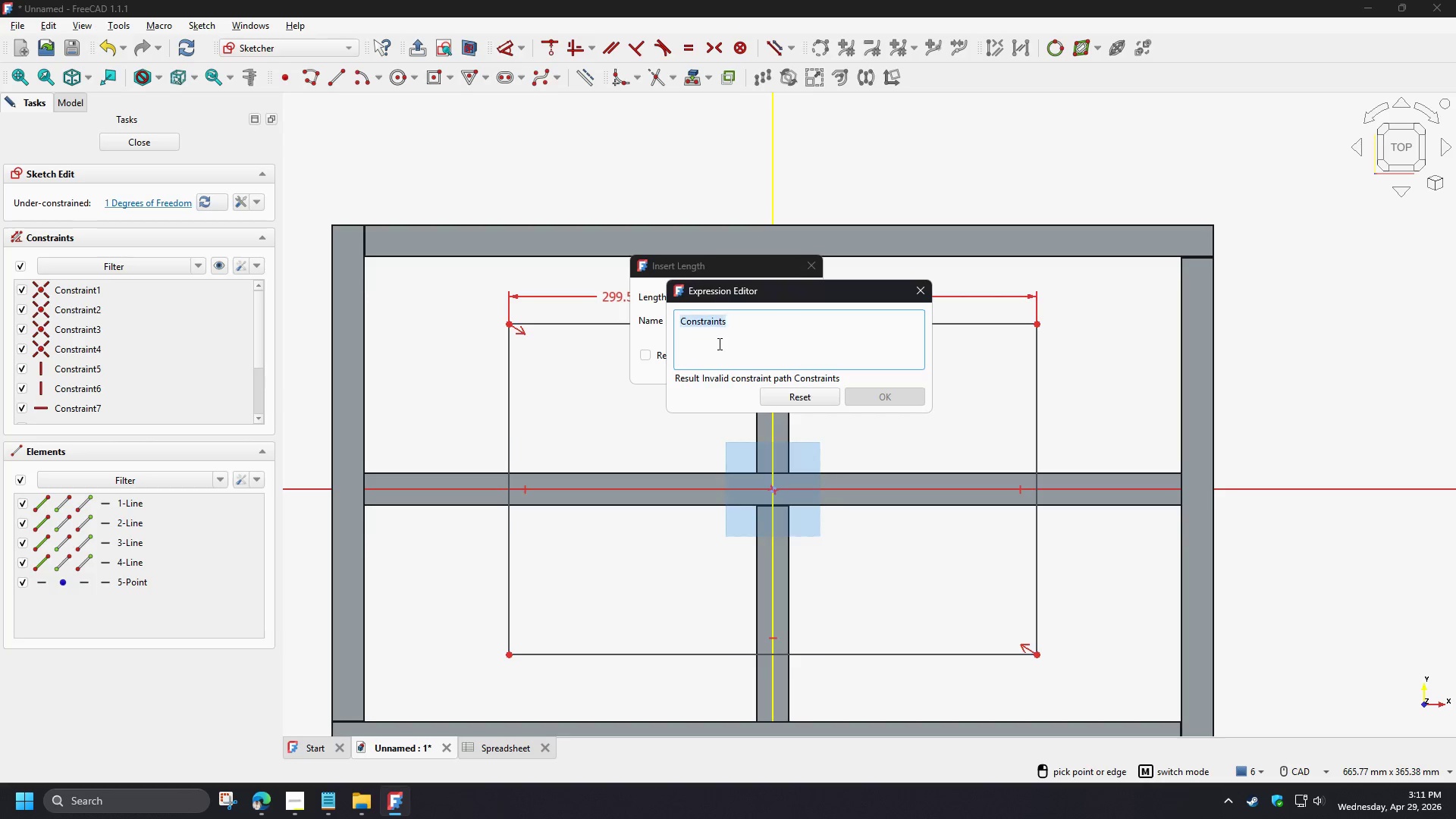 
key(Control+A)
 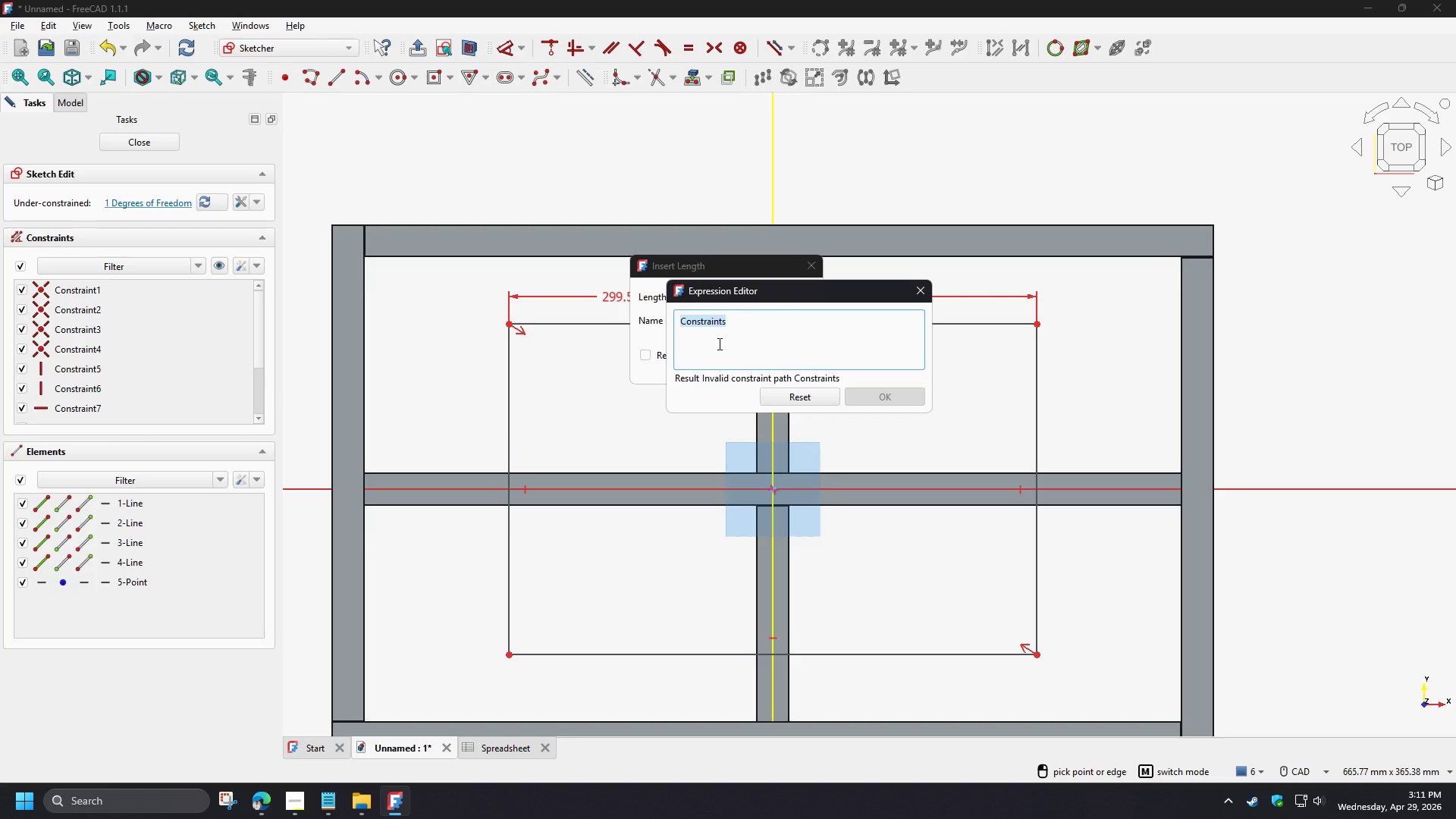 
type(sprea)
 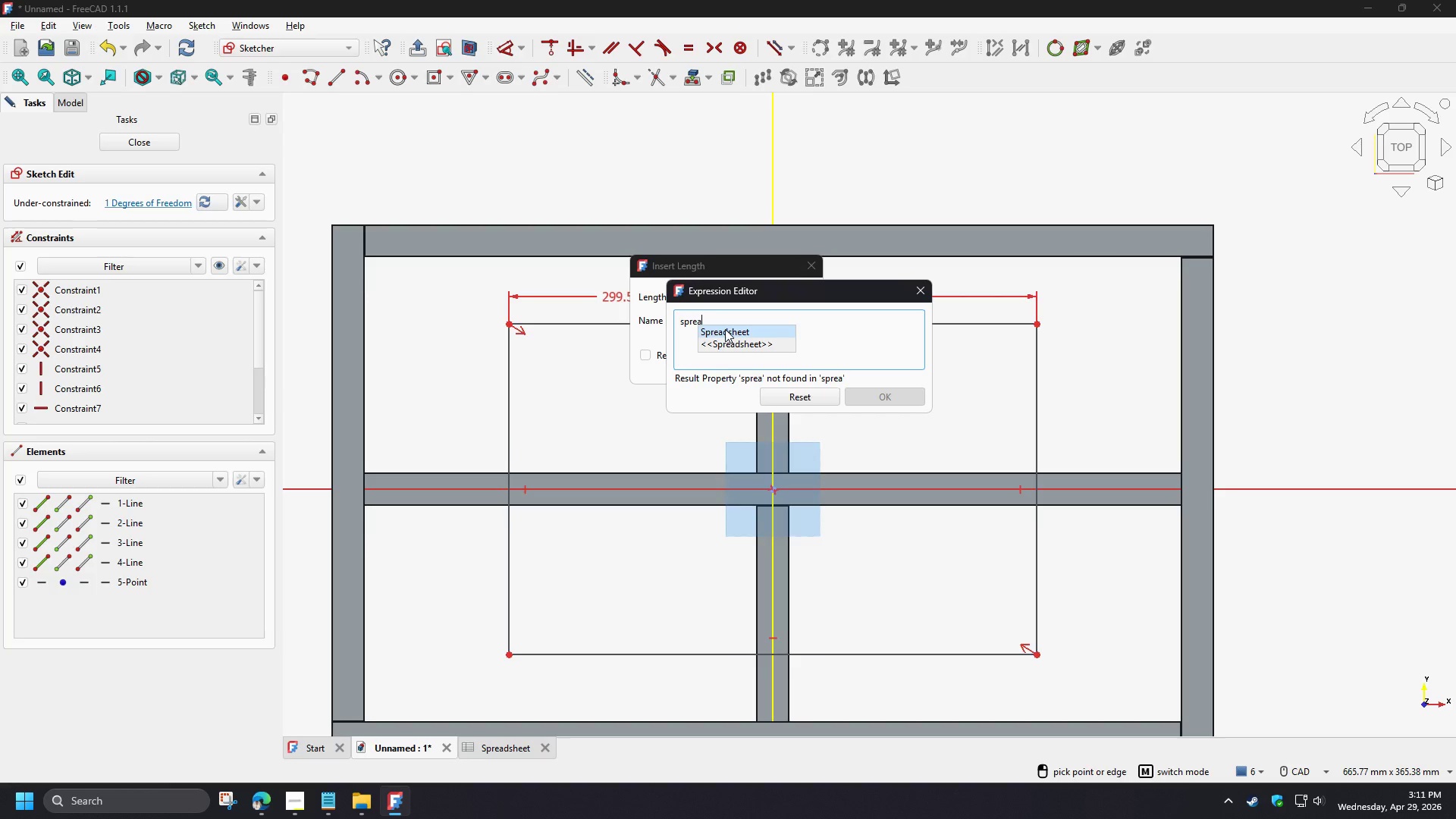 
left_click([725, 328])
 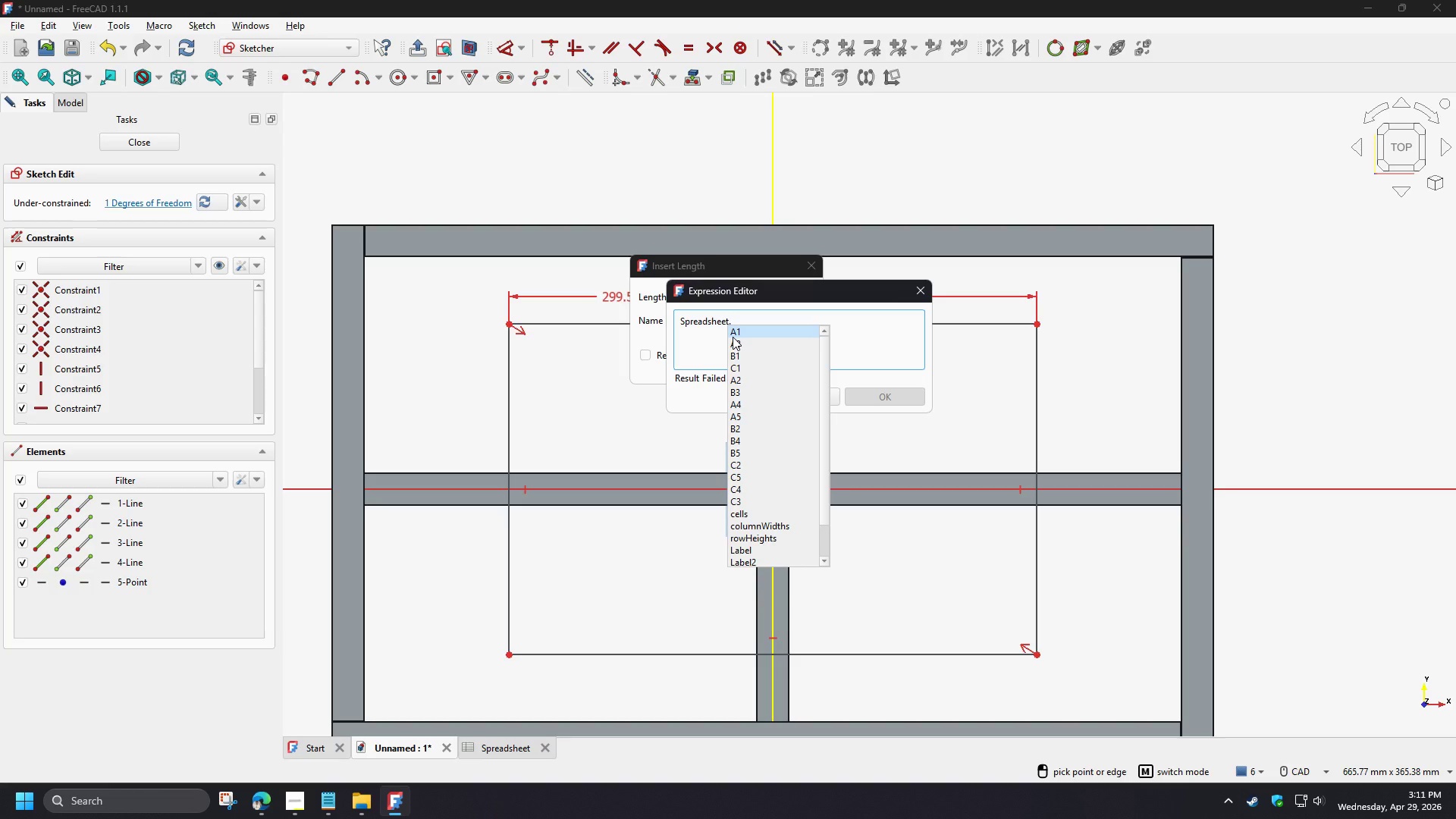 
key(C)
 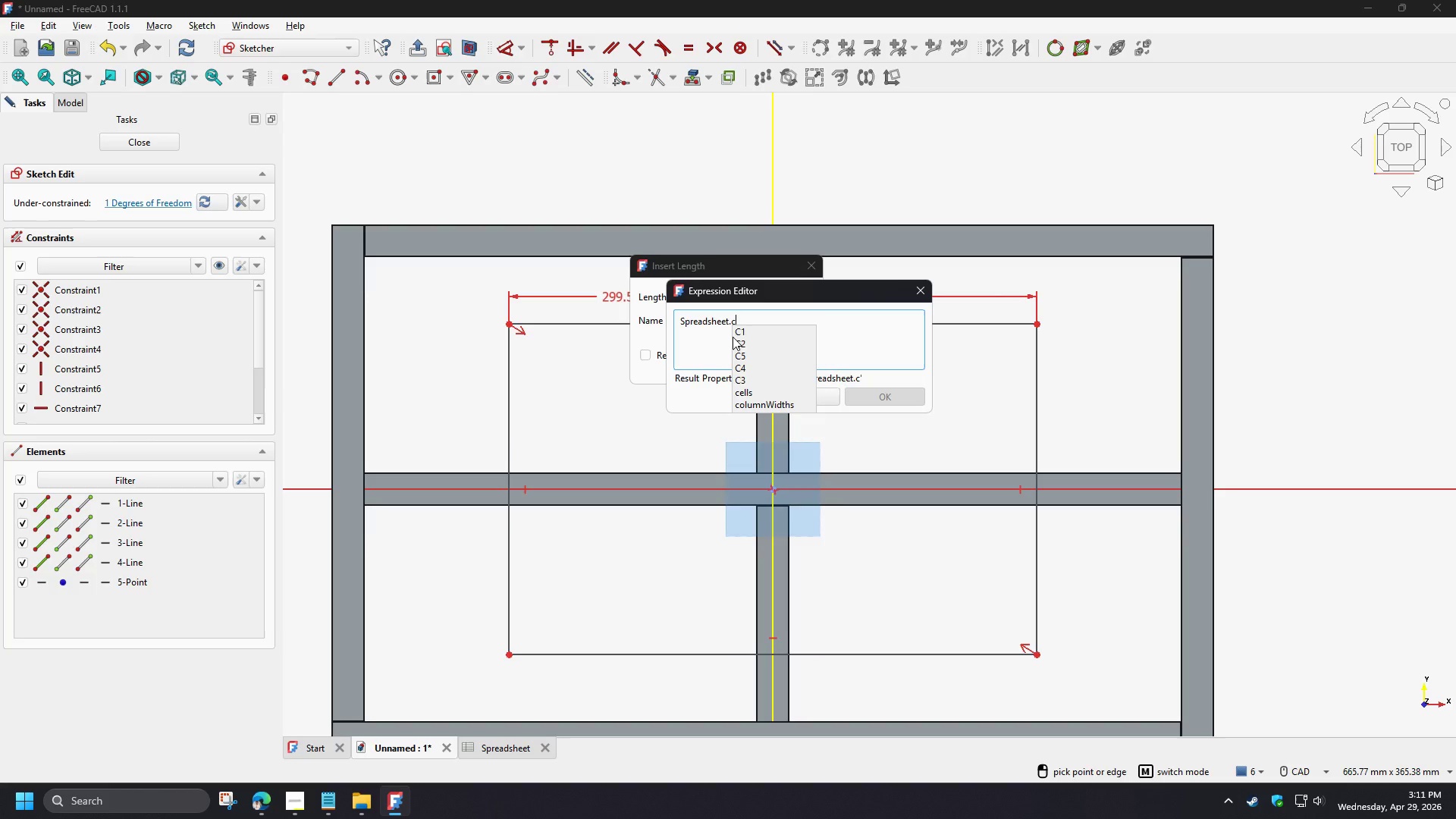 
key(Backspace)
 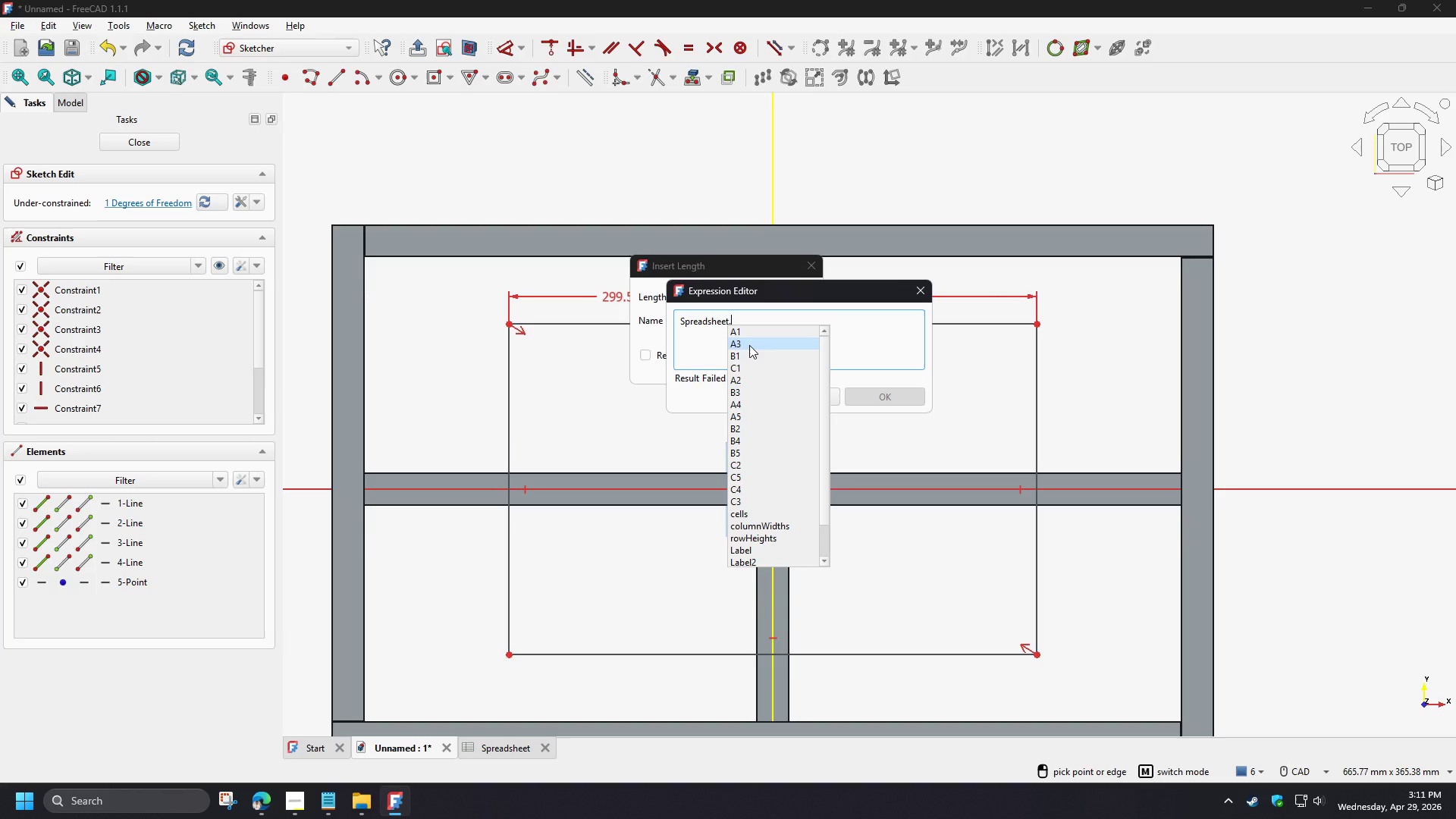 
key(B)
 